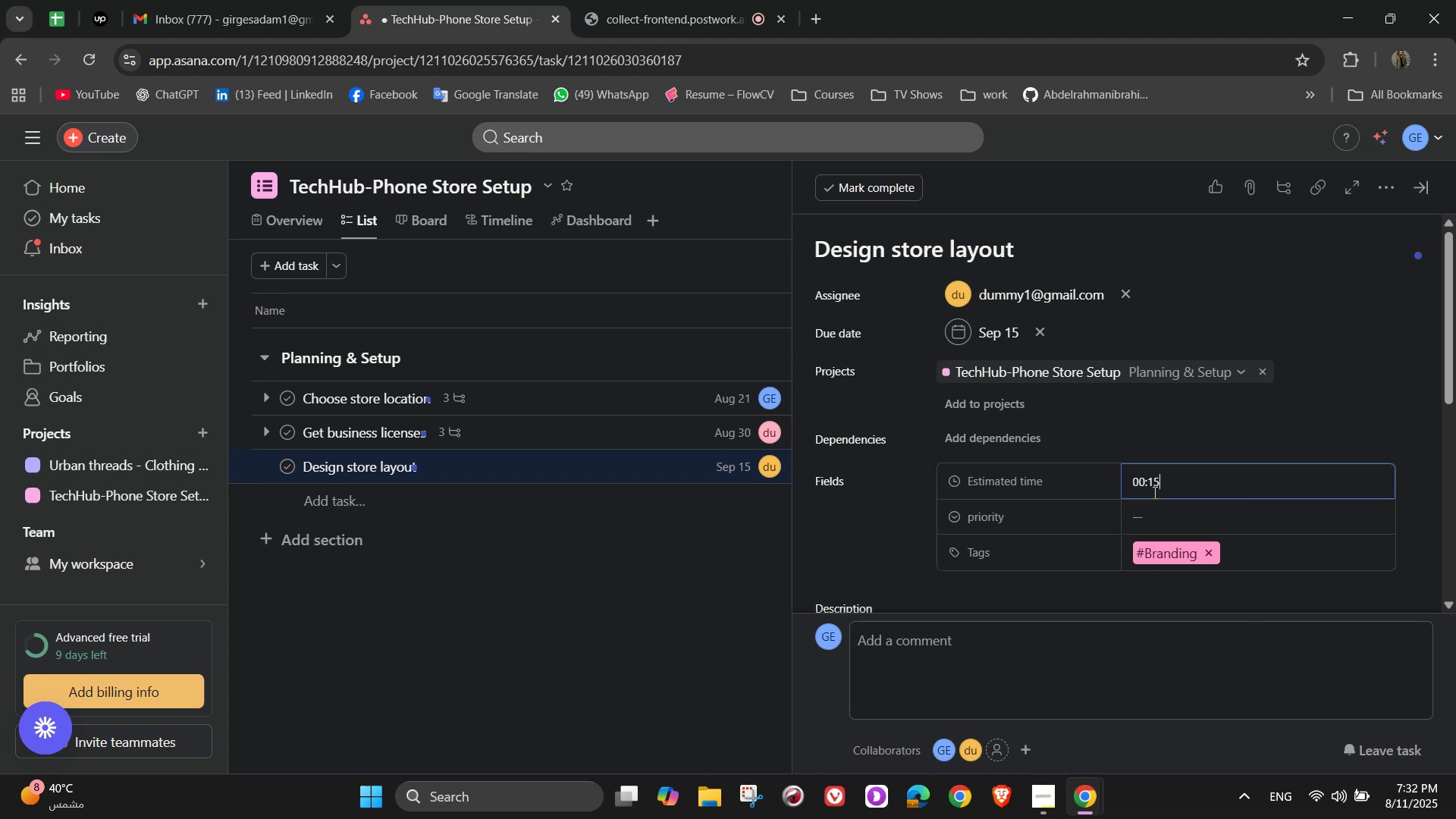 
key(Numpad0)
 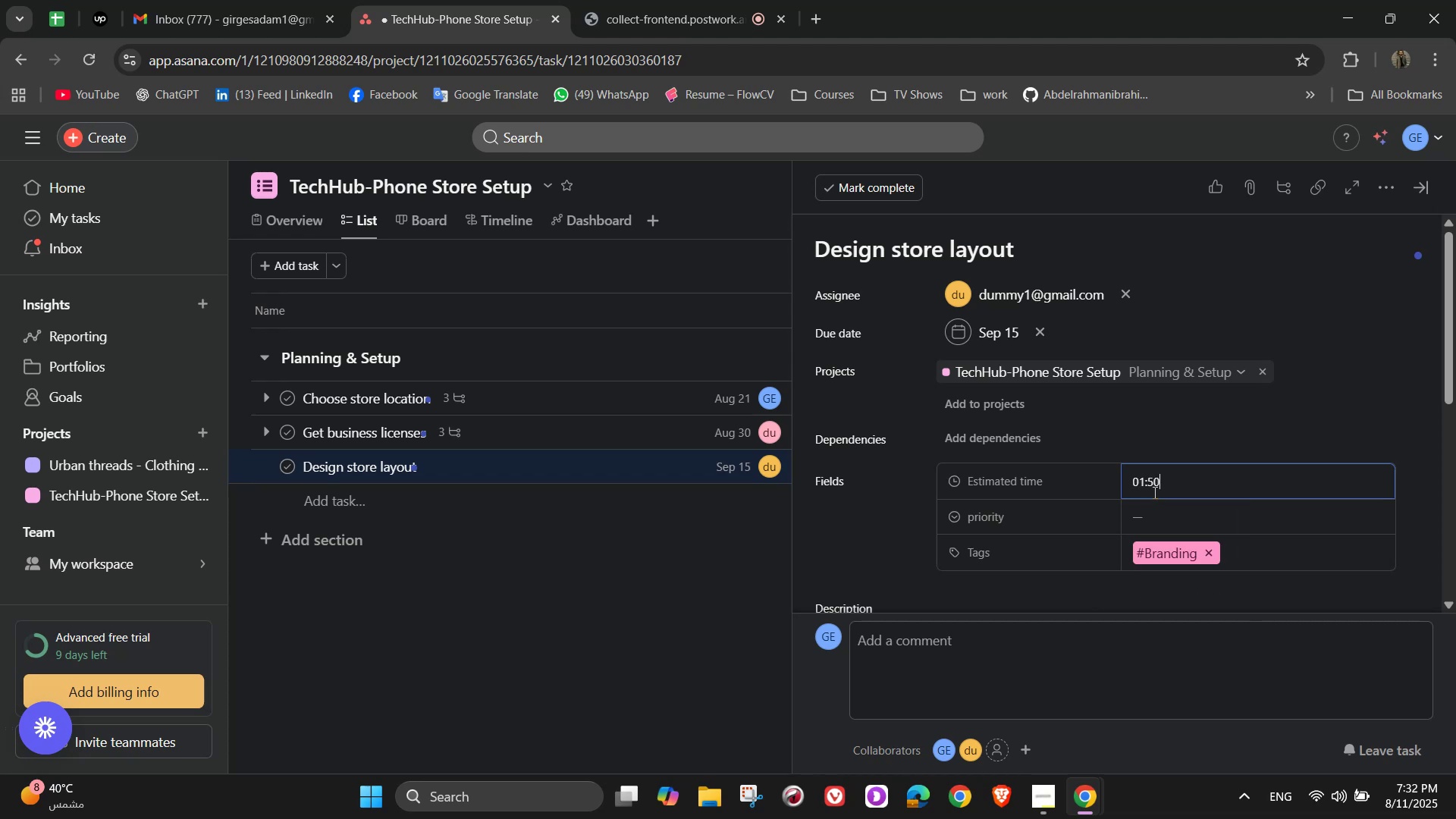 
key(Numpad0)
 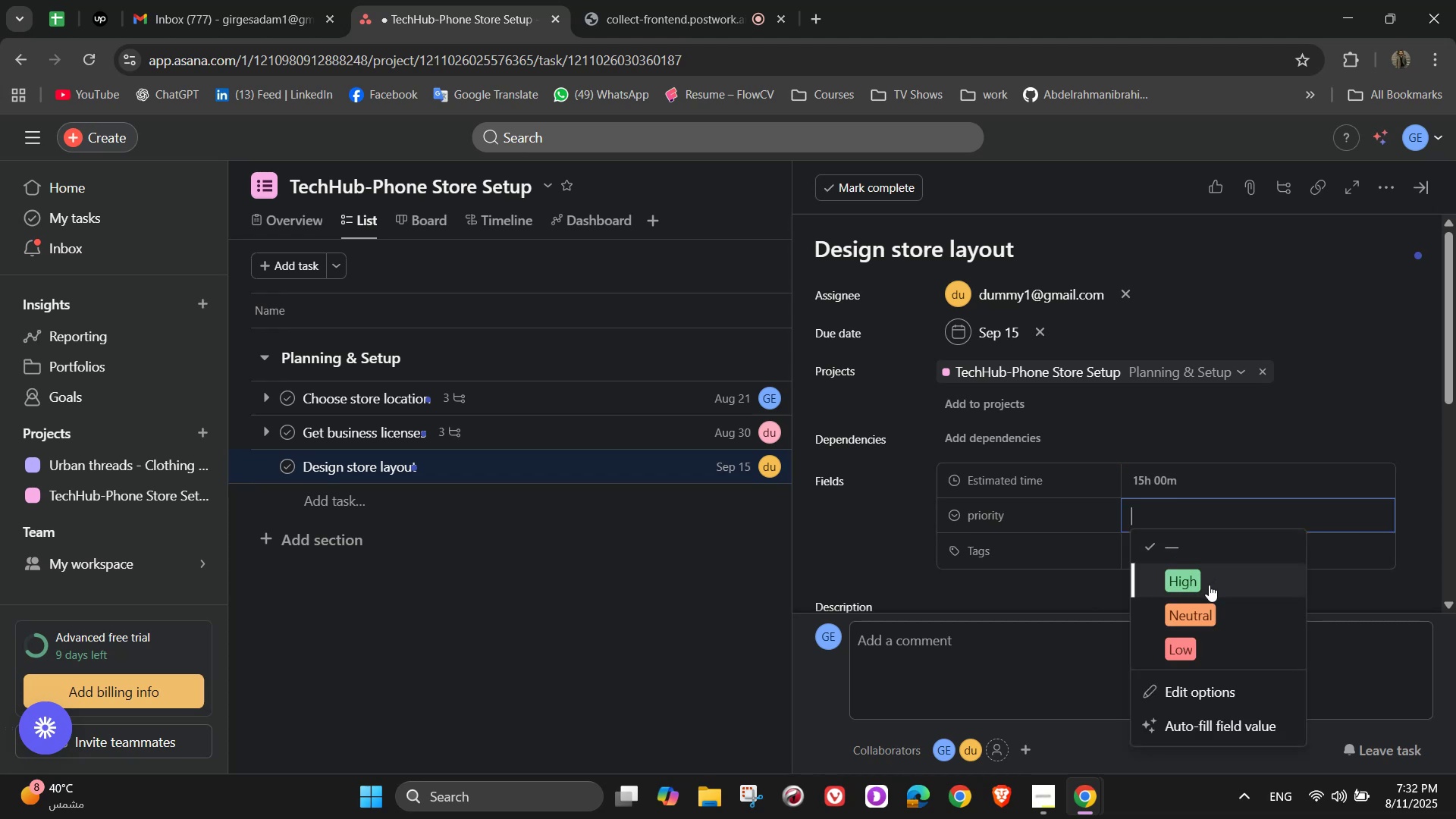 
left_click([1204, 609])
 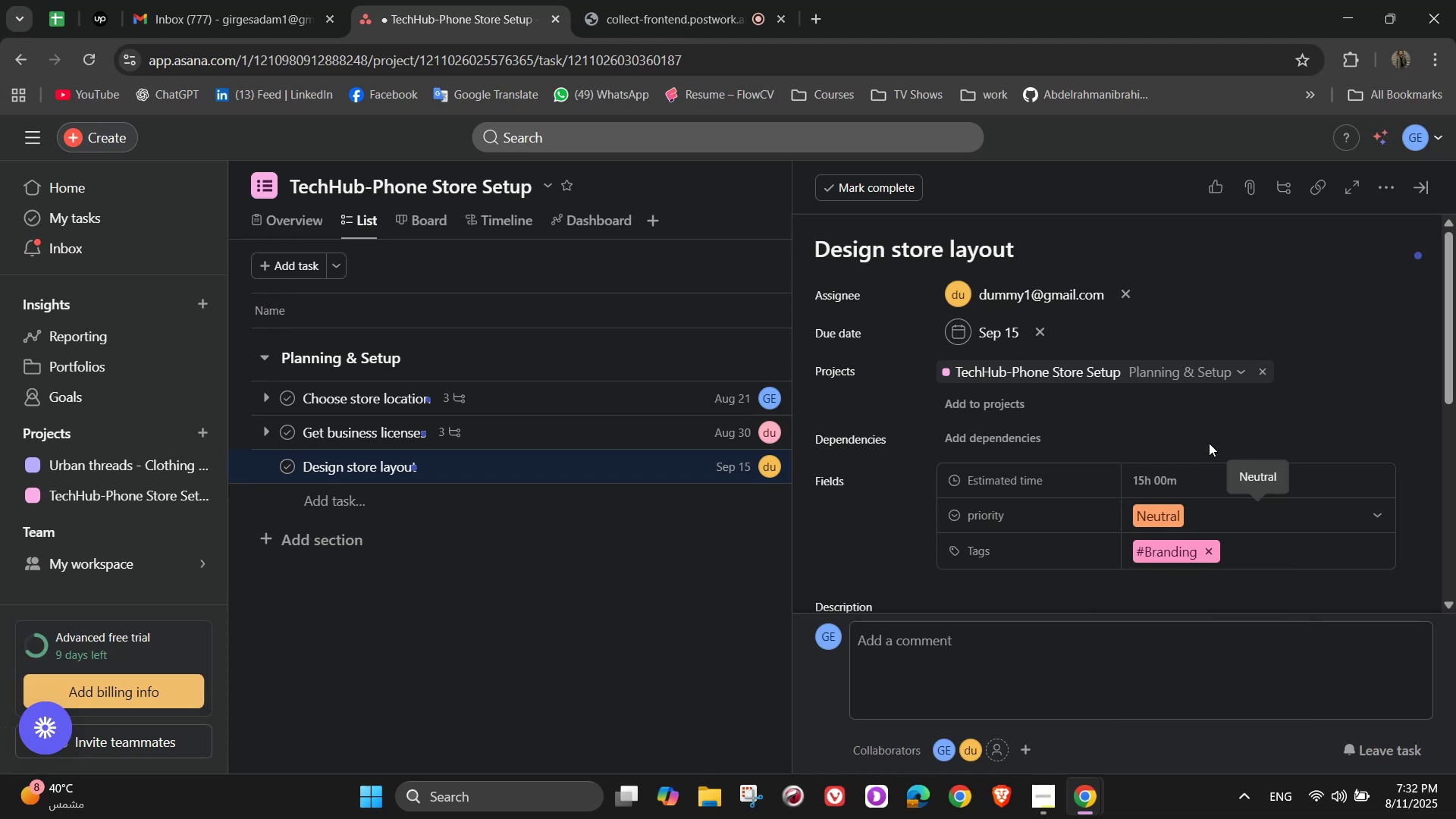 
scroll: coordinate [1160, 444], scroll_direction: down, amount: 5.0
 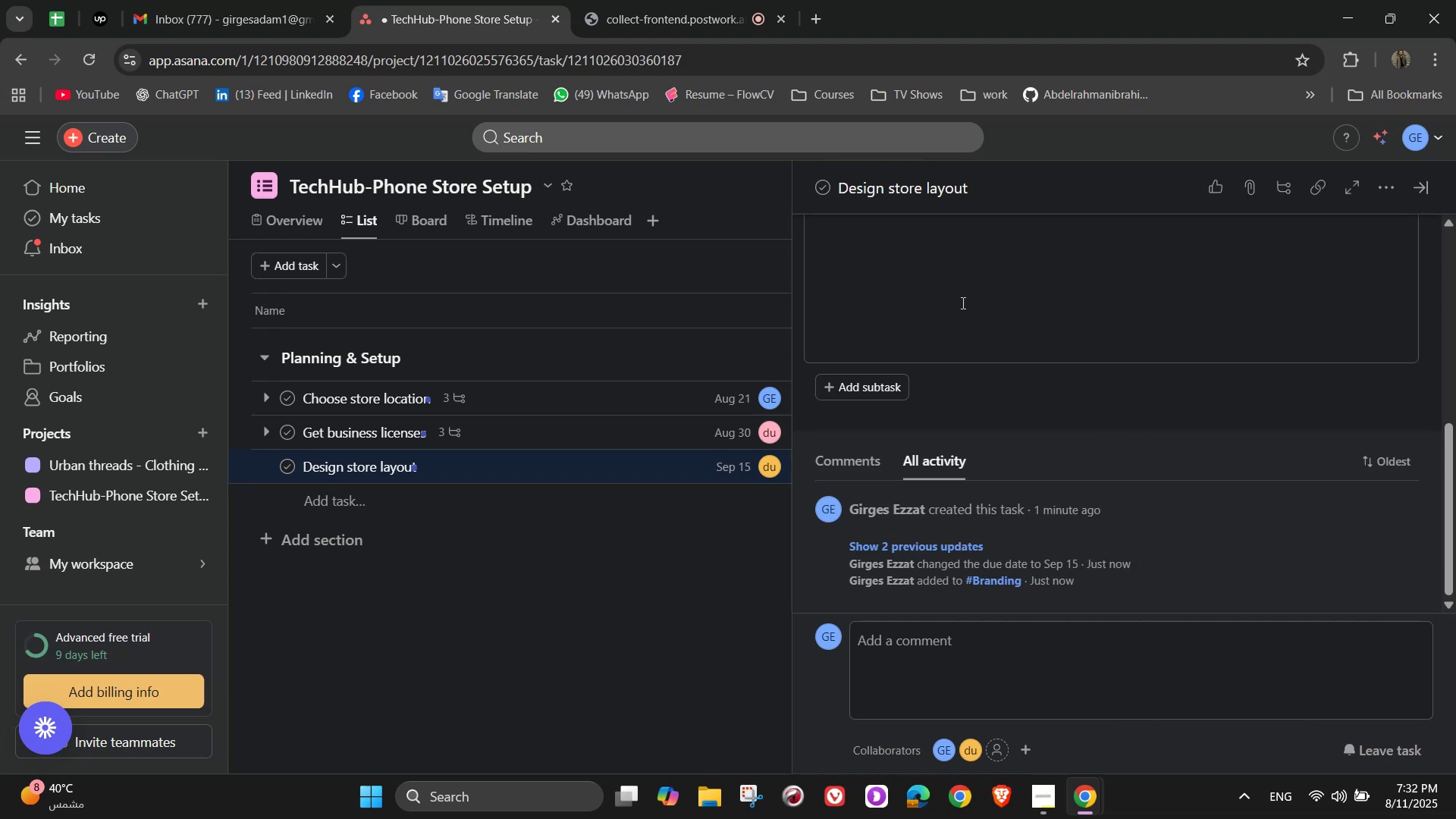 
left_click([962, 303])
 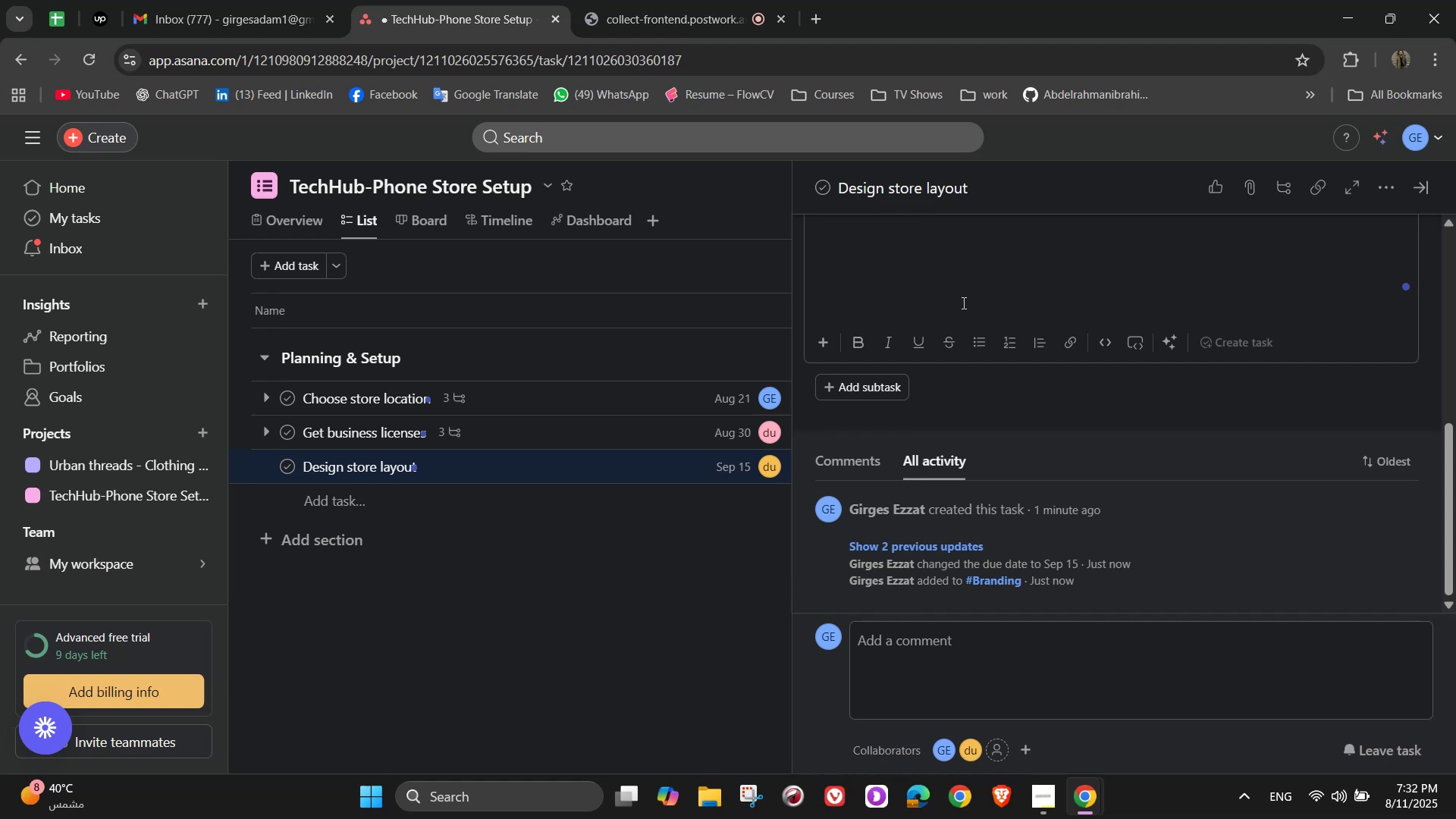 
type(Create a functional and attractive space for produccts)
key(Backspace)
key(Backspace)
key(Backspace)
type(ts and customers)
 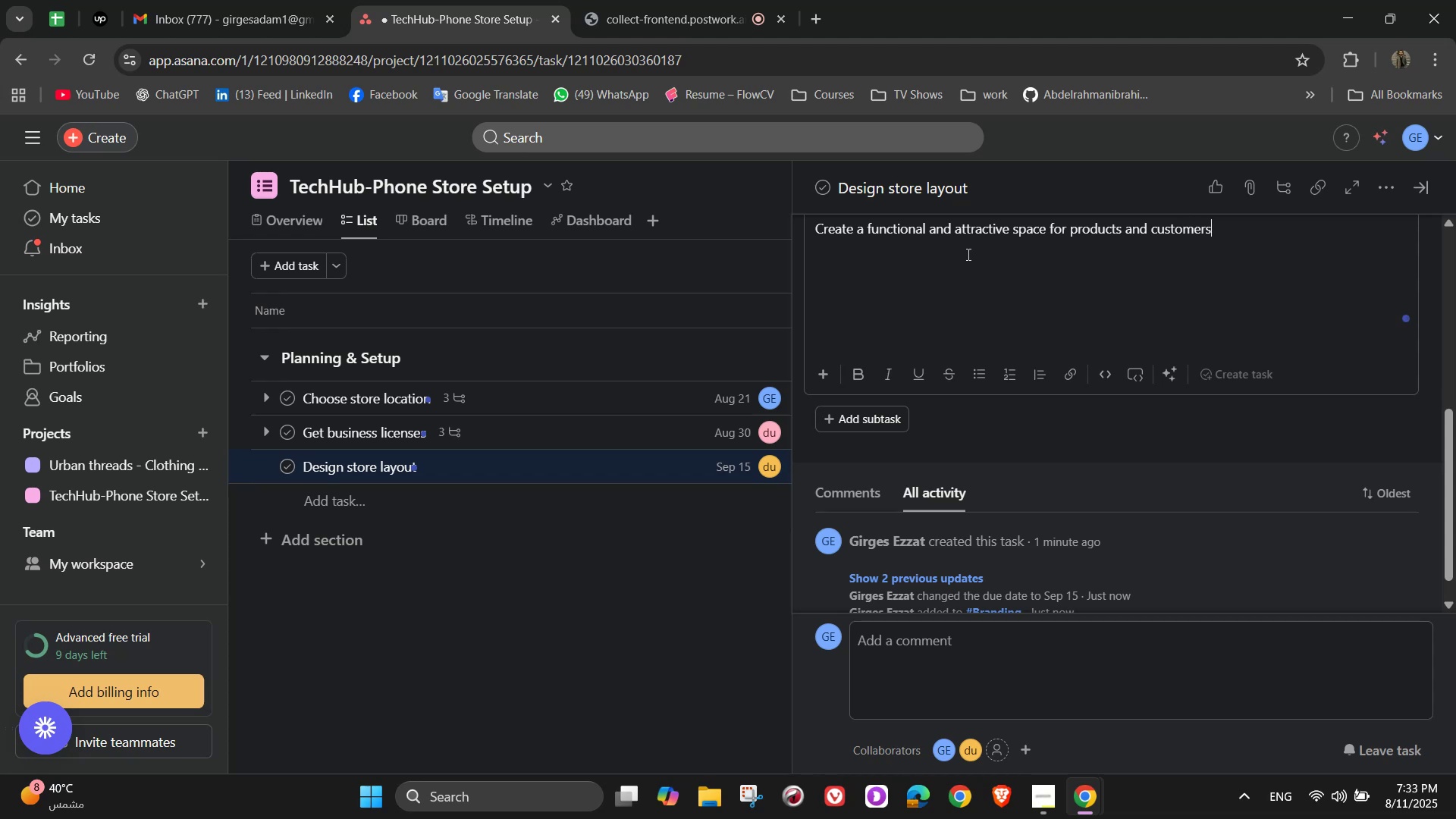 
wait(6.36)
 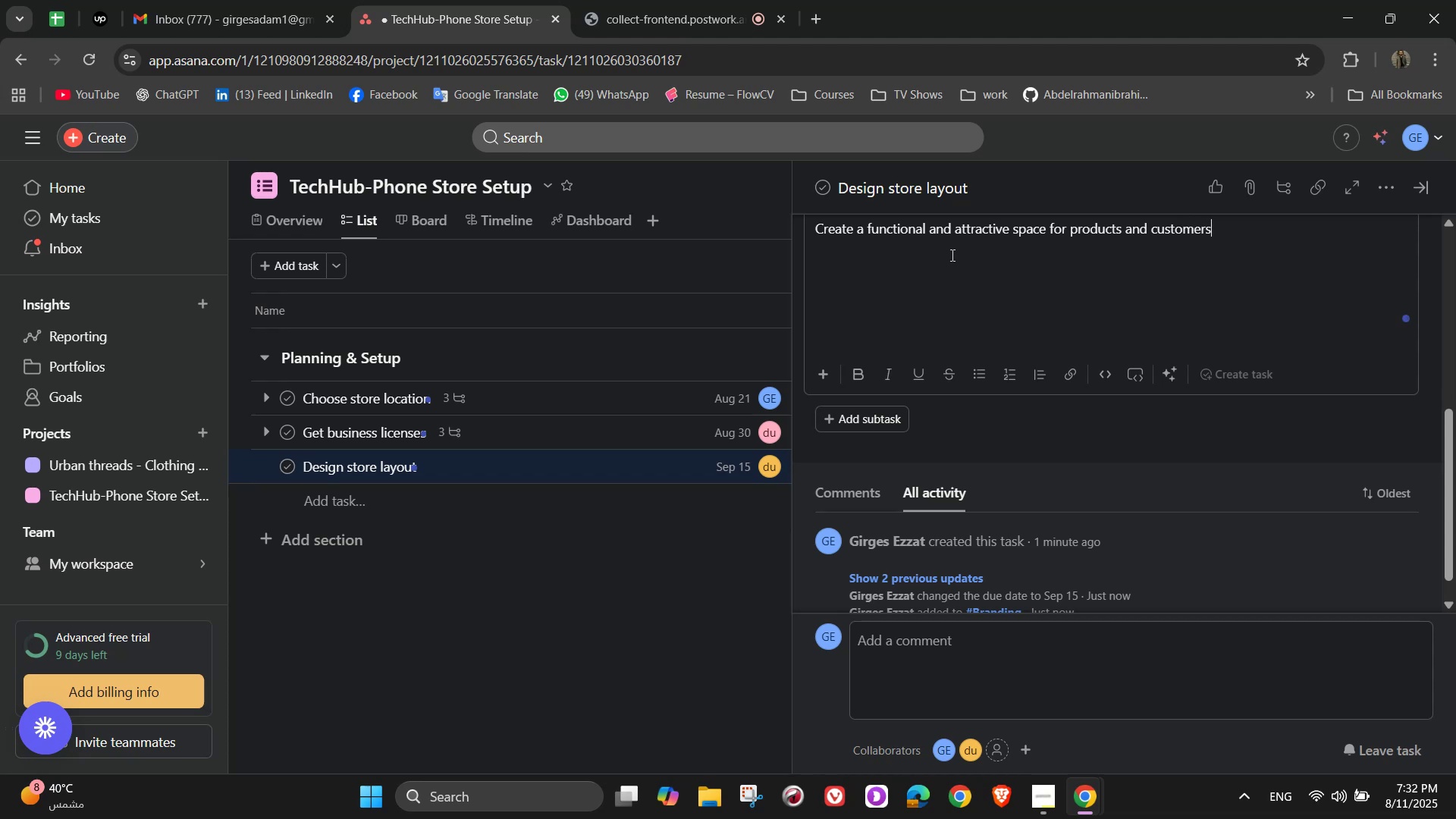 
left_click([854, 406])
 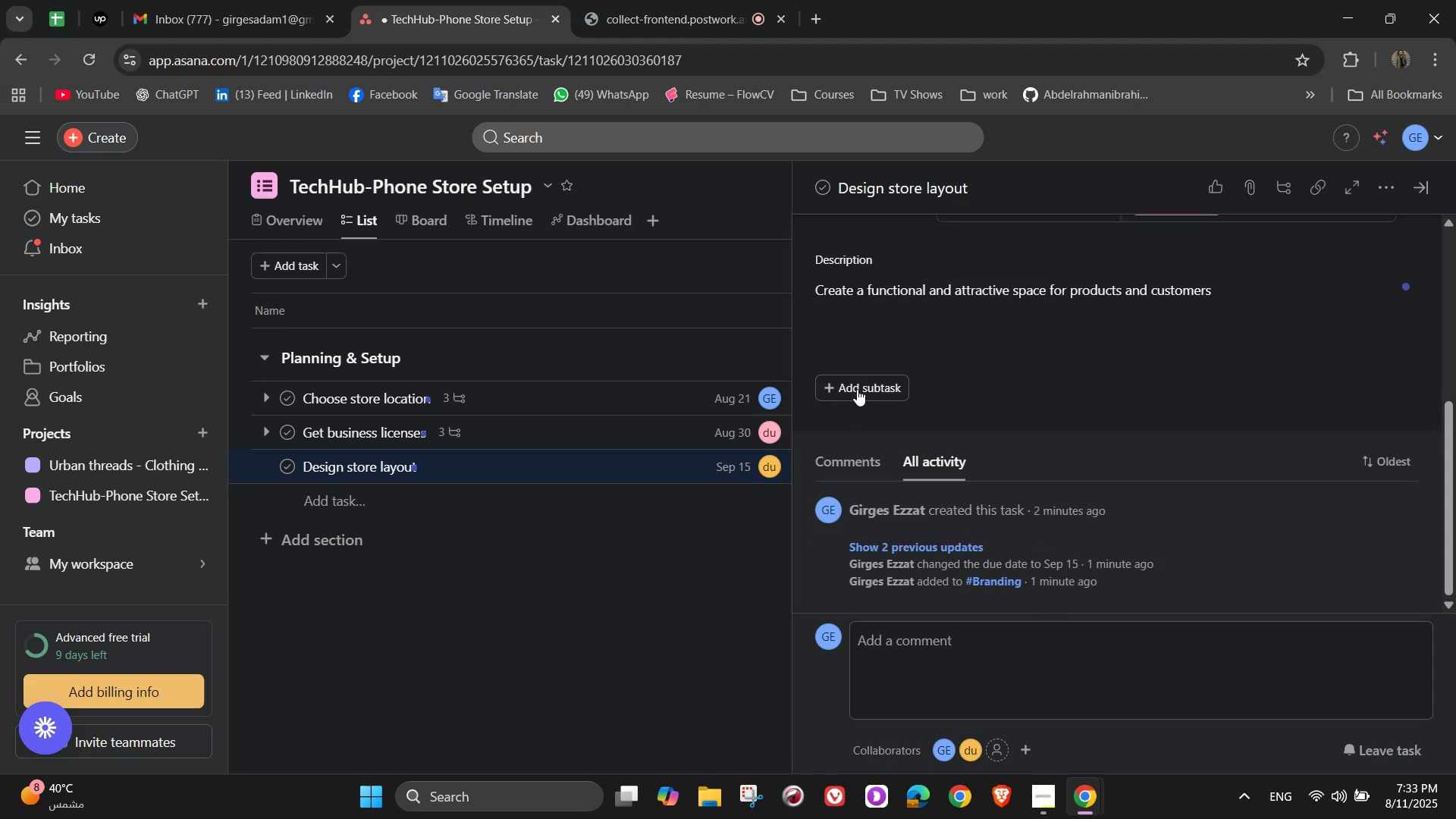 
left_click([858, 381])
 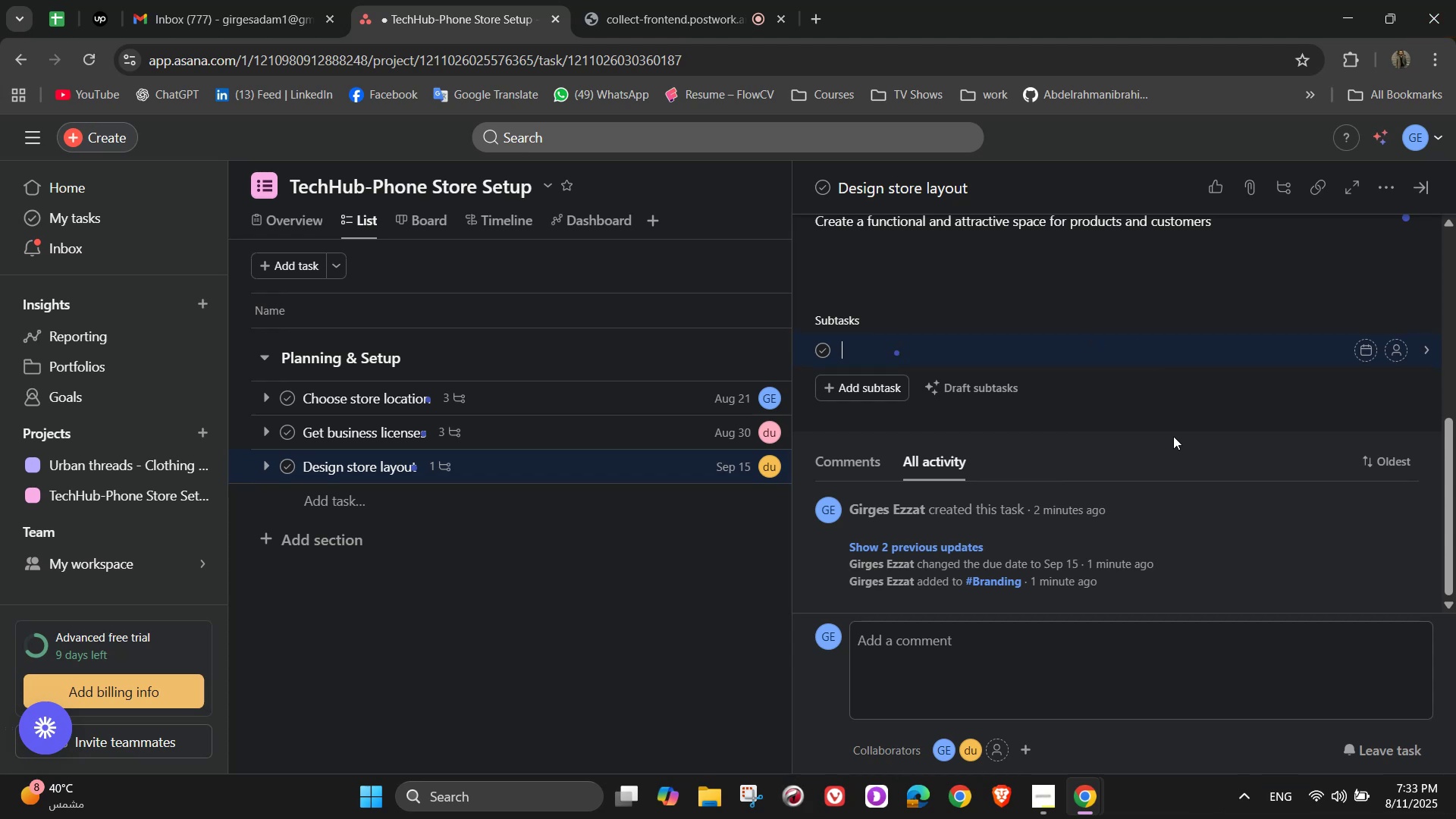 
wait(11.48)
 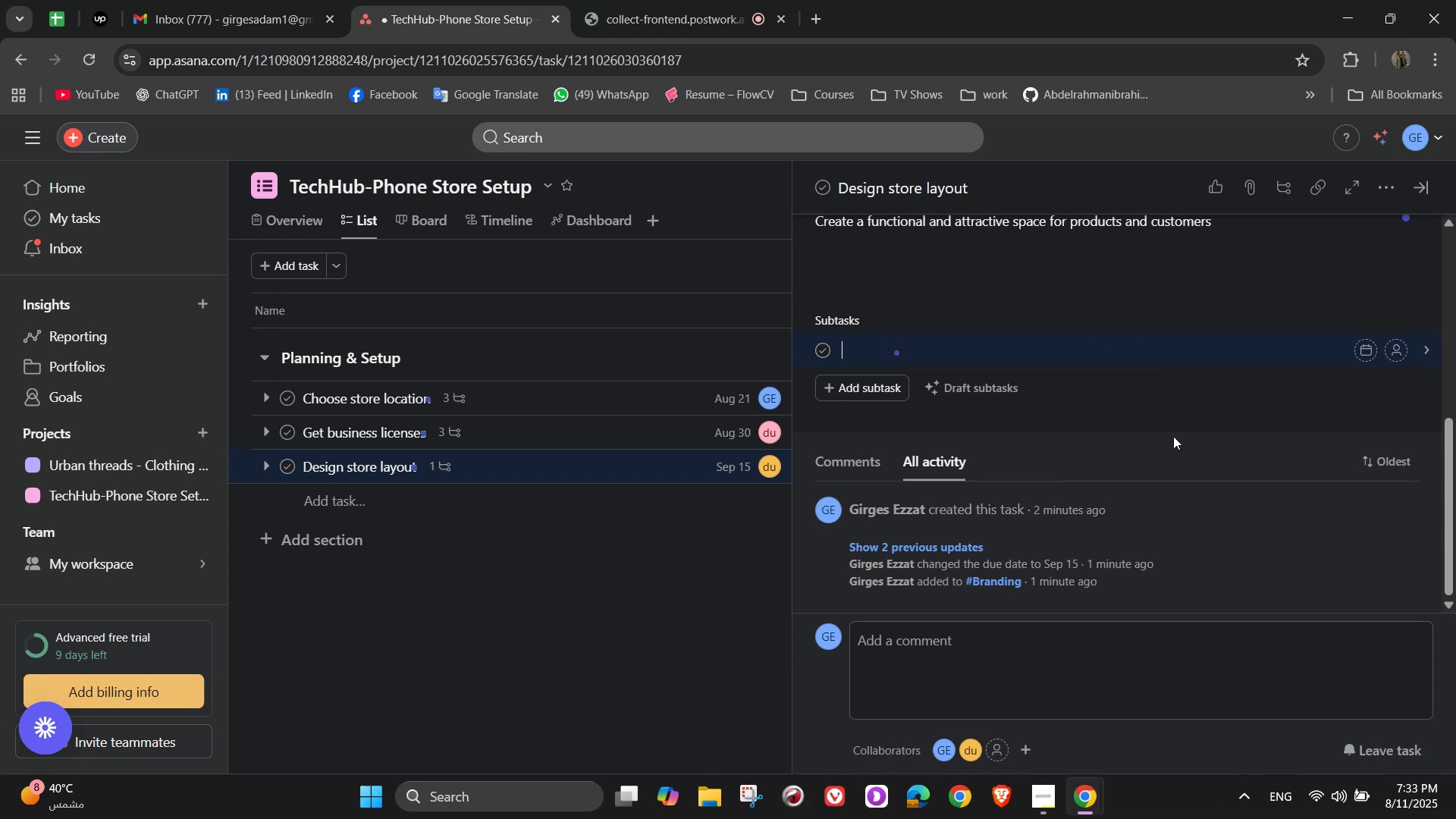 
type(Plan )
 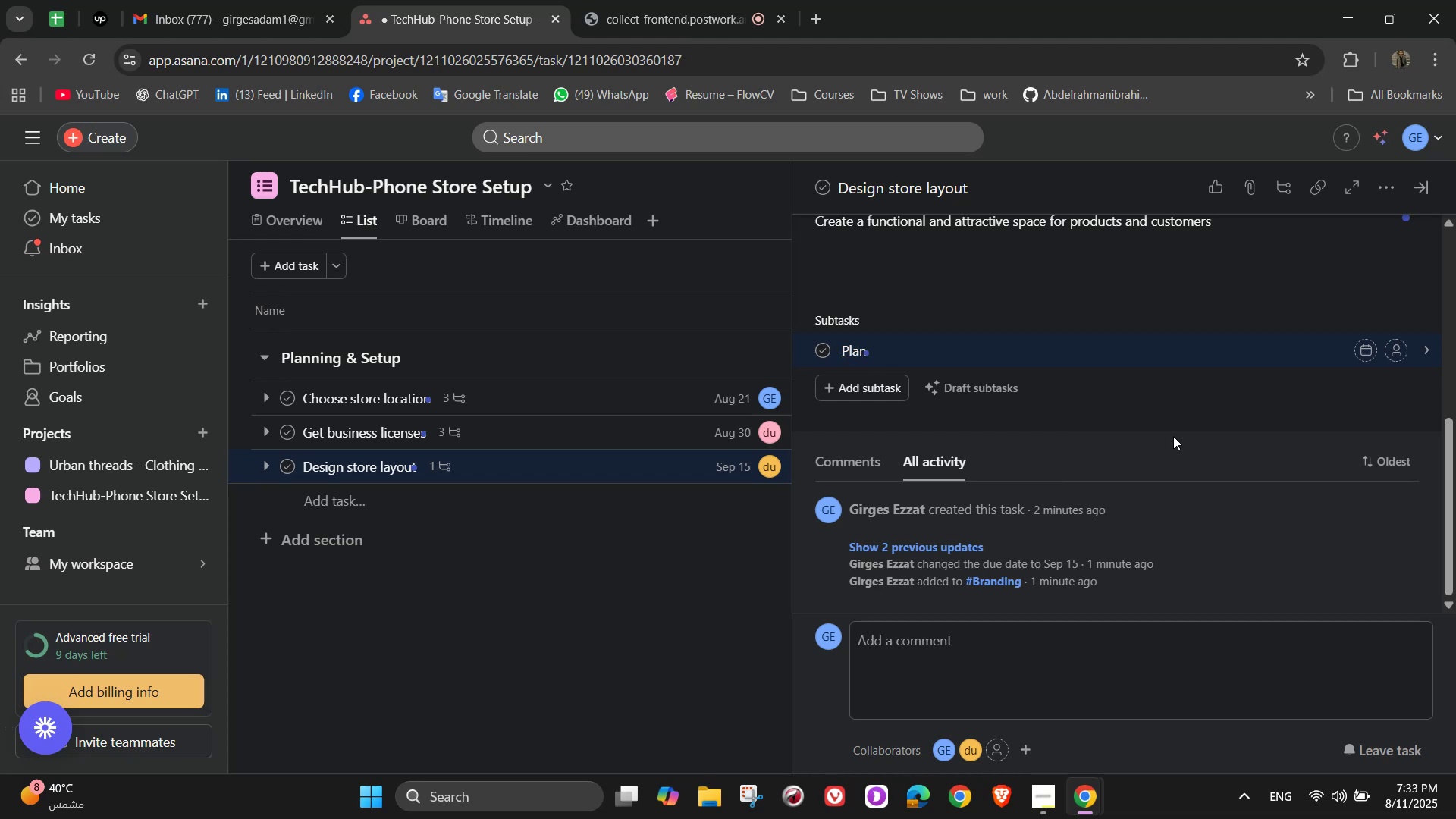 
wait(8.15)
 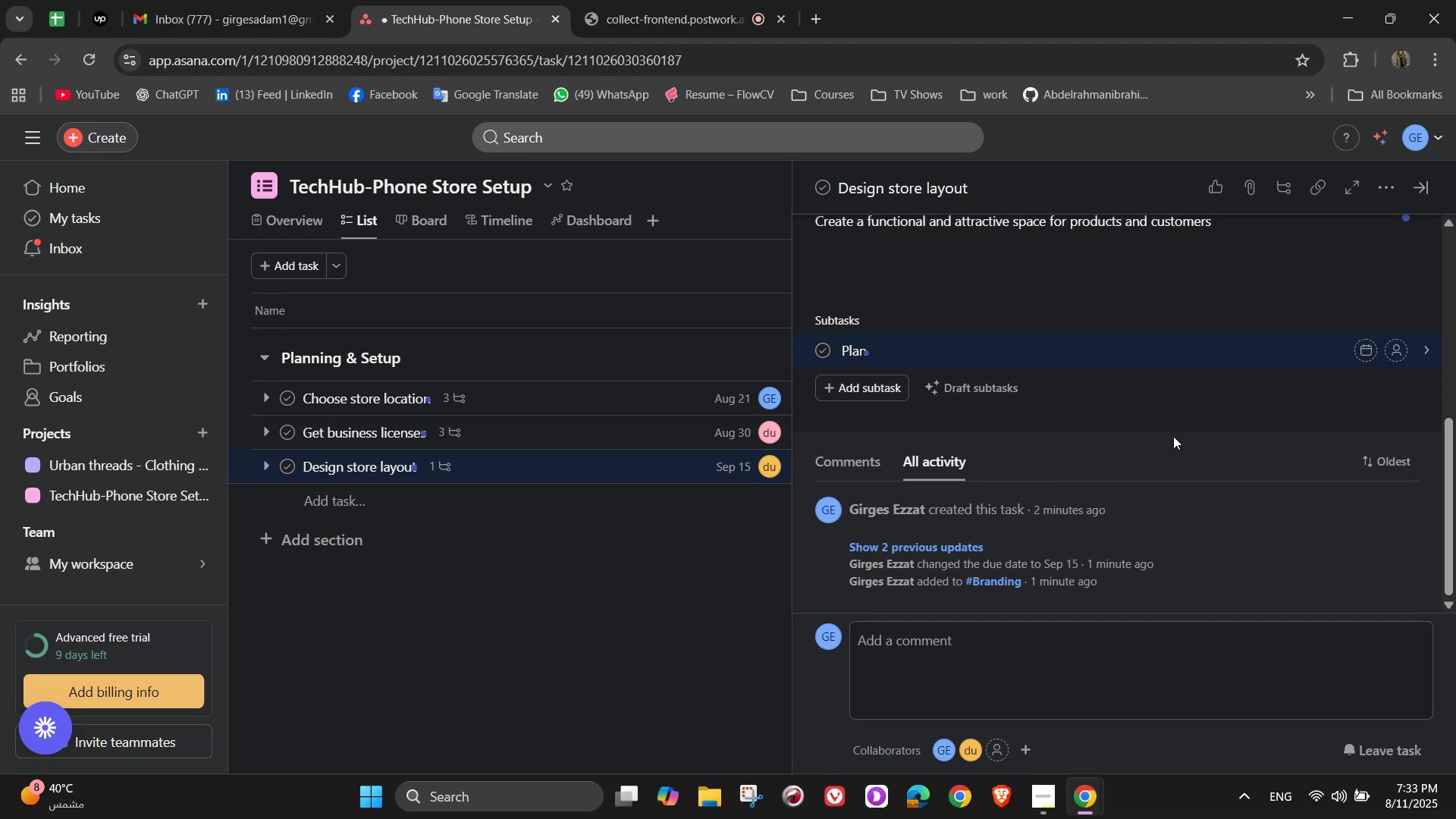 
type( product)
 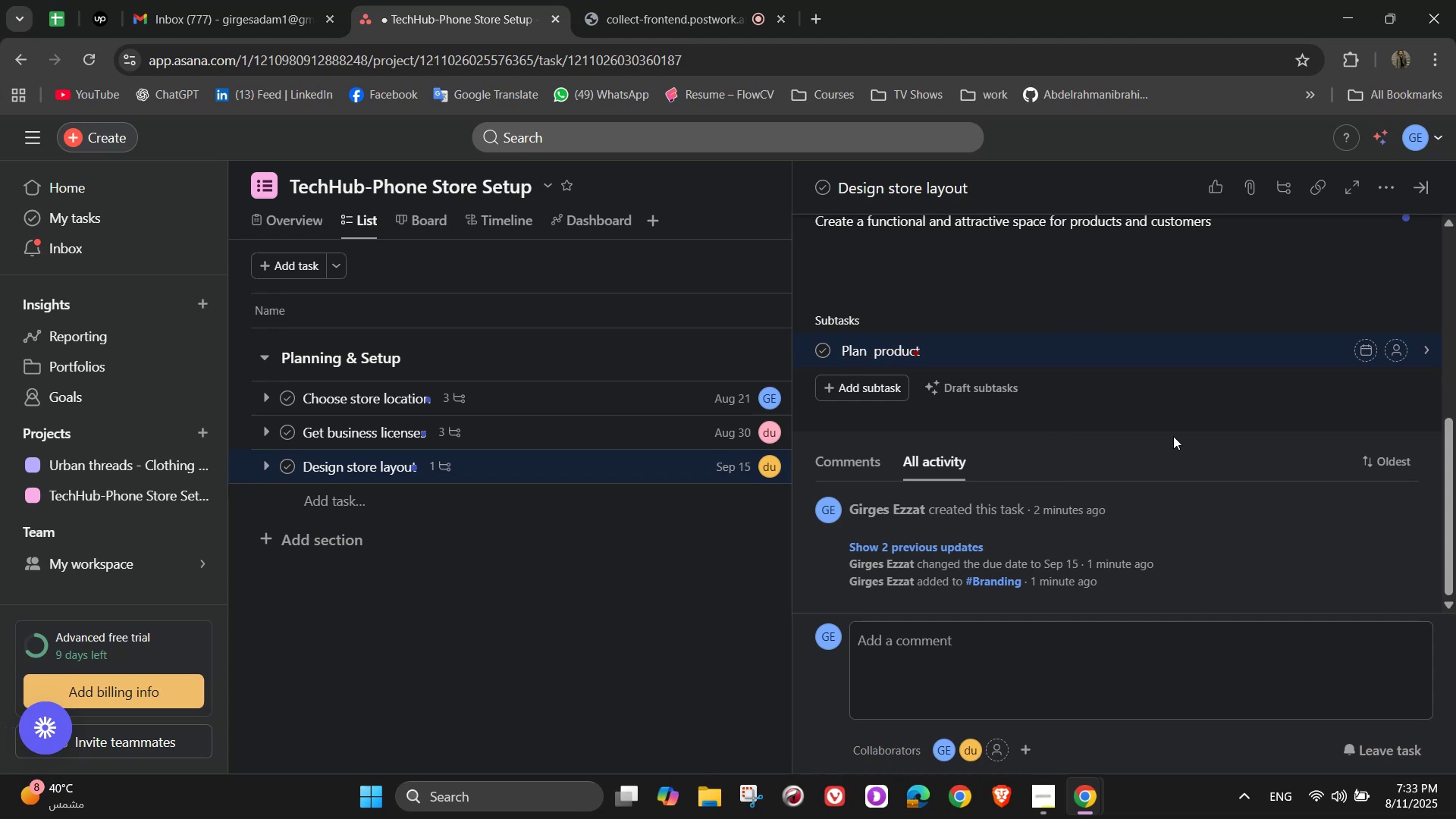 
type( dispa)
key(Backspace)
key(Backspace)
type(play areas)
 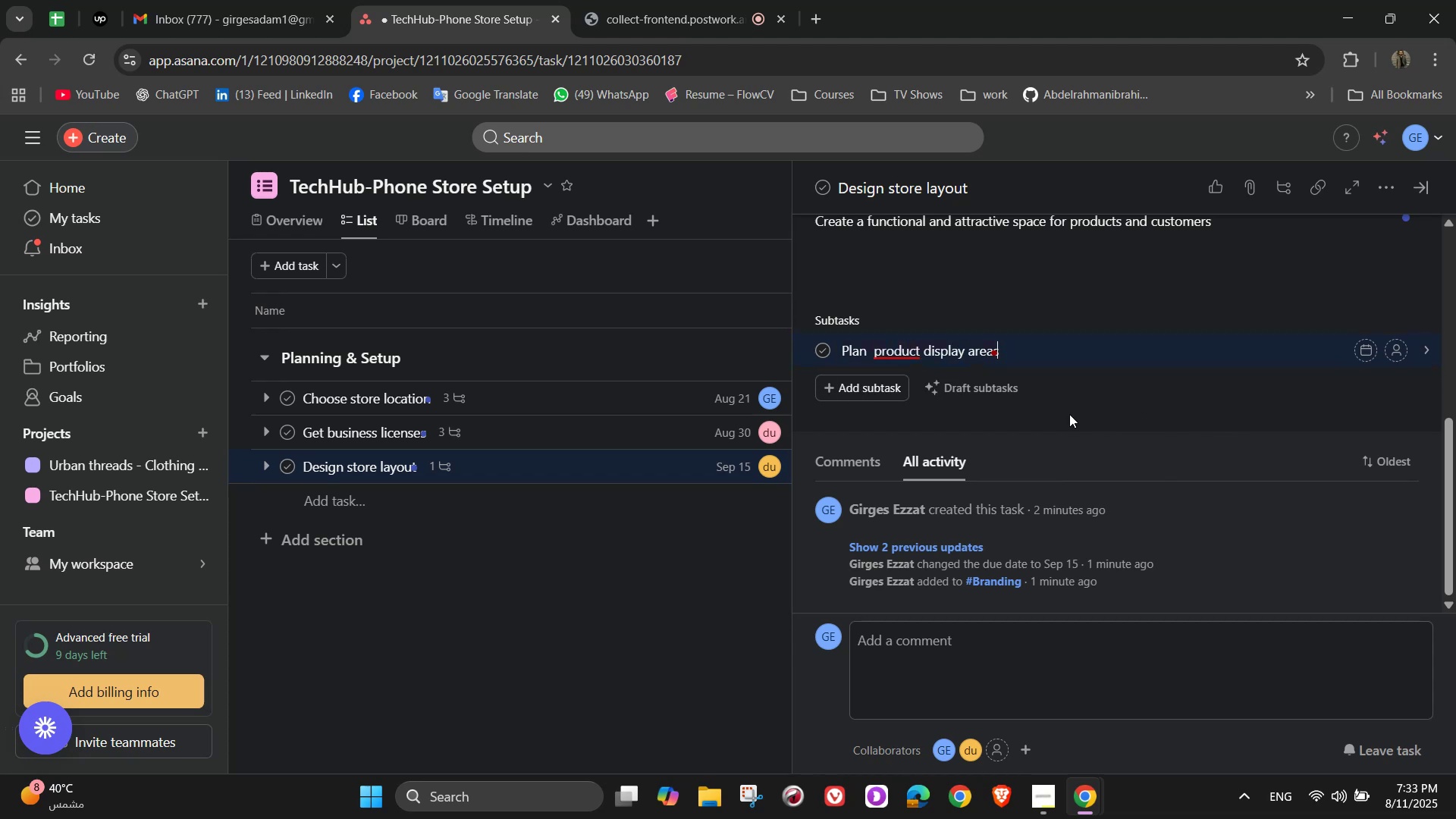 
wait(6.36)
 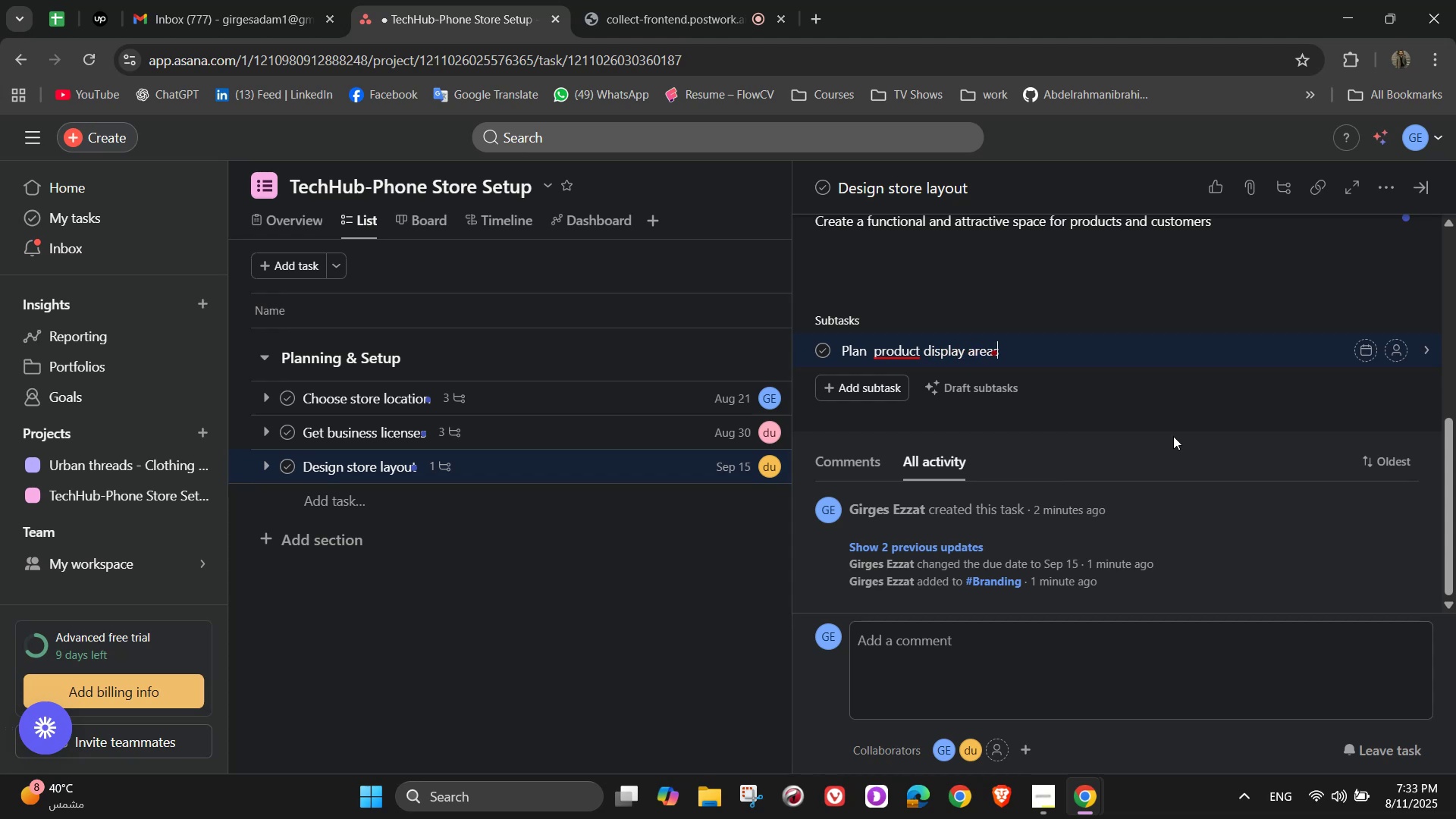 
key(NumpadEnter)
type(Allocate space for repair counter and waiting area)
key(NumpadEnter)
type(Choose interior design )
 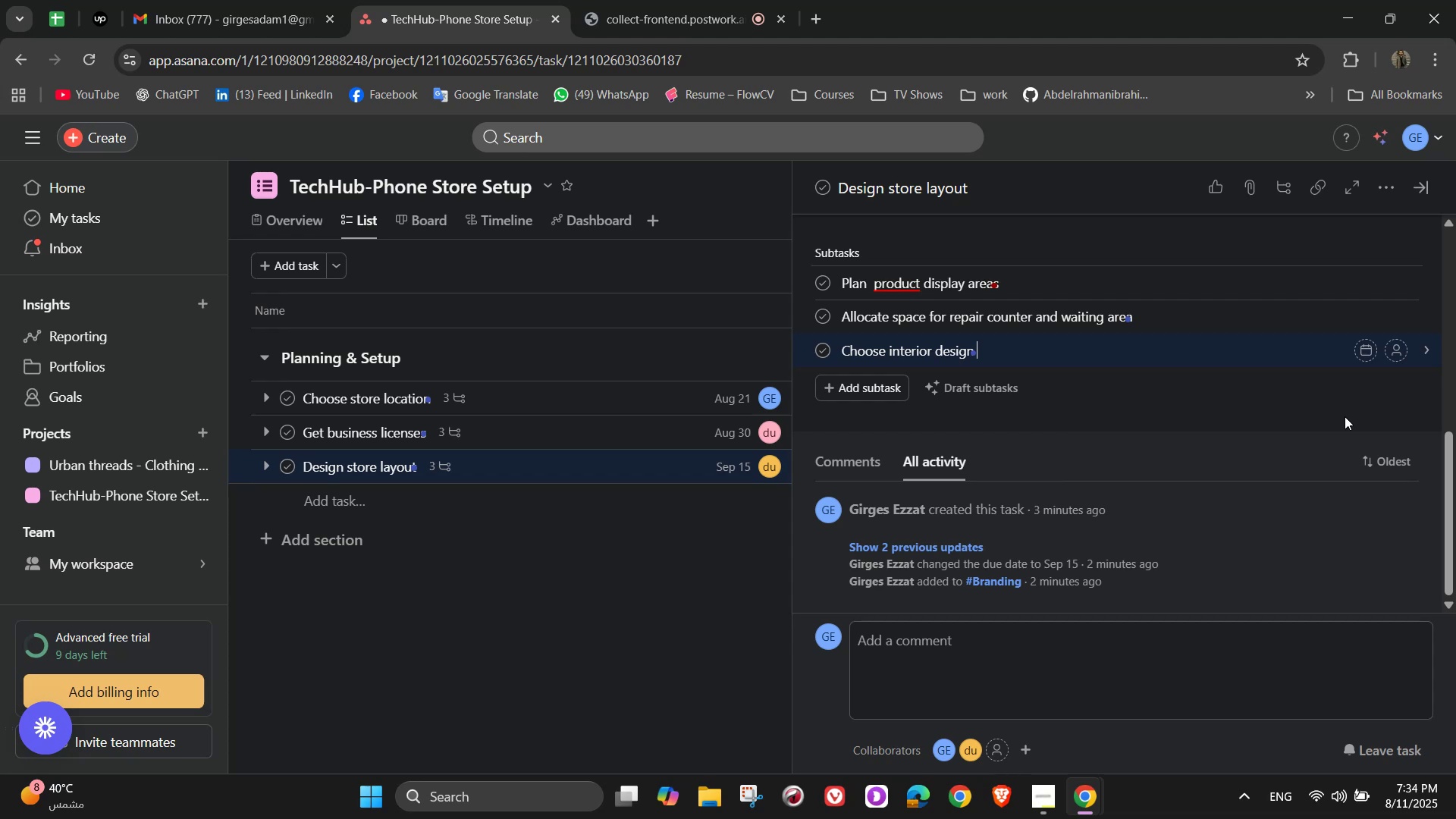 
wait(5.54)
 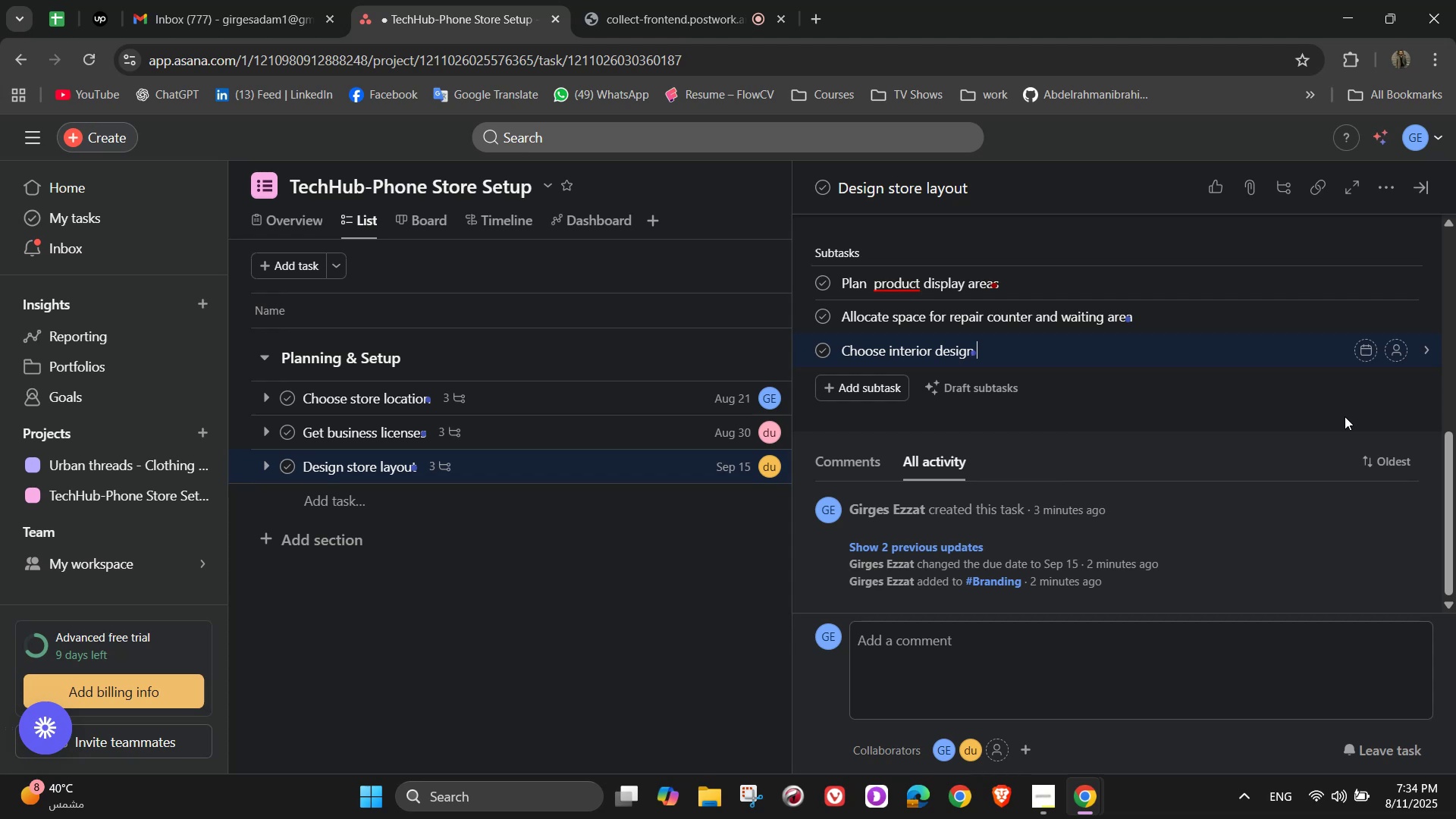 
type(elen)
key(Backspace)
type(ment)
 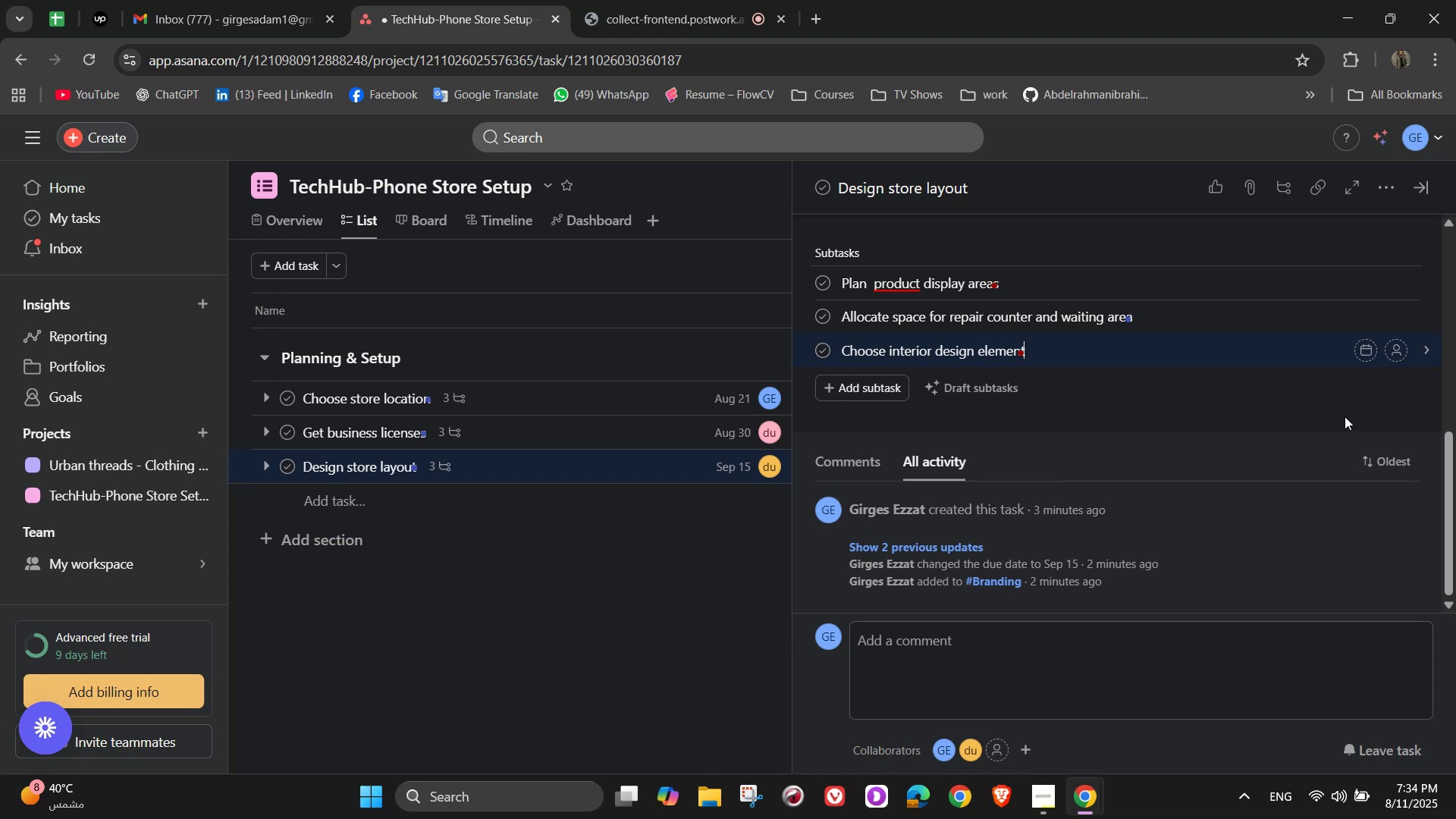 
key(S)
 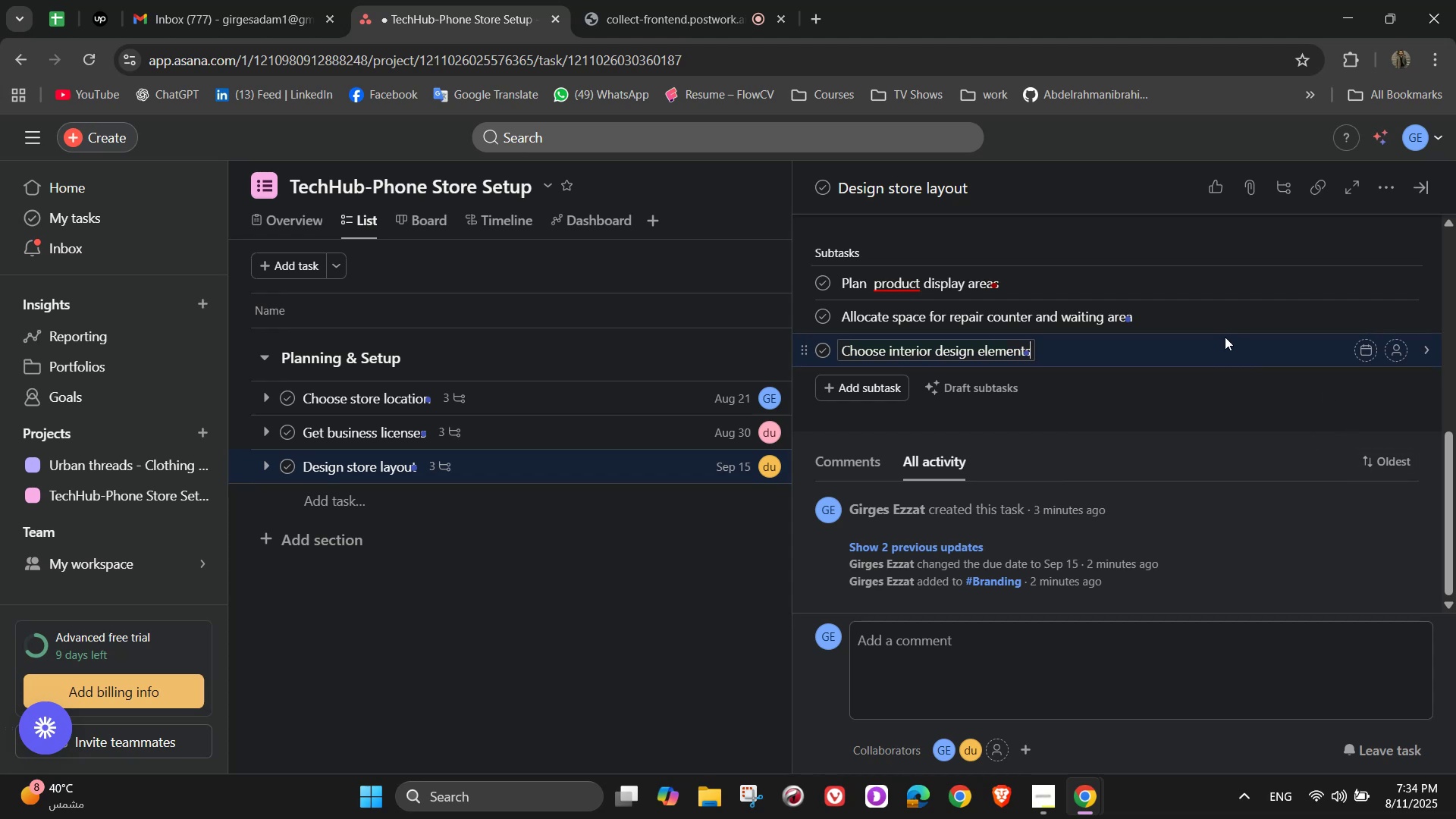 
wait(7.51)
 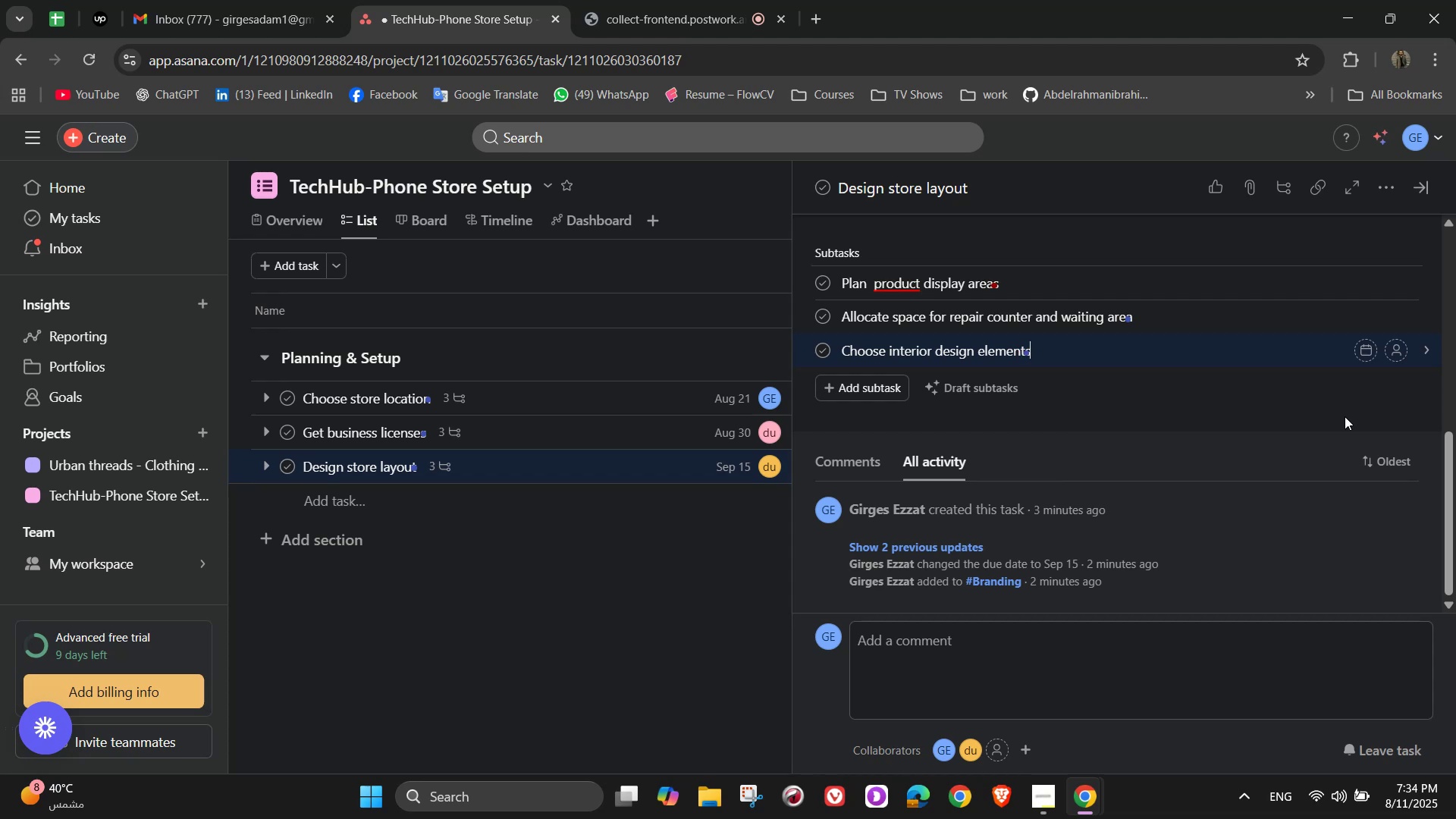 
left_click([872, 279])
 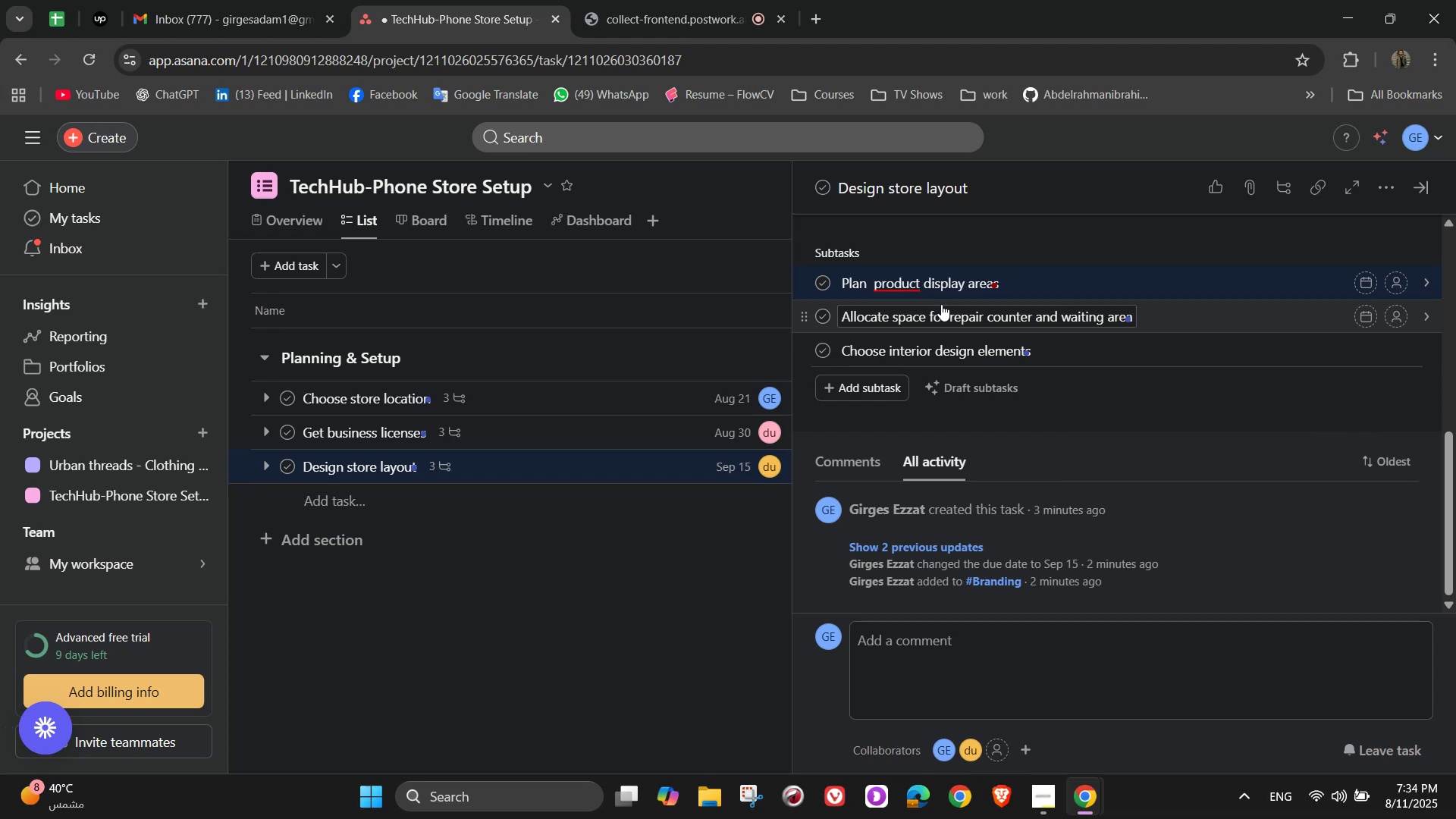 
key(Backspace)
 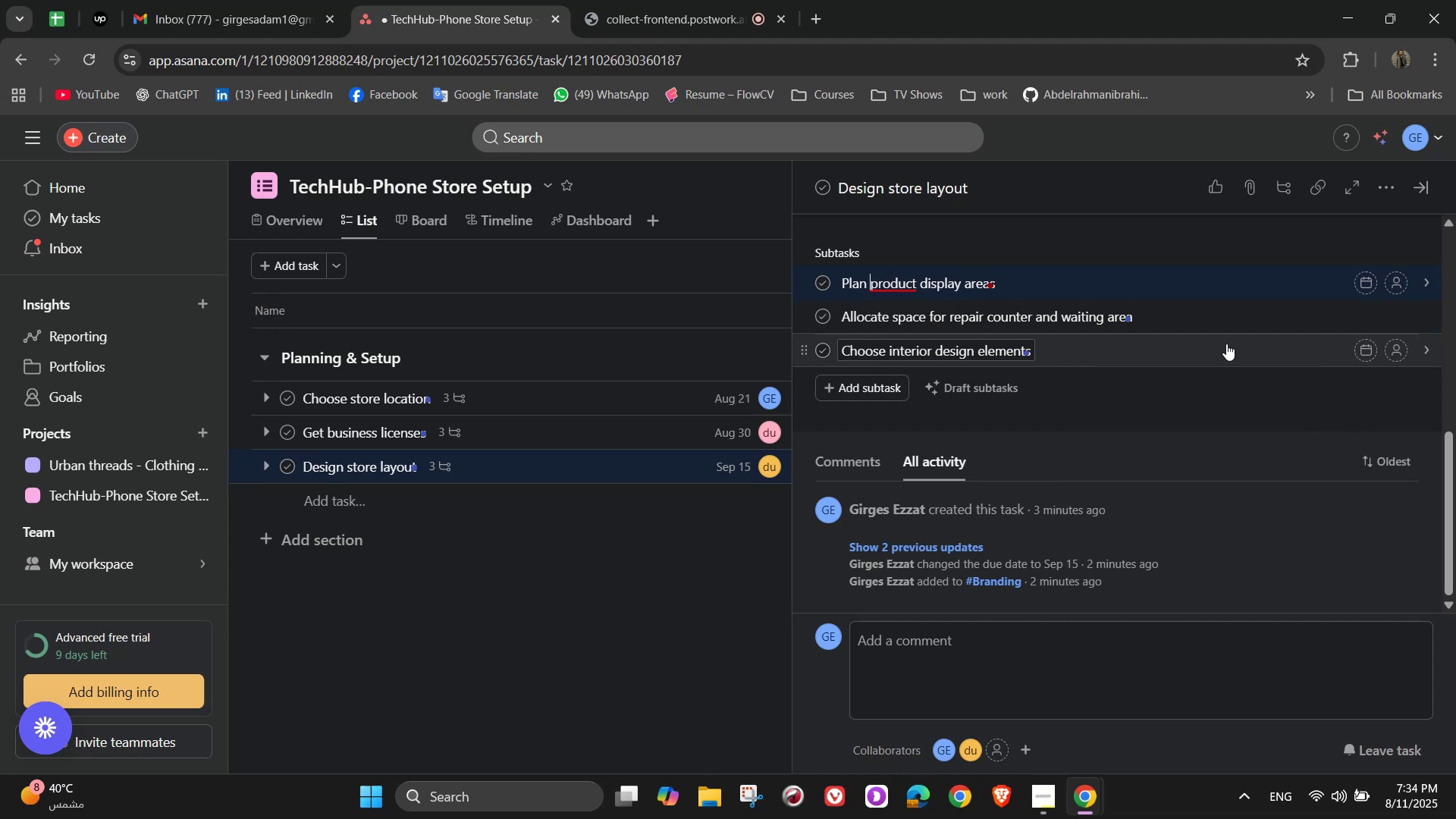 
left_click([1394, 279])
 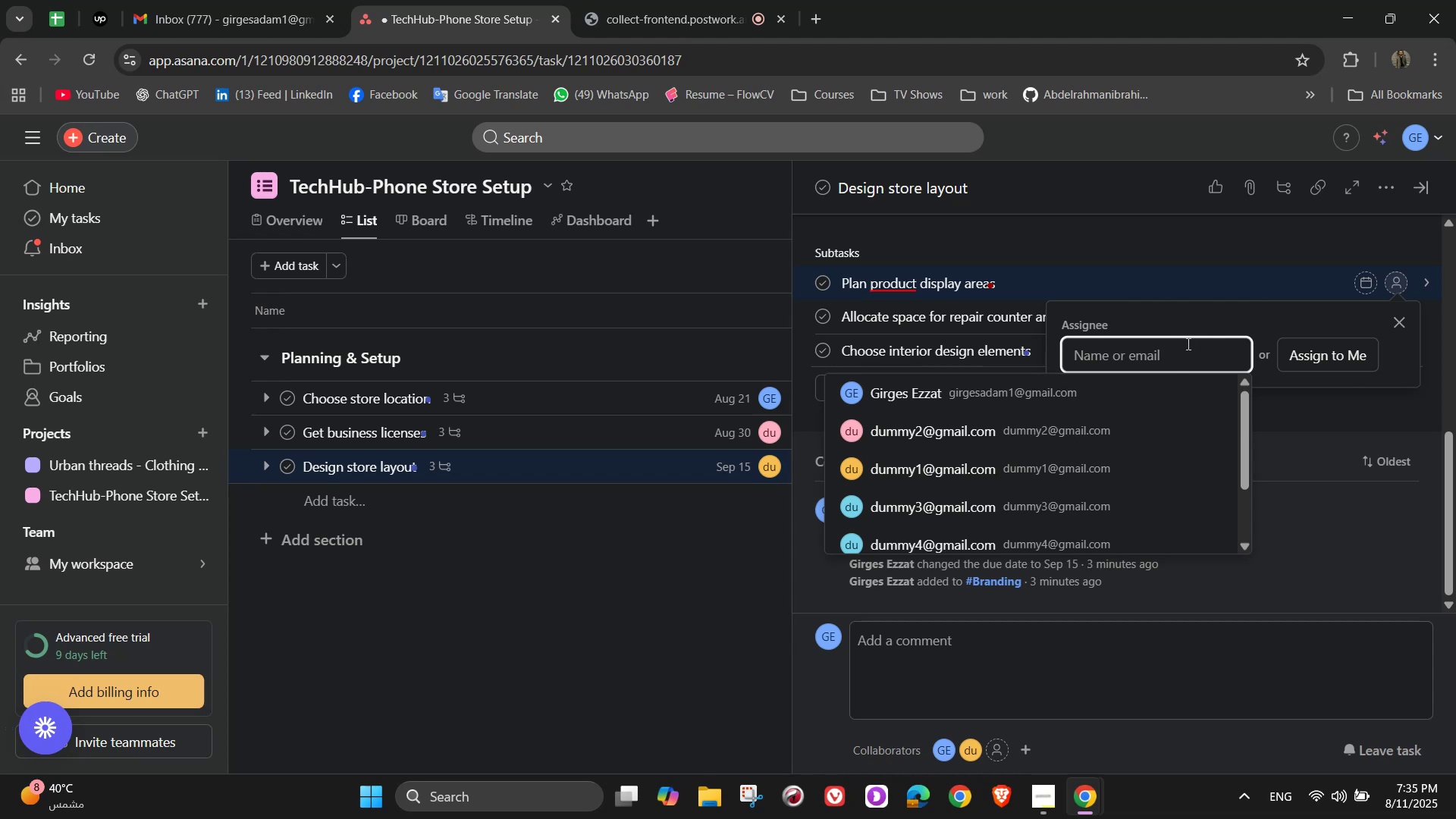 
wait(18.73)
 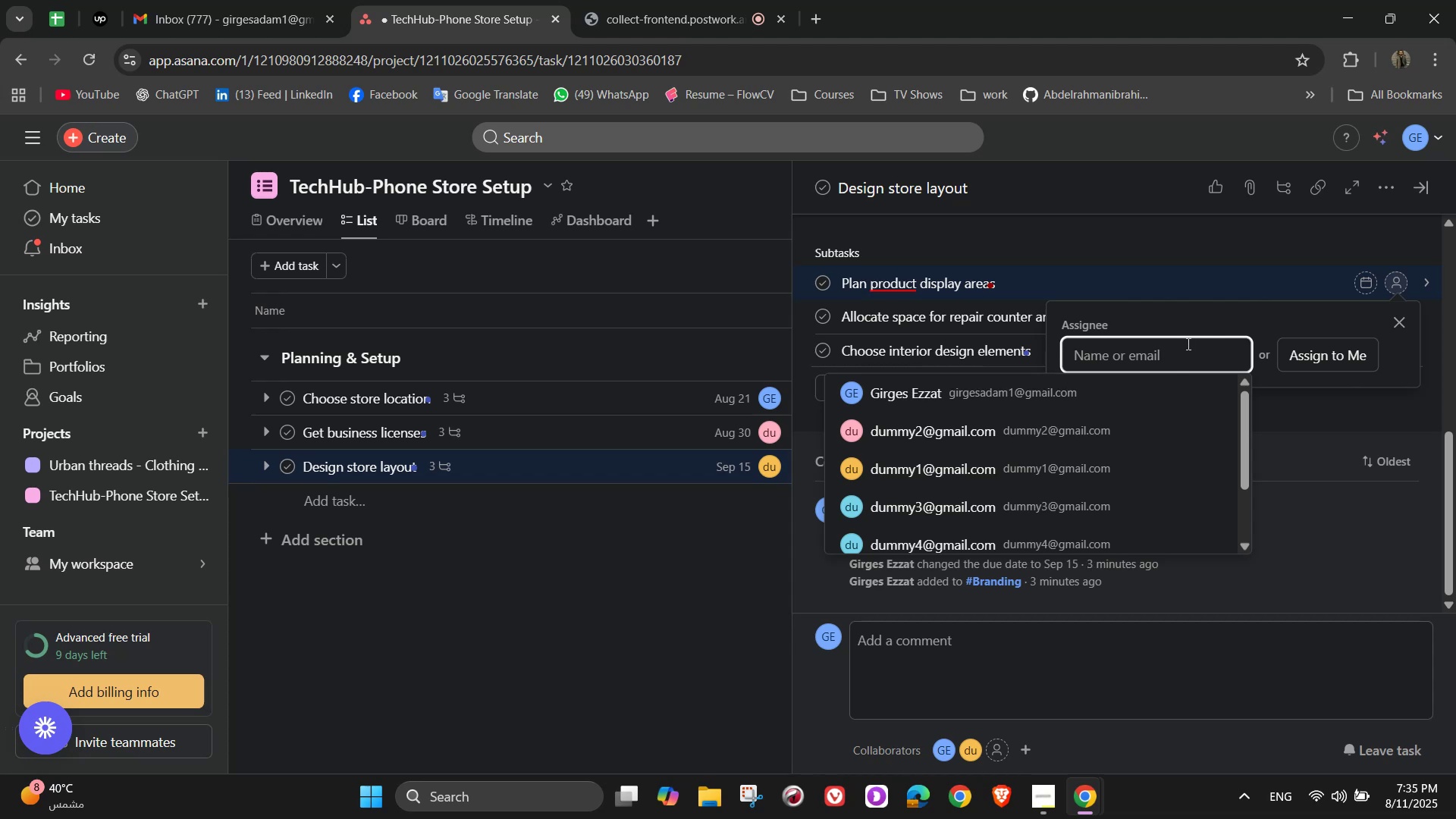 
left_click([1033, 504])
 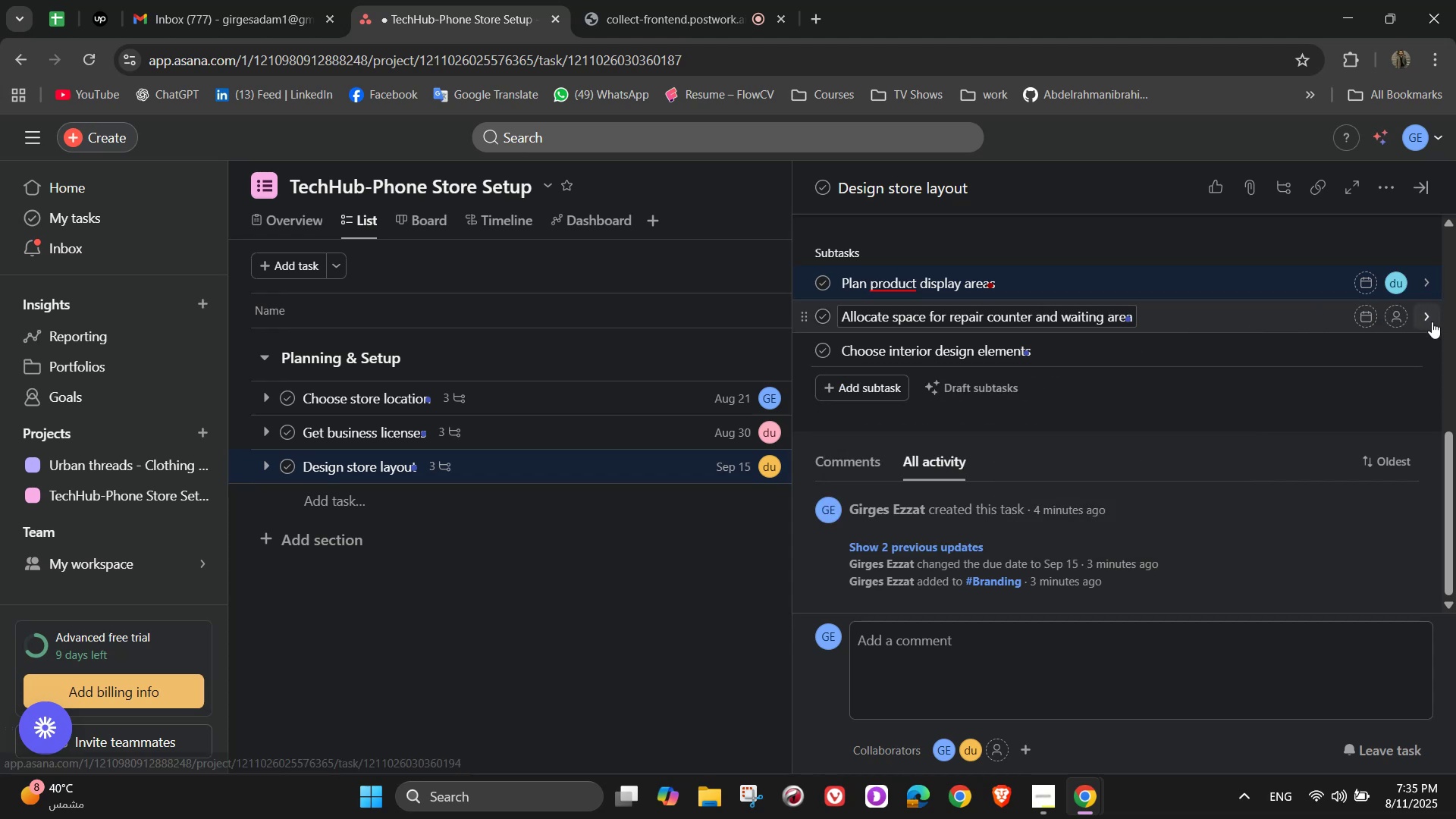 
left_click([1398, 322])
 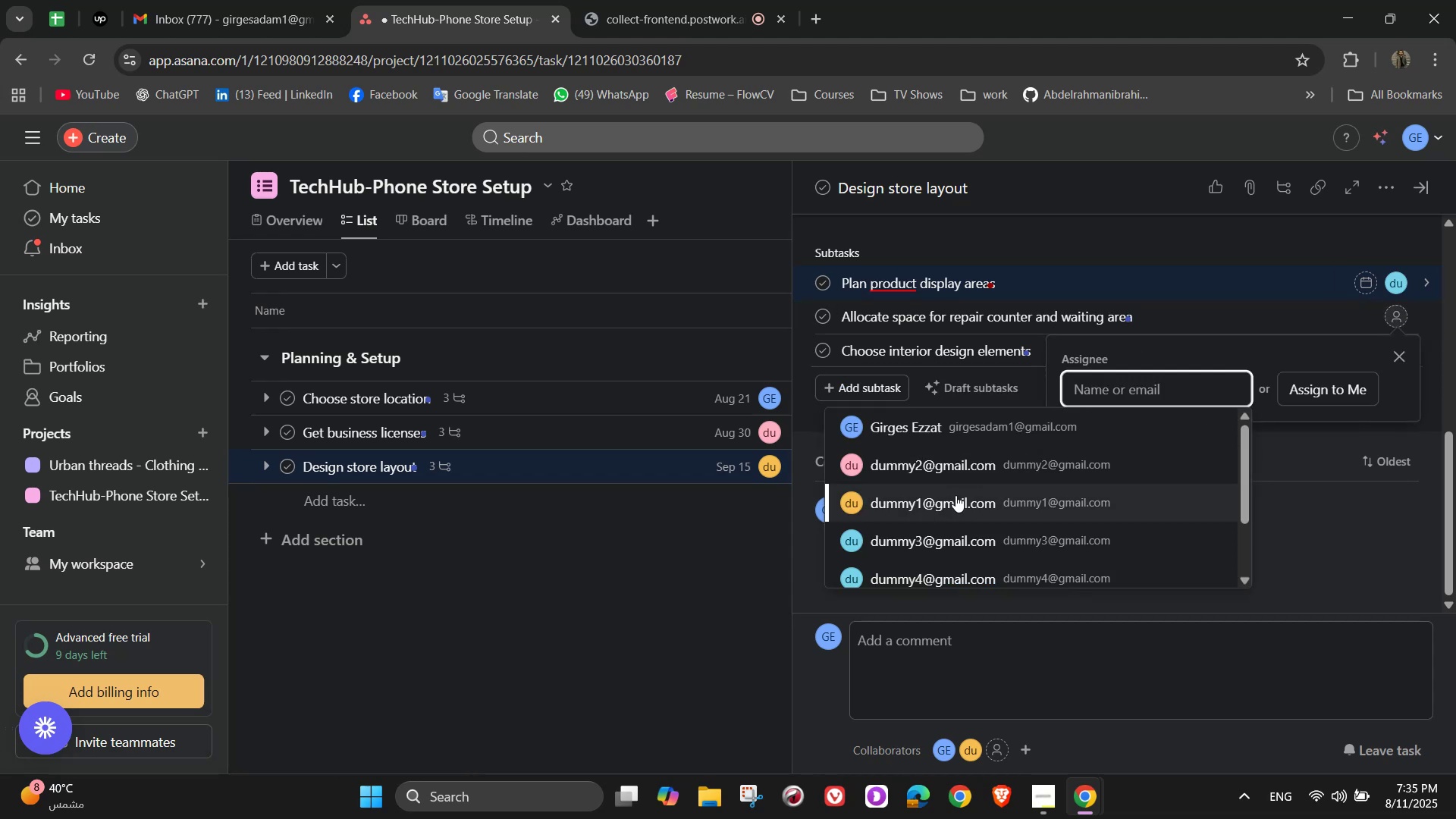 
left_click([956, 495])
 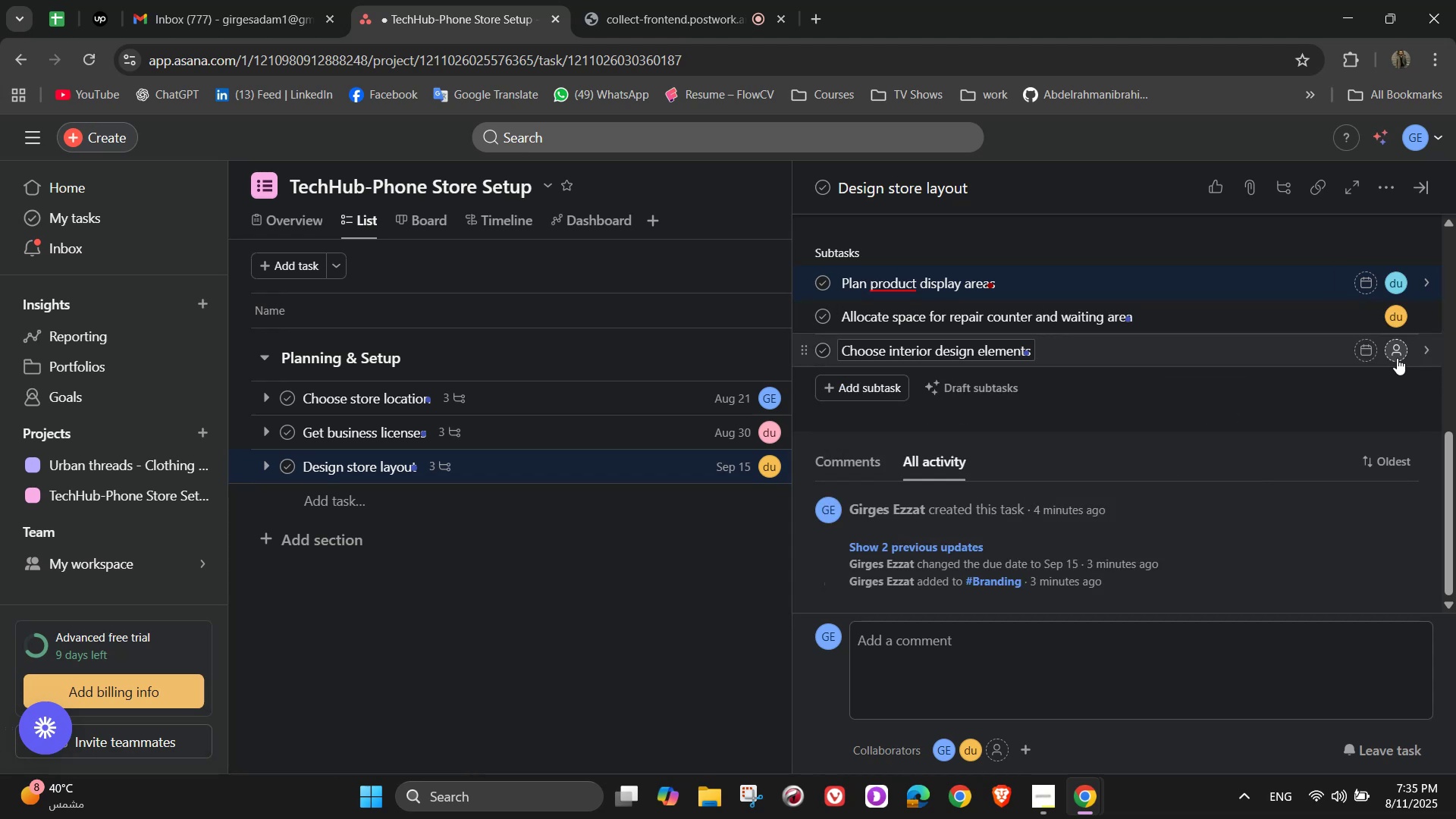 
left_click([1397, 358])
 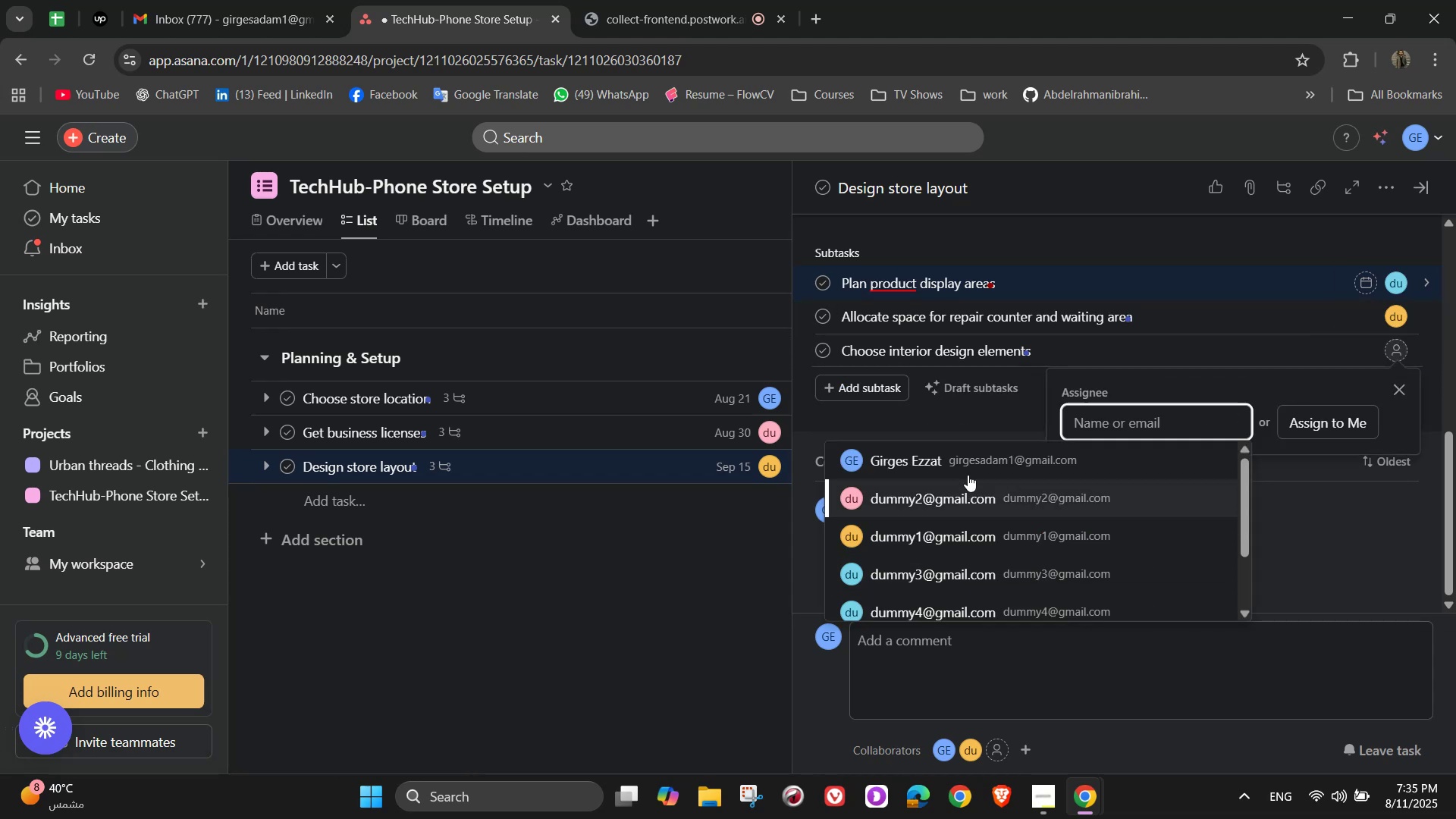 
left_click([965, 463])
 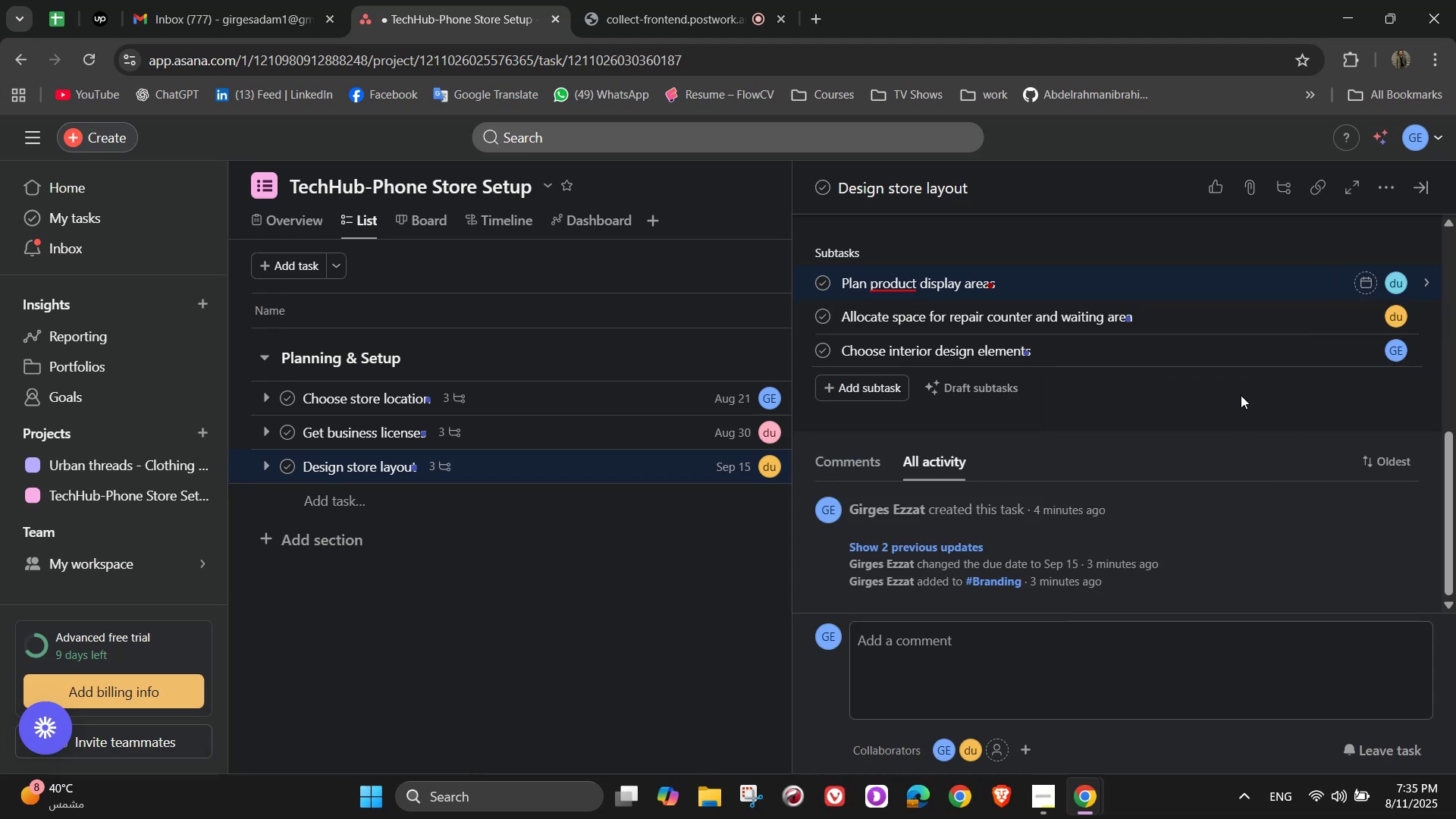 
scroll: coordinate [1239, 378], scroll_direction: up, amount: 9.0
 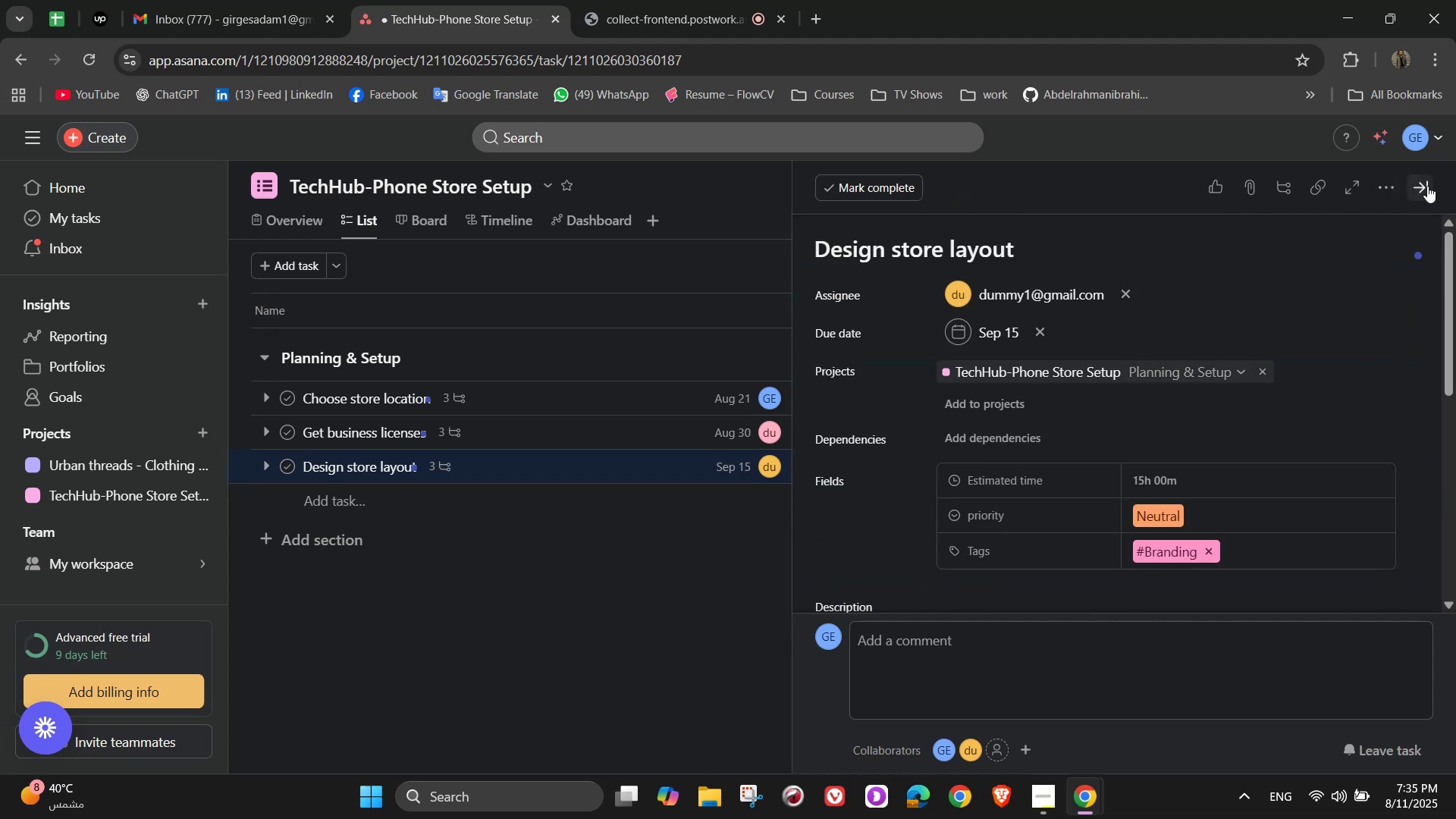 
left_click([1427, 186])
 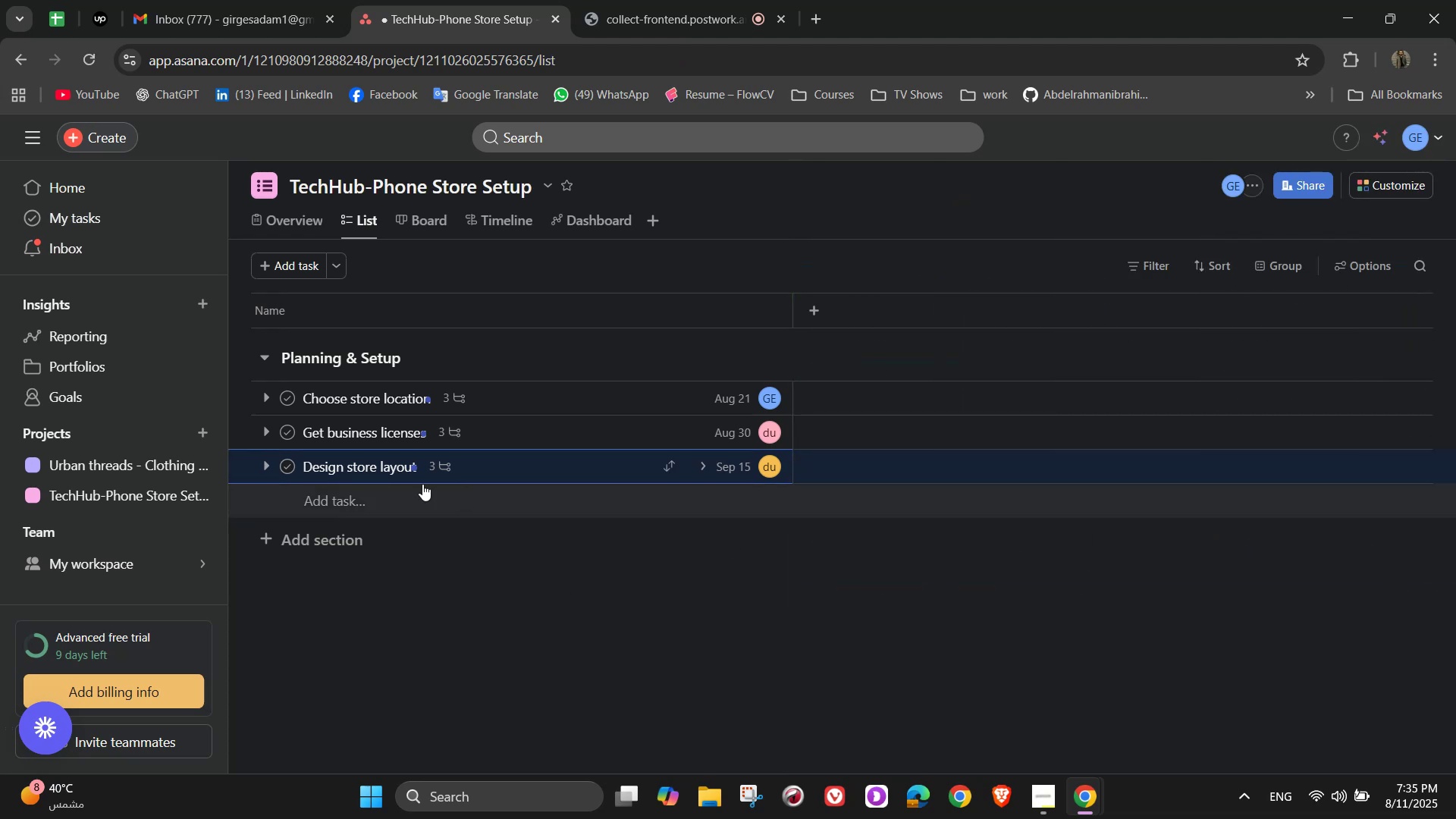 
mouse_move([337, 518])
 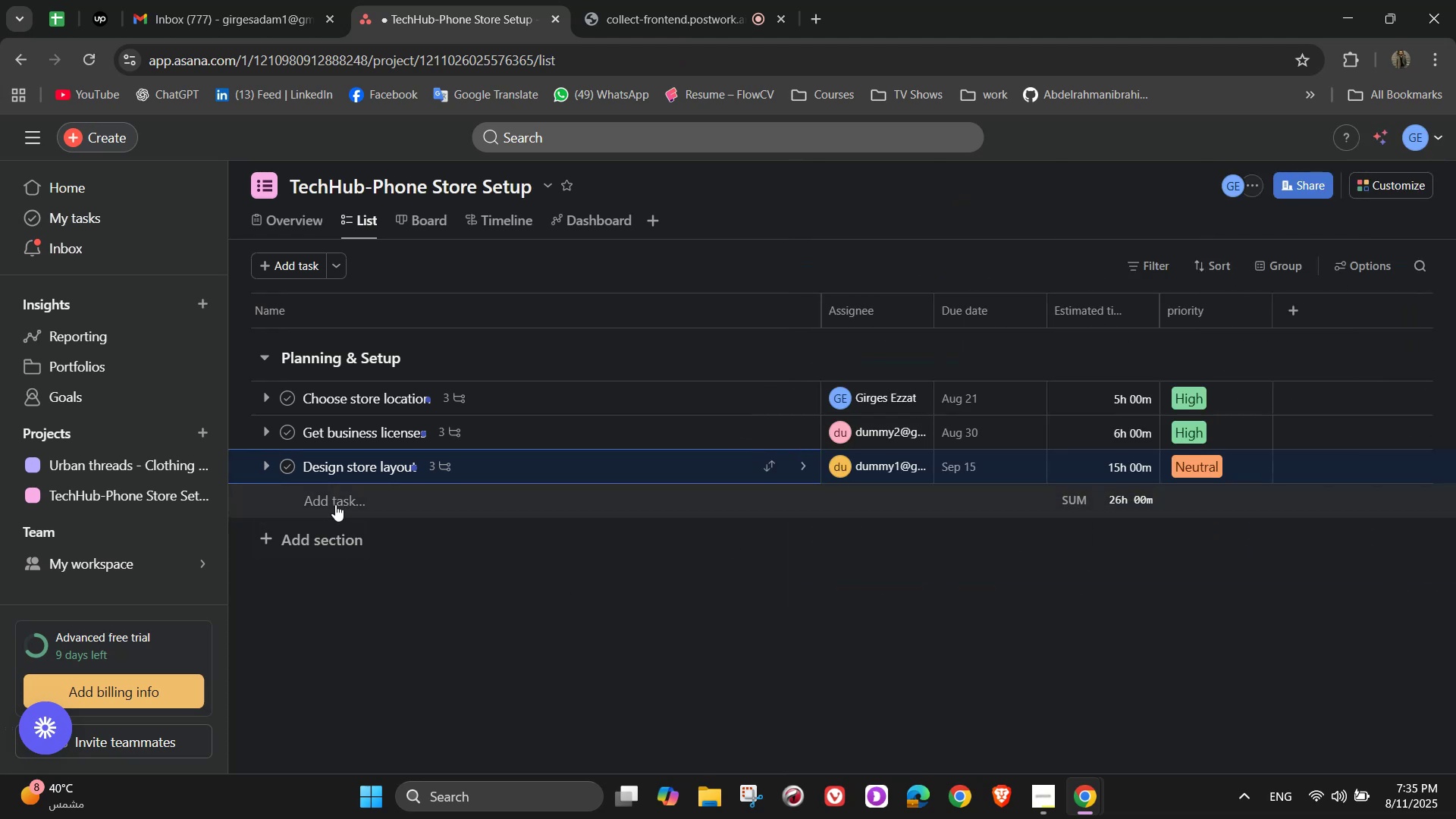 
left_click([335, 504])
 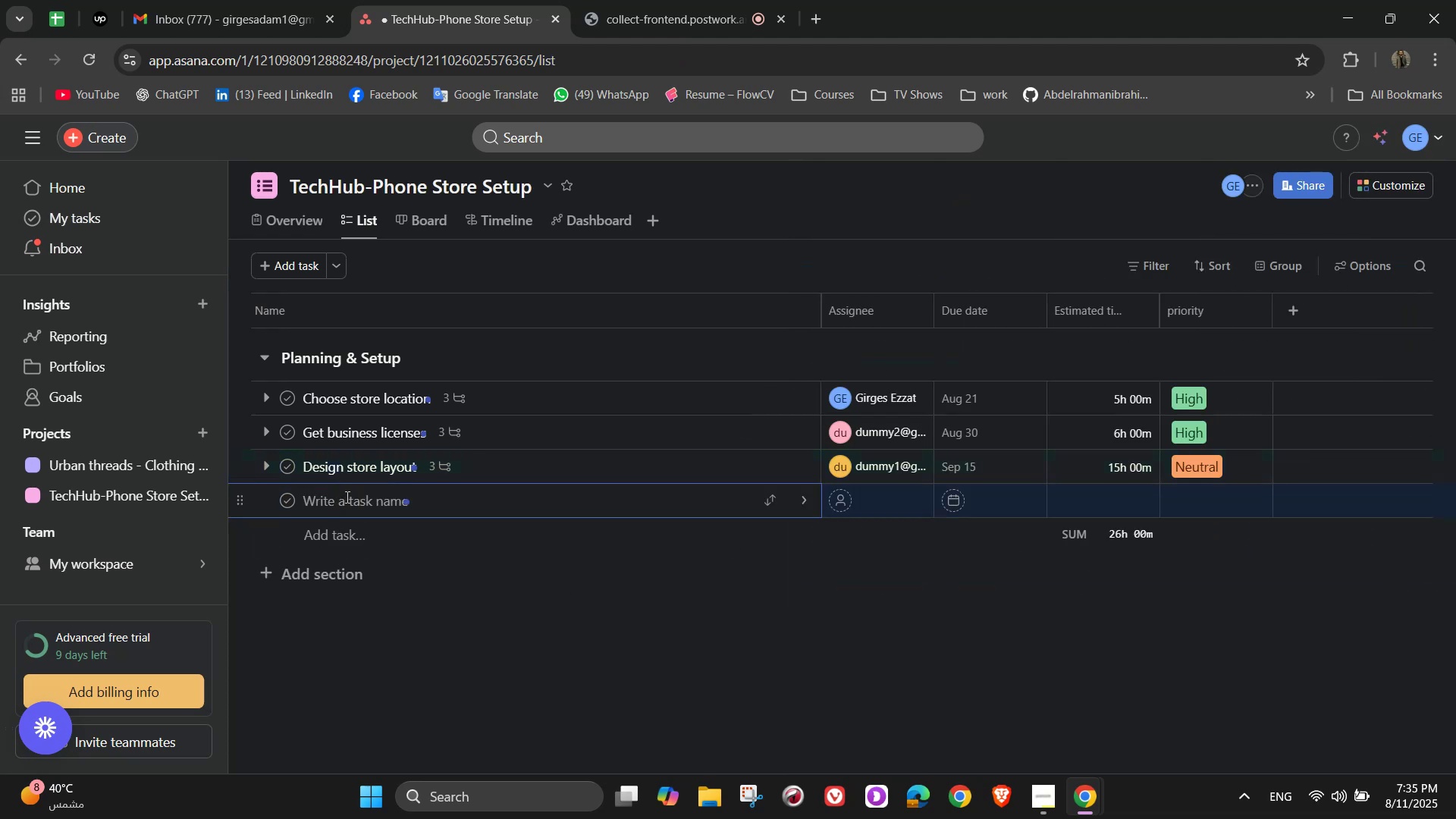 
type(Set up store utilities)
 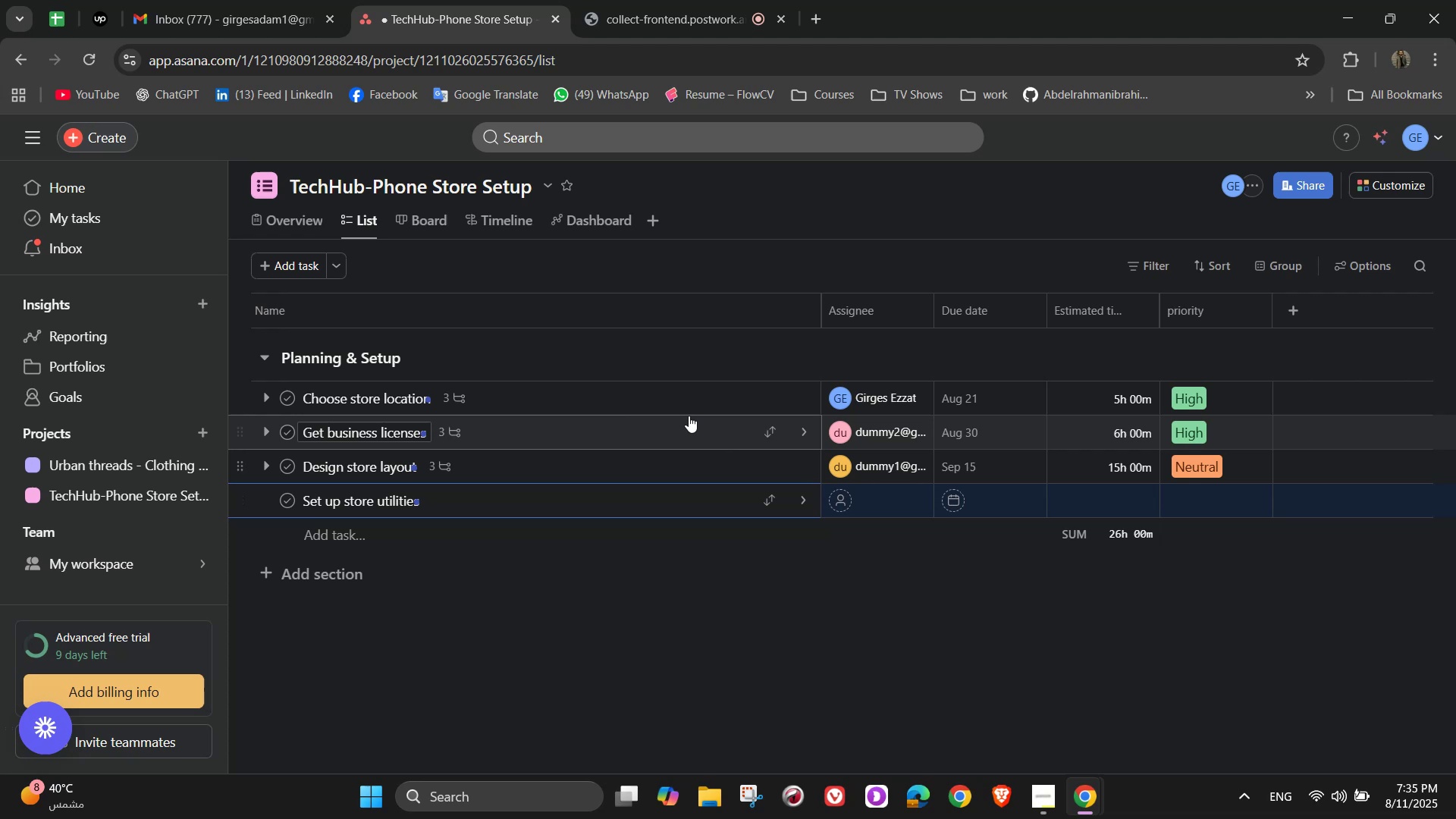 
left_click([805, 500])
 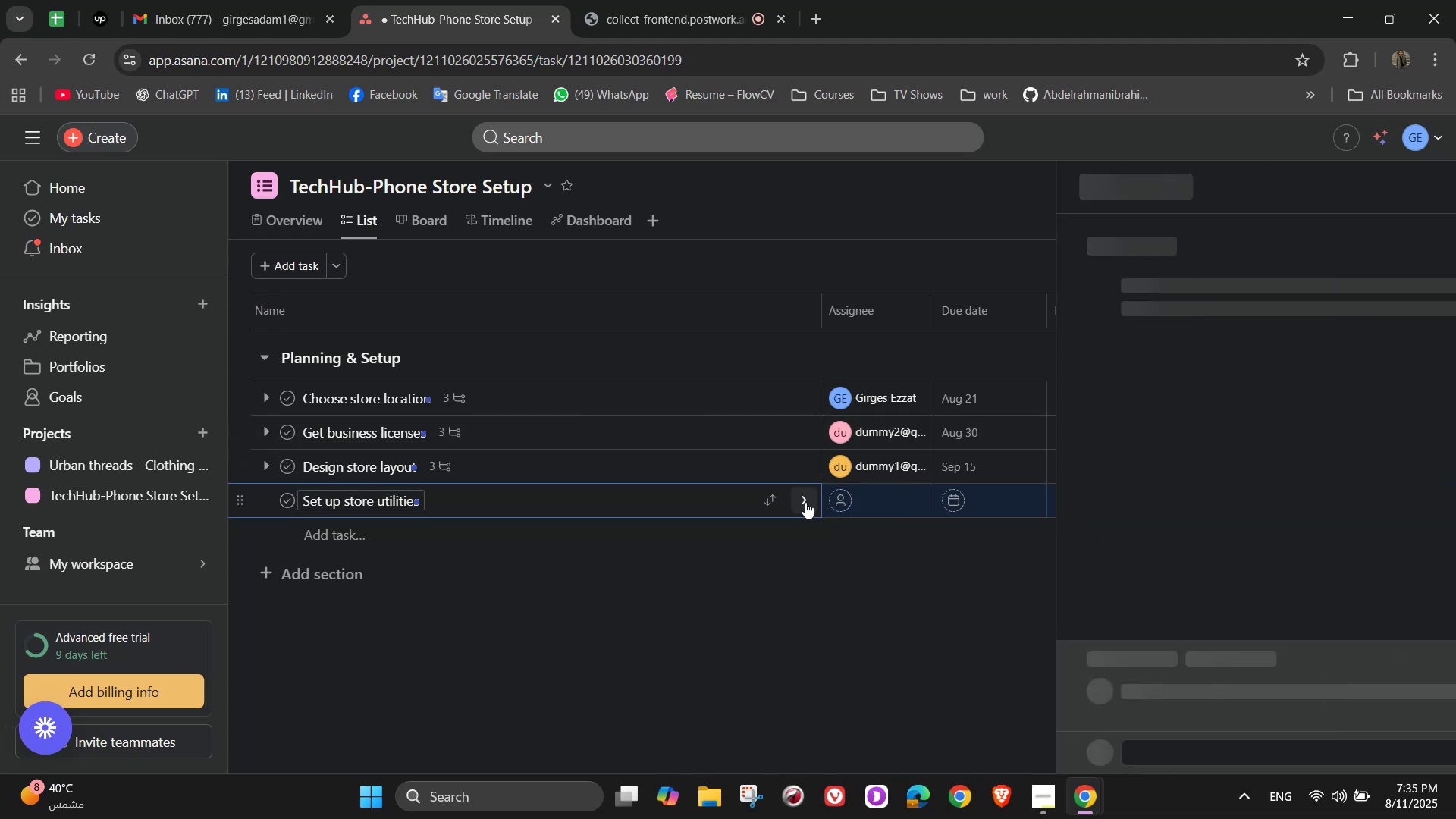 
mouse_move([962, 414])
 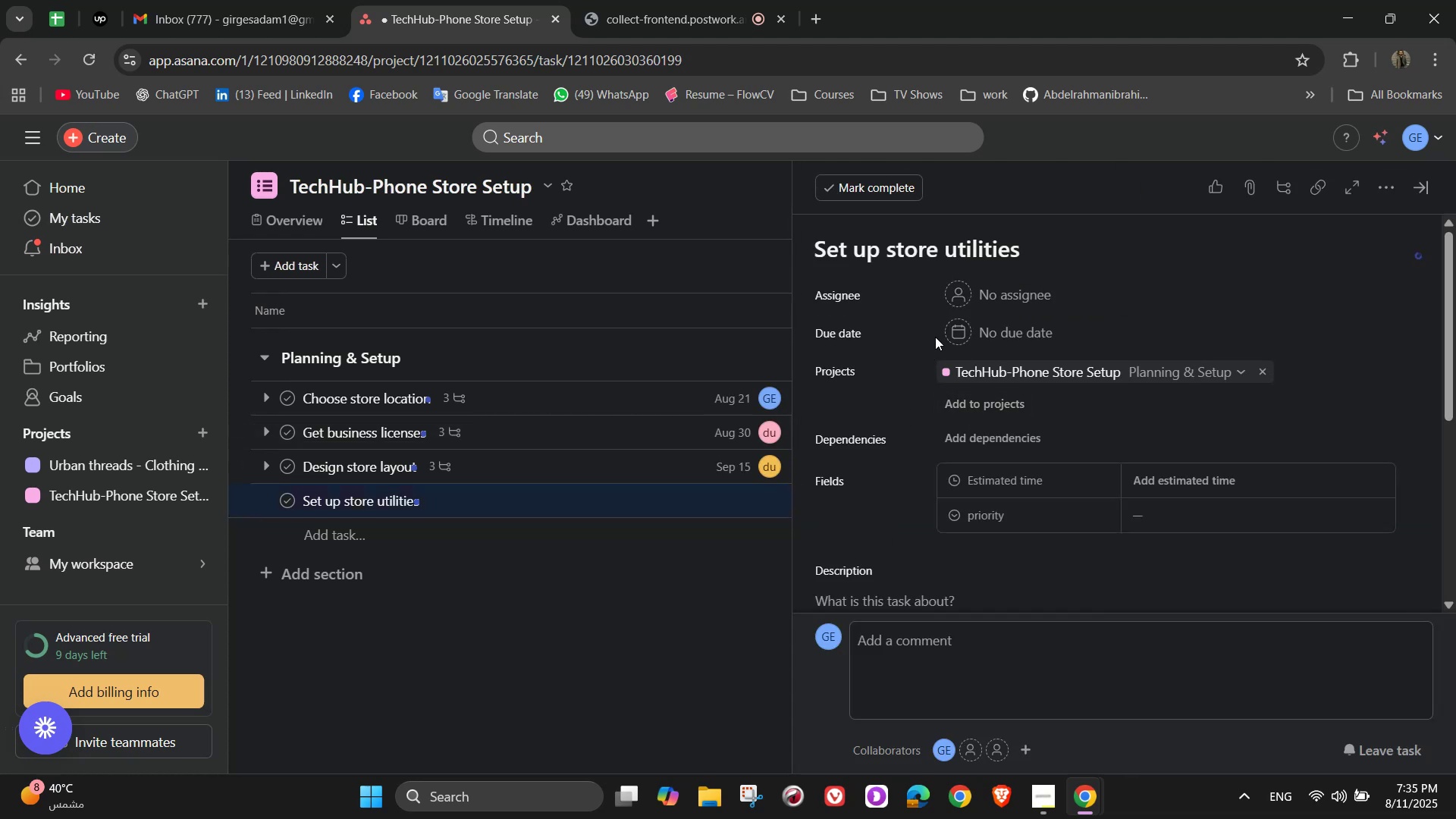 
left_click([1012, 290])
 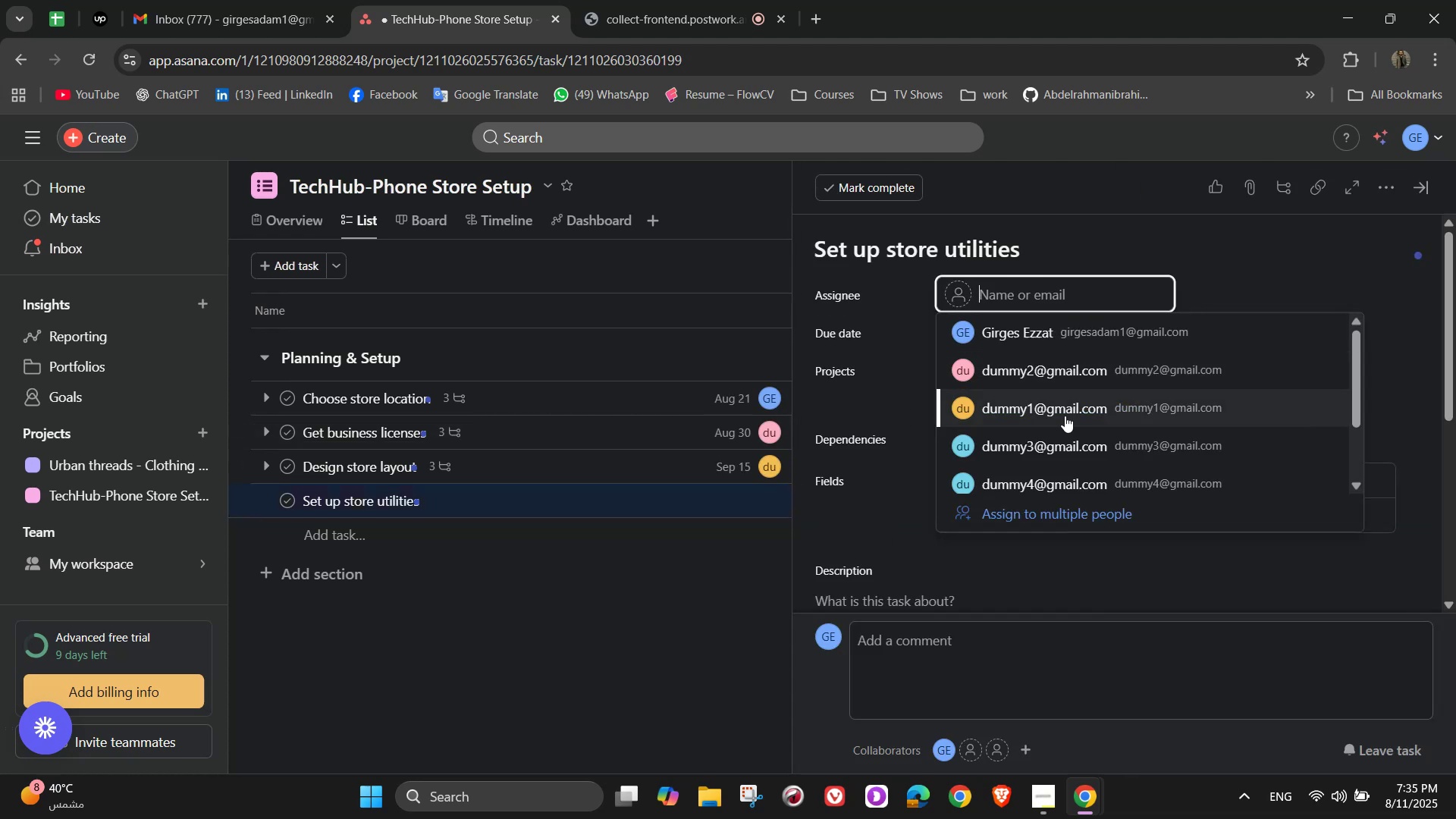 
left_click([1068, 447])
 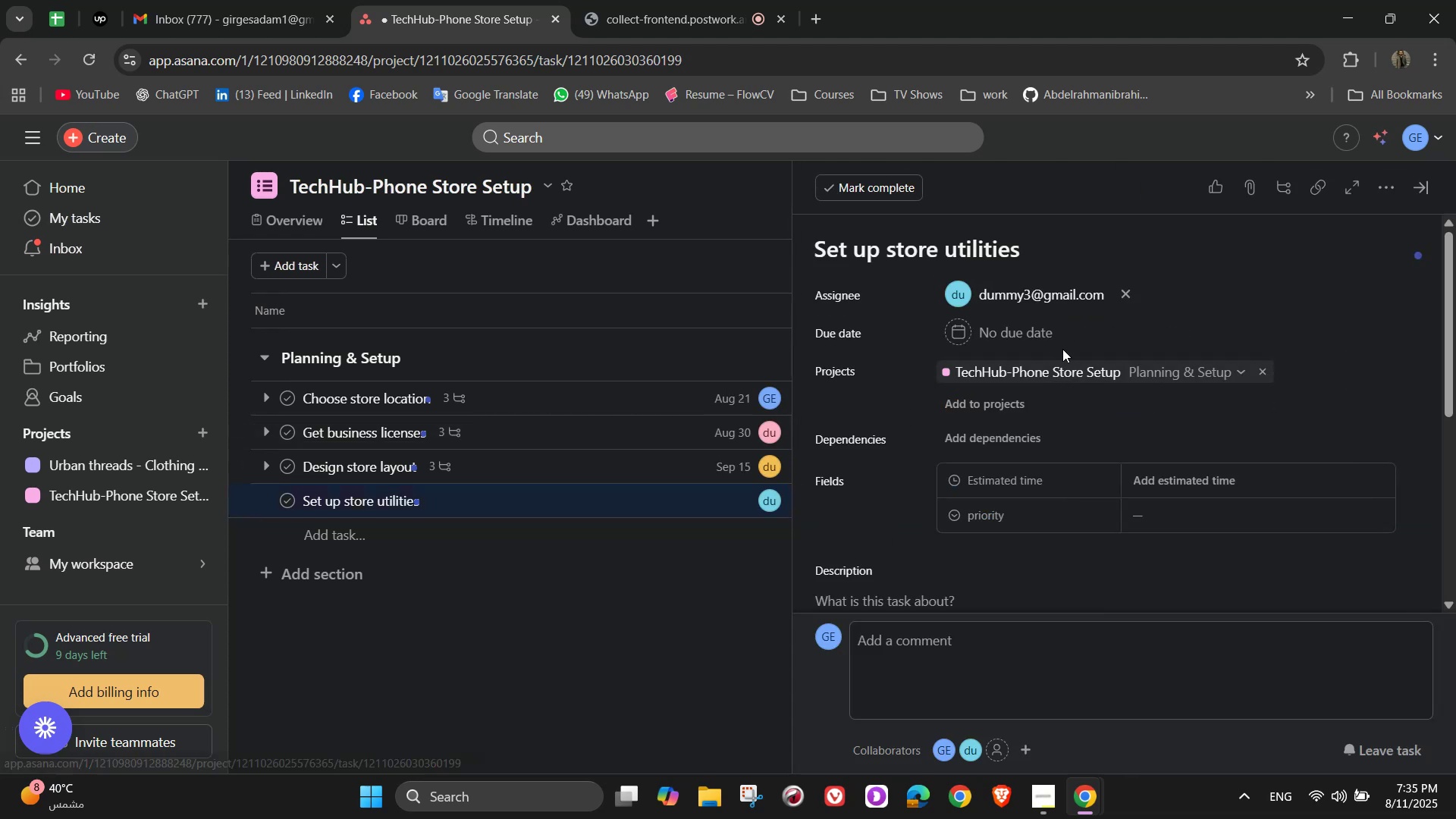 
left_click([1027, 345])
 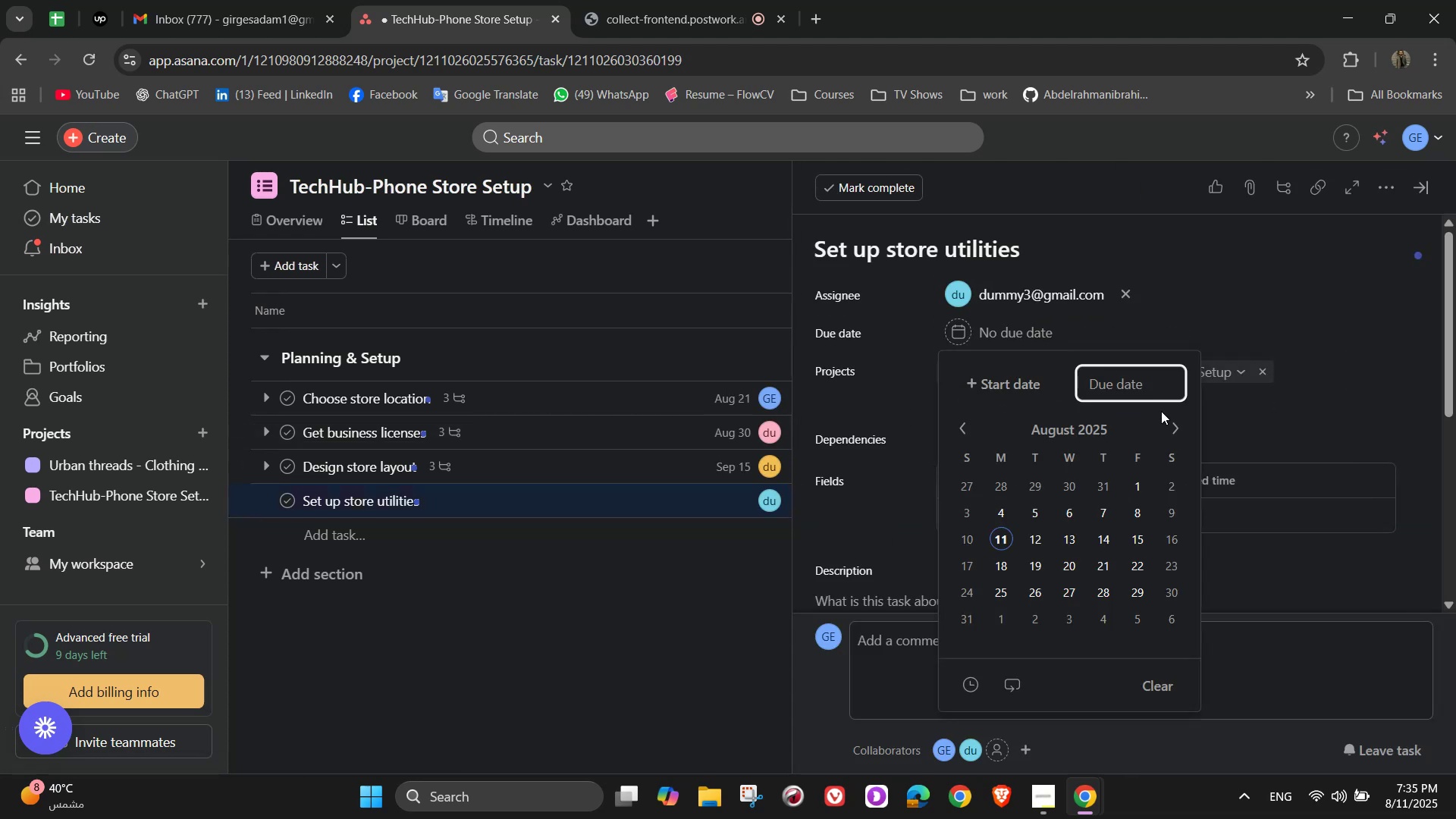 
left_click([1173, 416])
 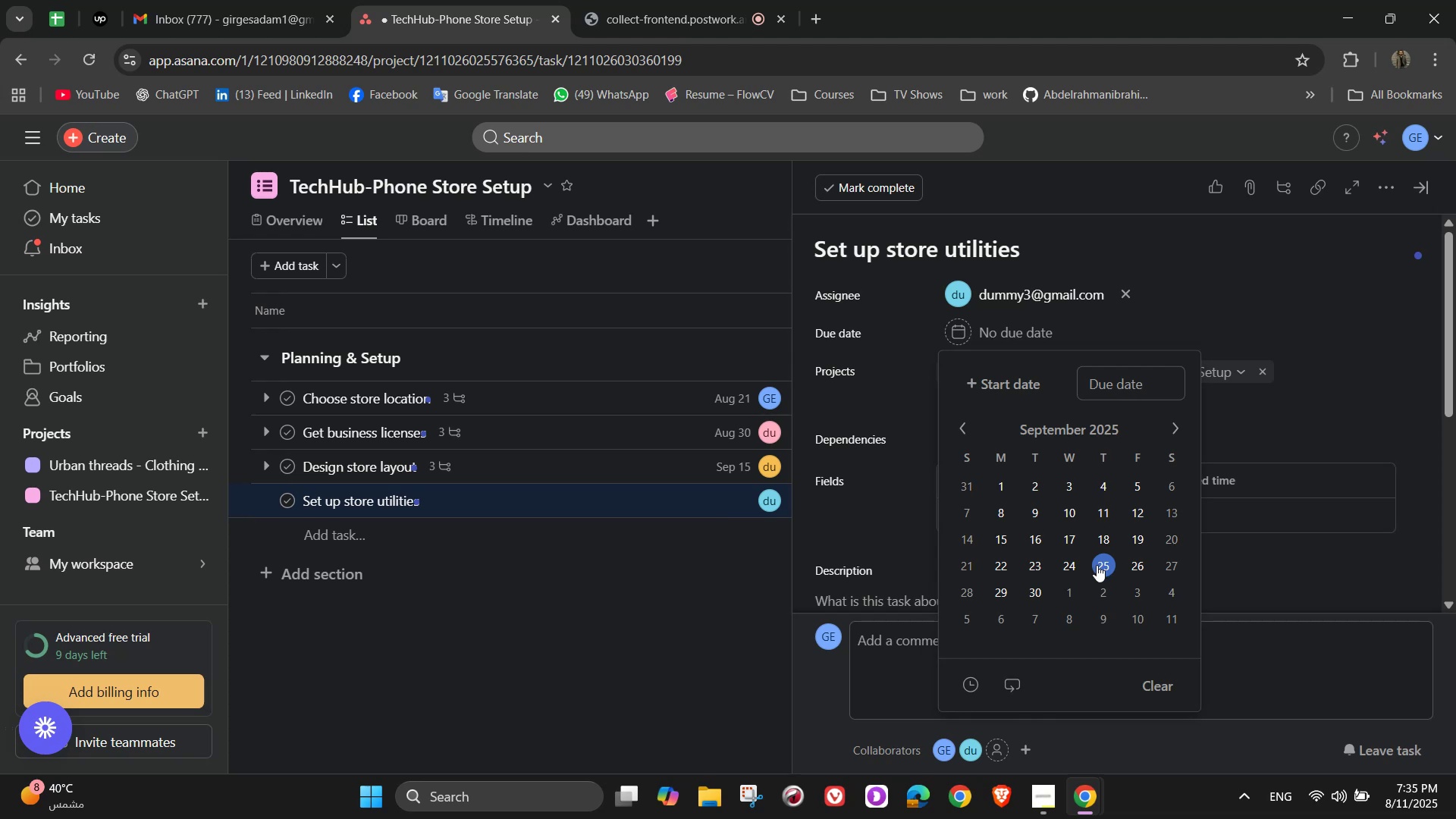 
left_click([1140, 560])
 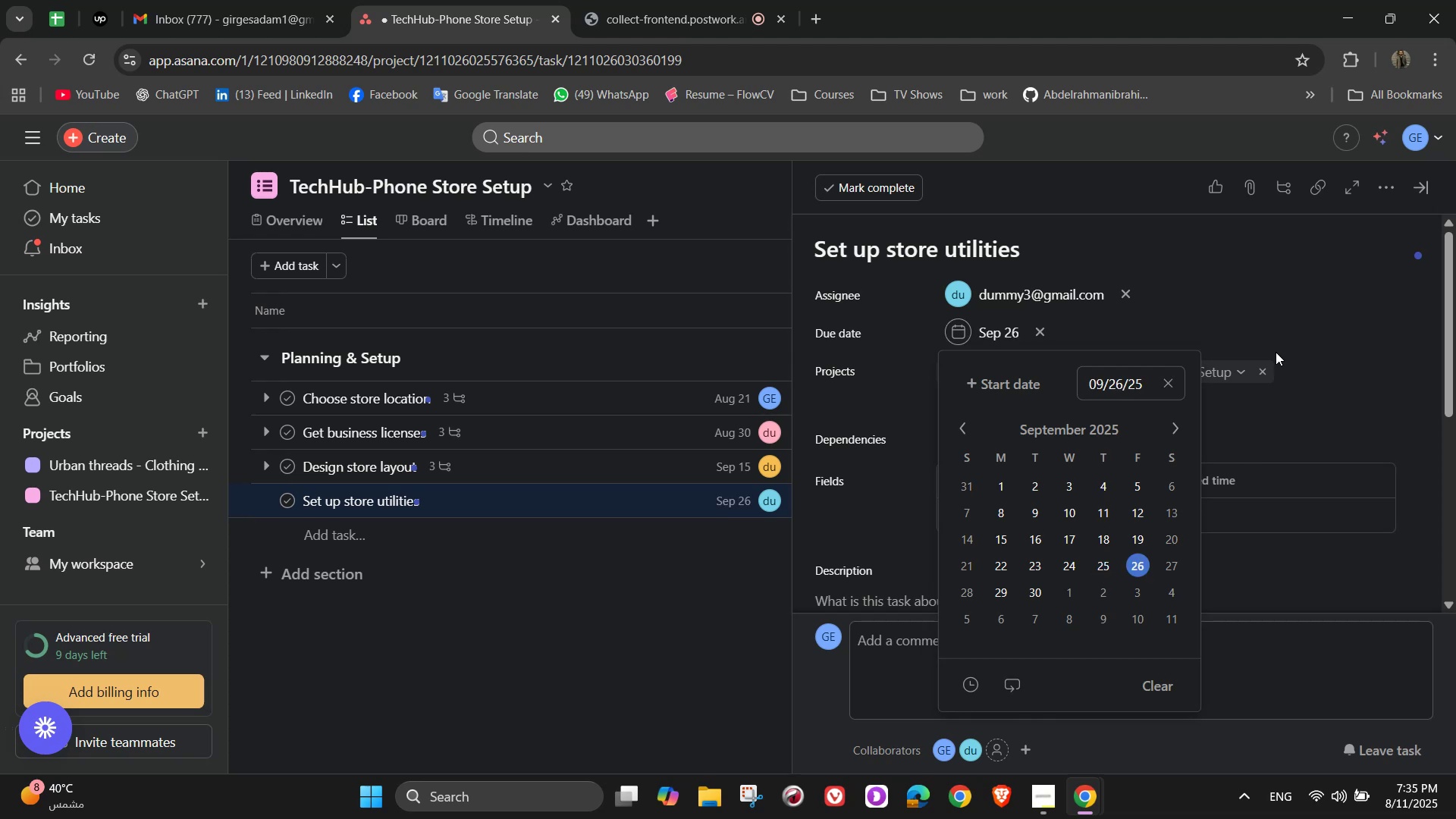 
left_click([1253, 330])
 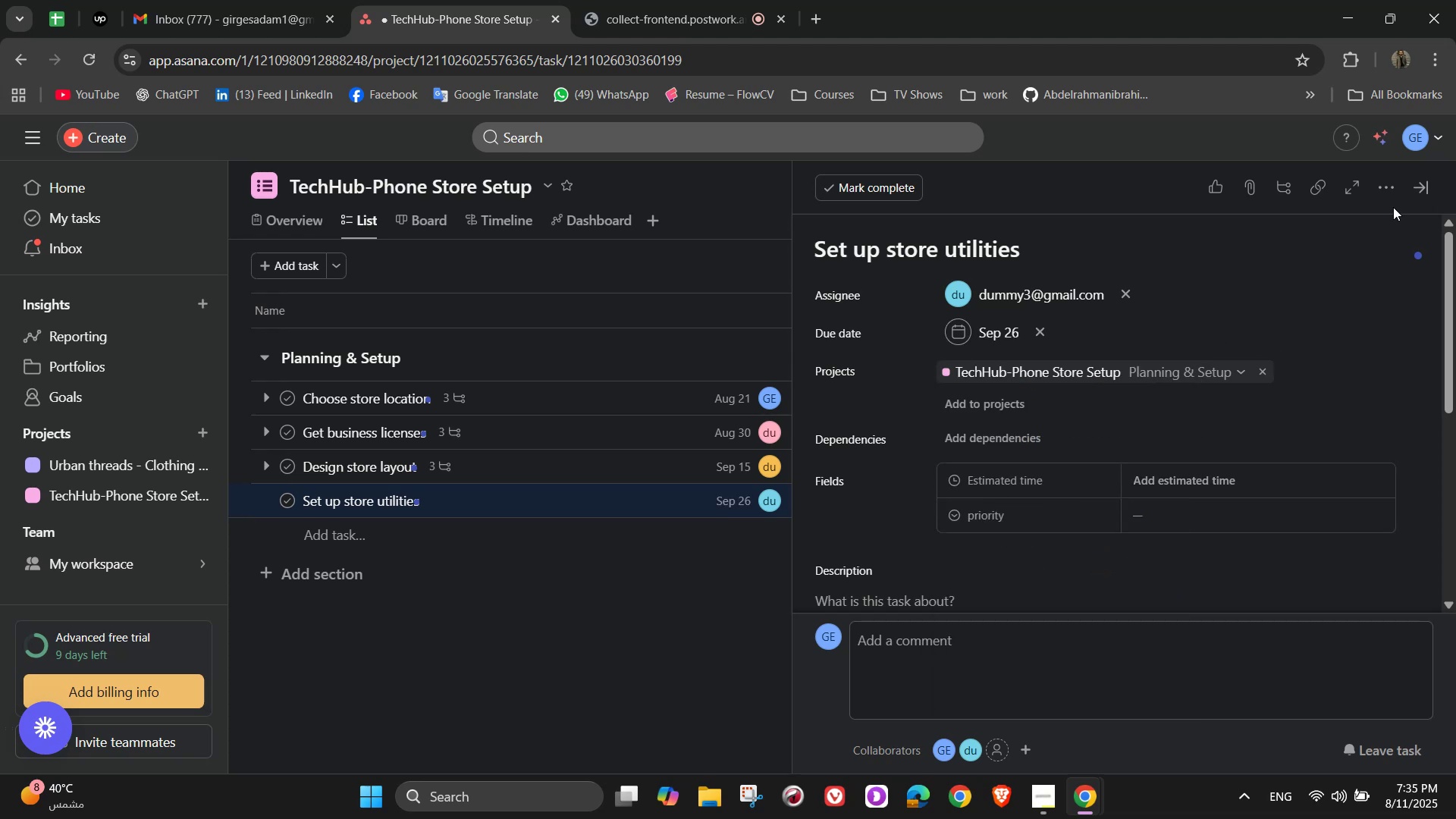 
left_click([1395, 178])
 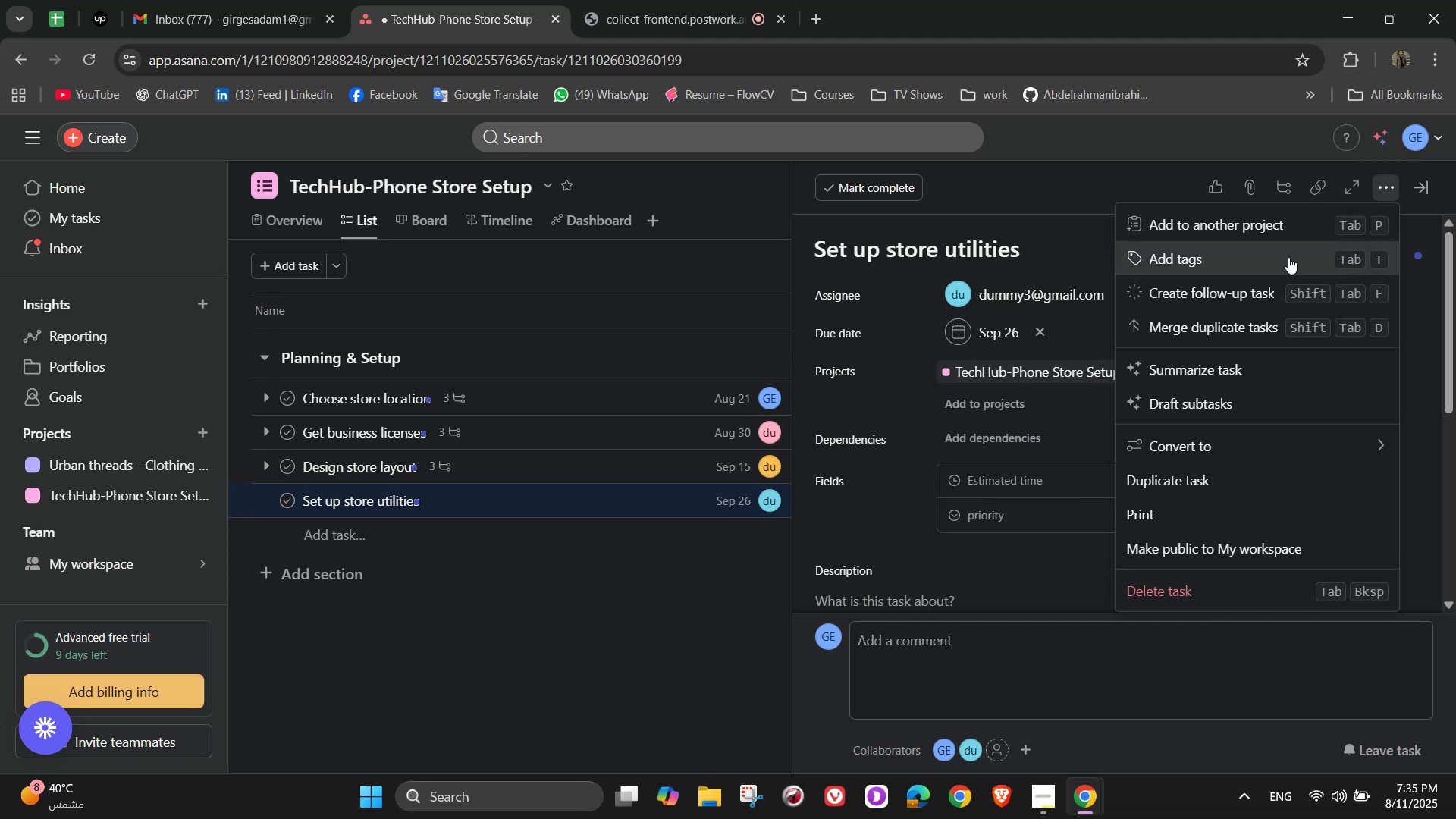 
left_click([1281, 259])
 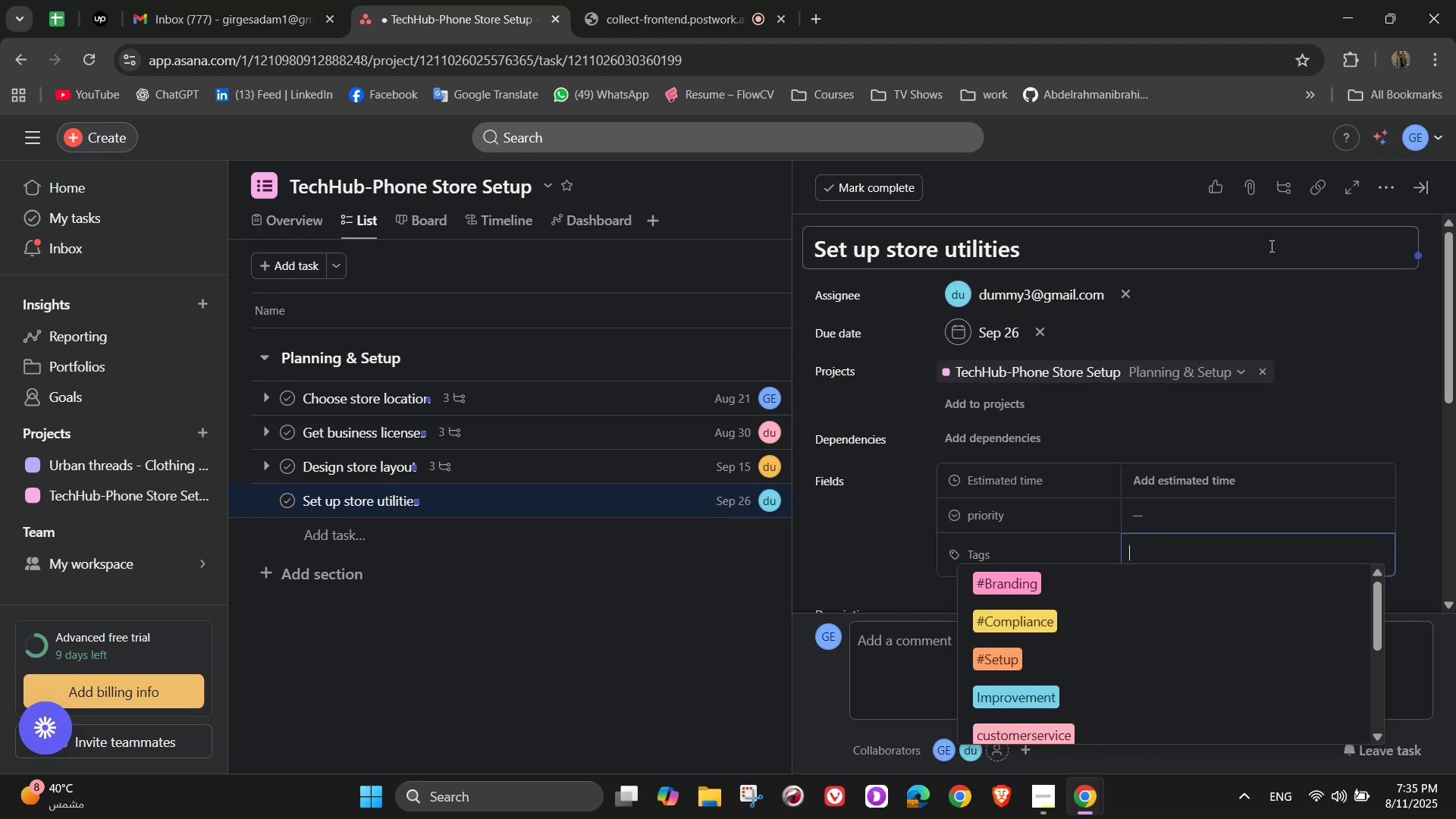 
key(O)
 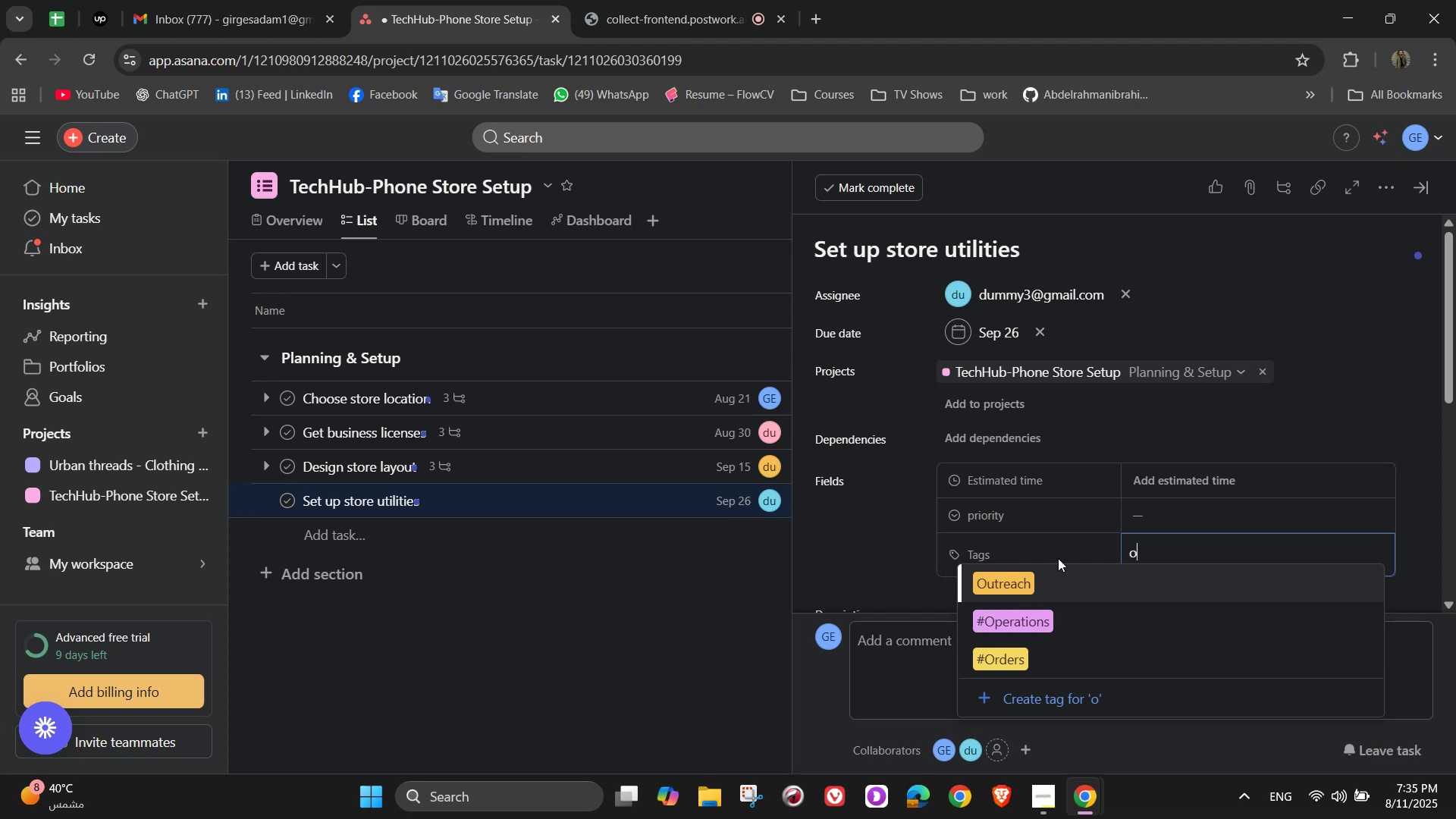 
left_click([1062, 616])
 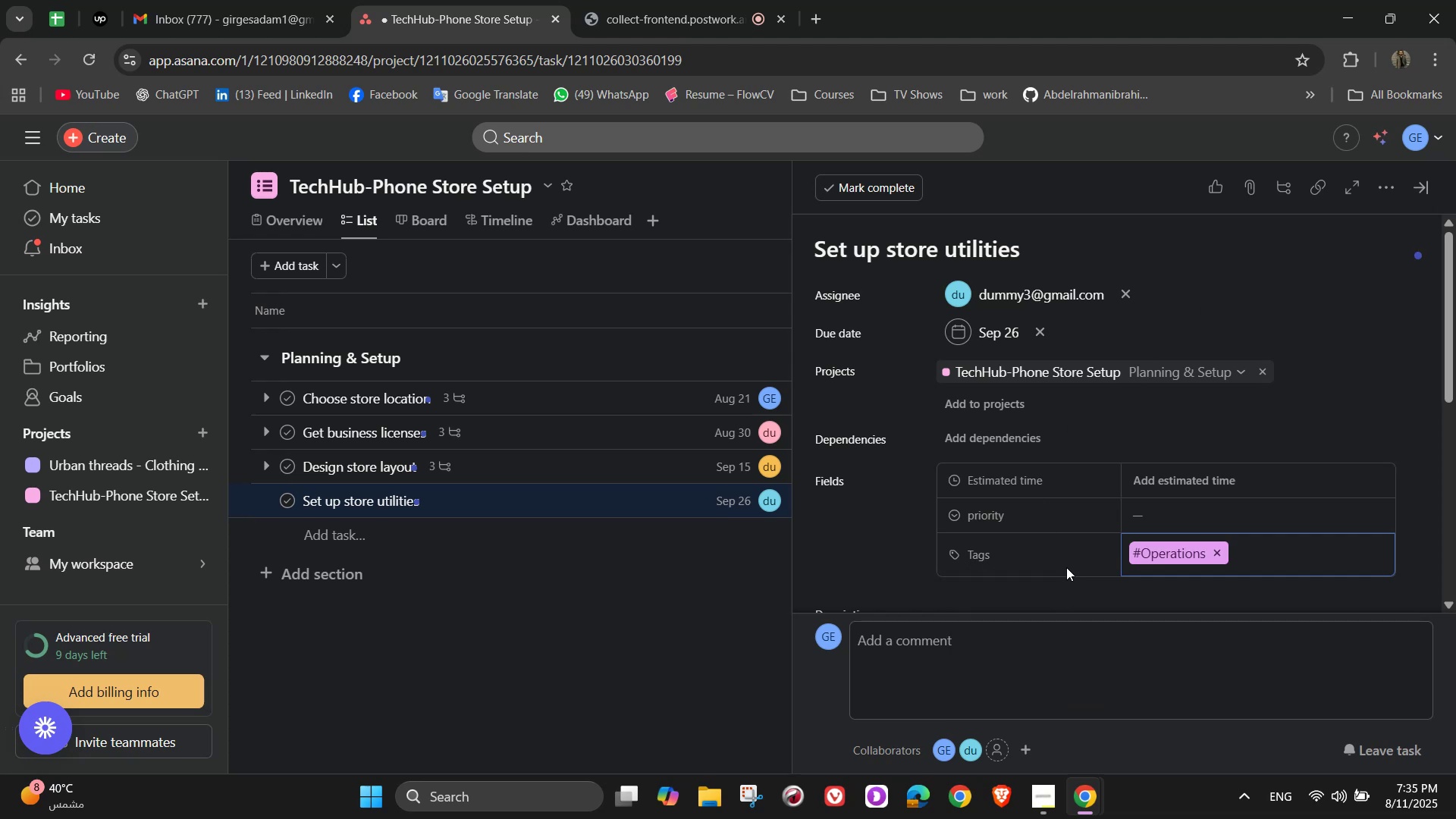 
mouse_move([1087, 544])
 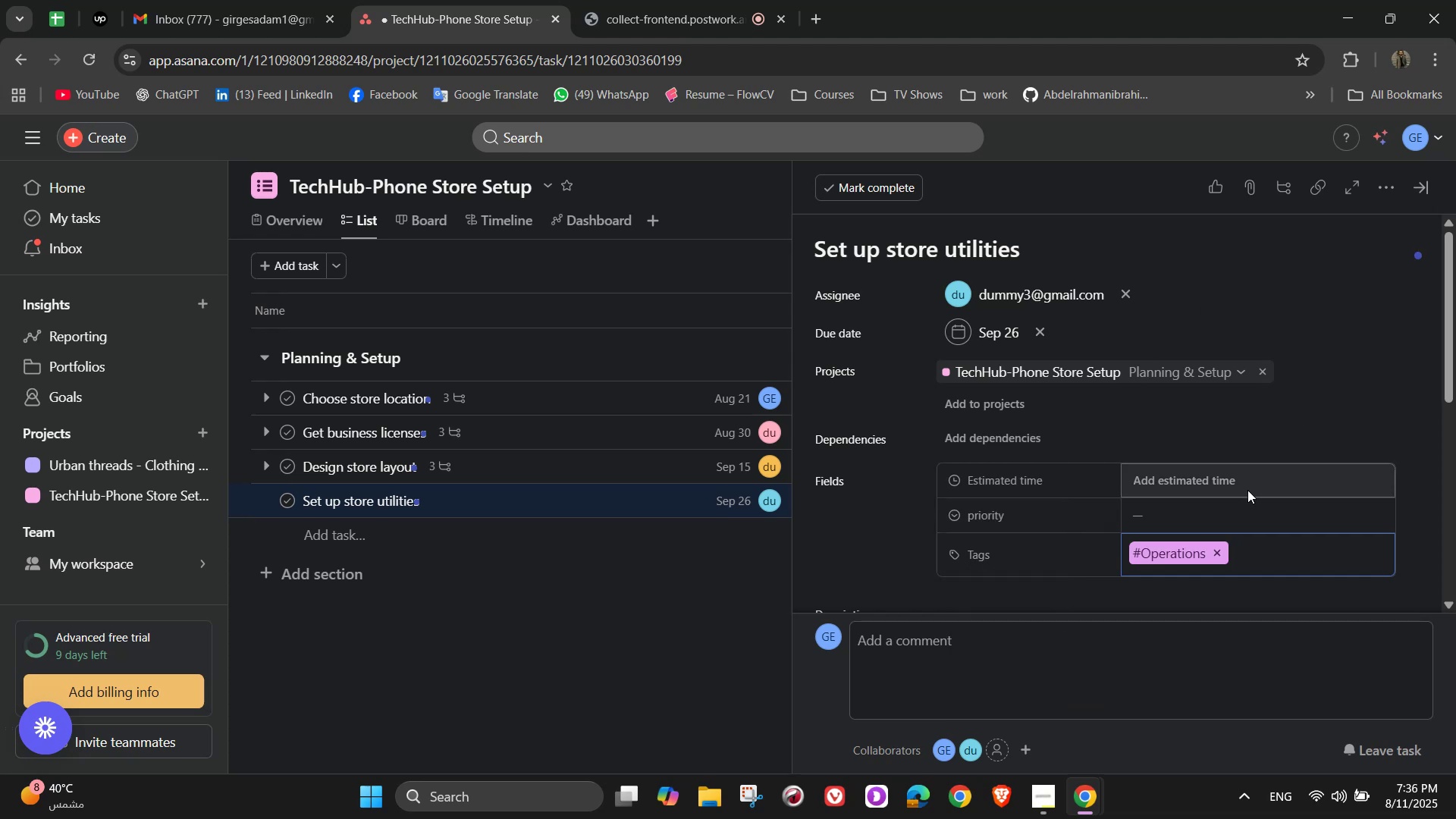 
left_click([1213, 529])
 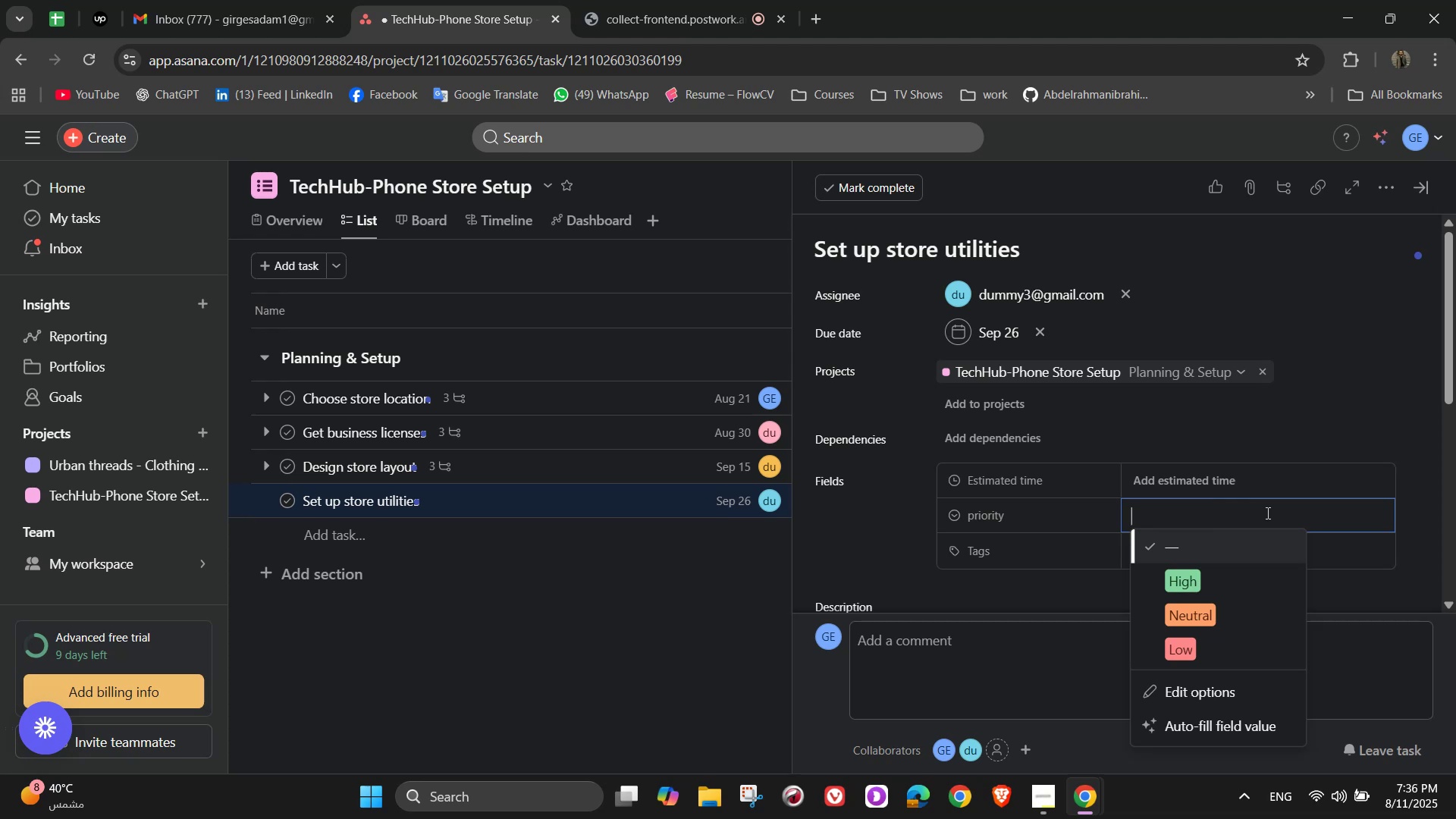 
wait(11.52)
 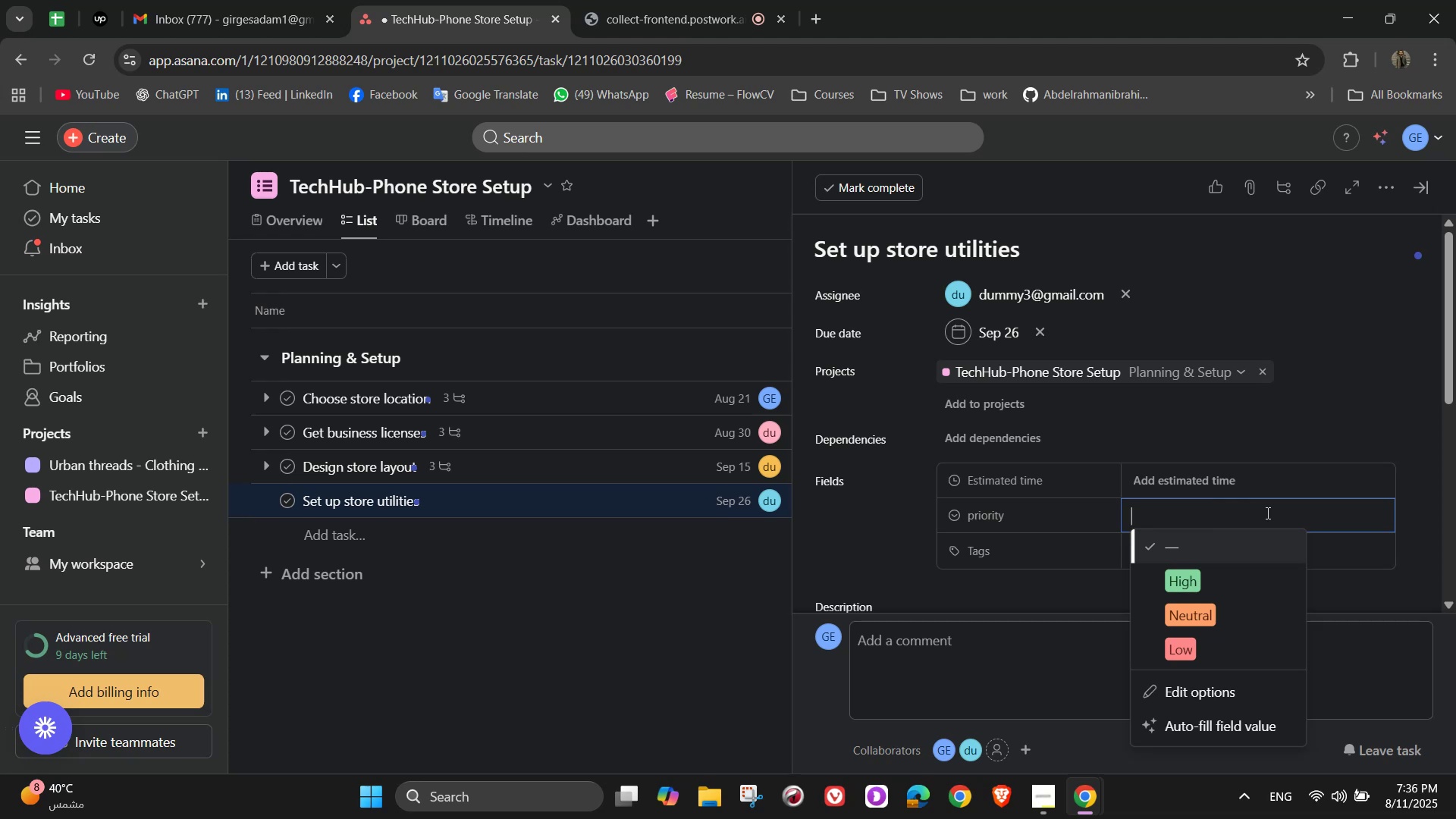 
left_click([1197, 620])
 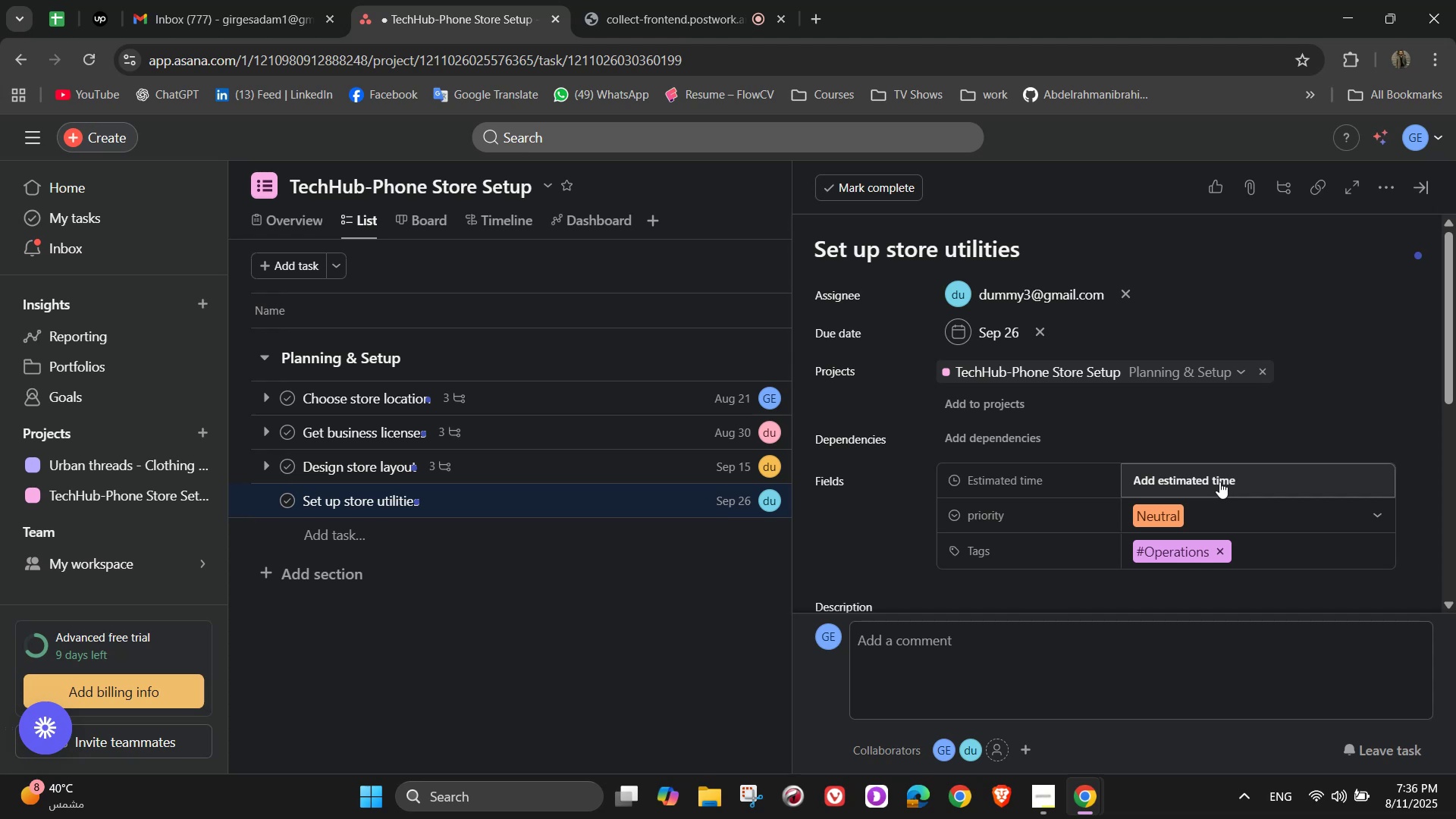 
left_click([1201, 501])
 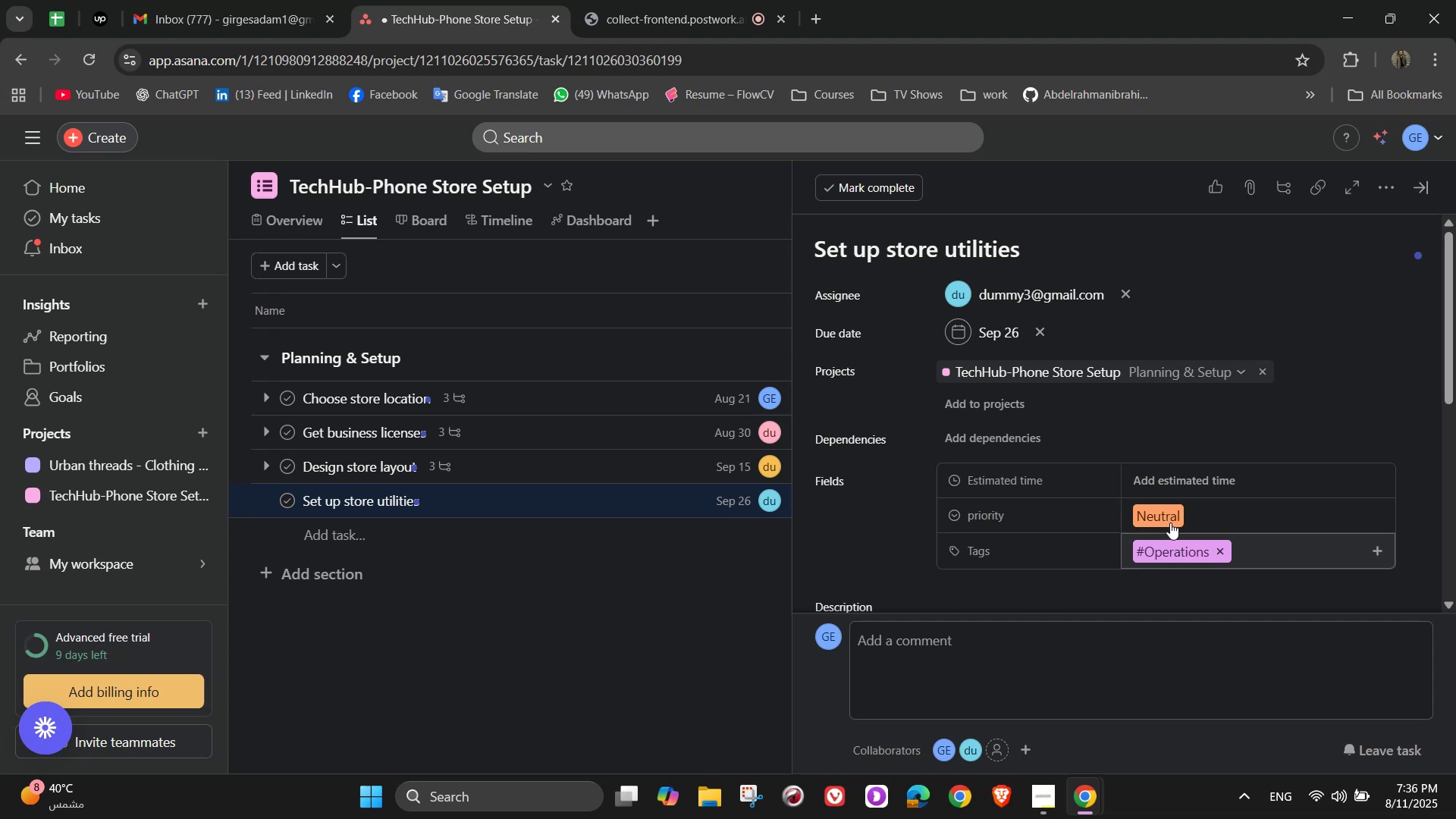 
left_click([1177, 511])
 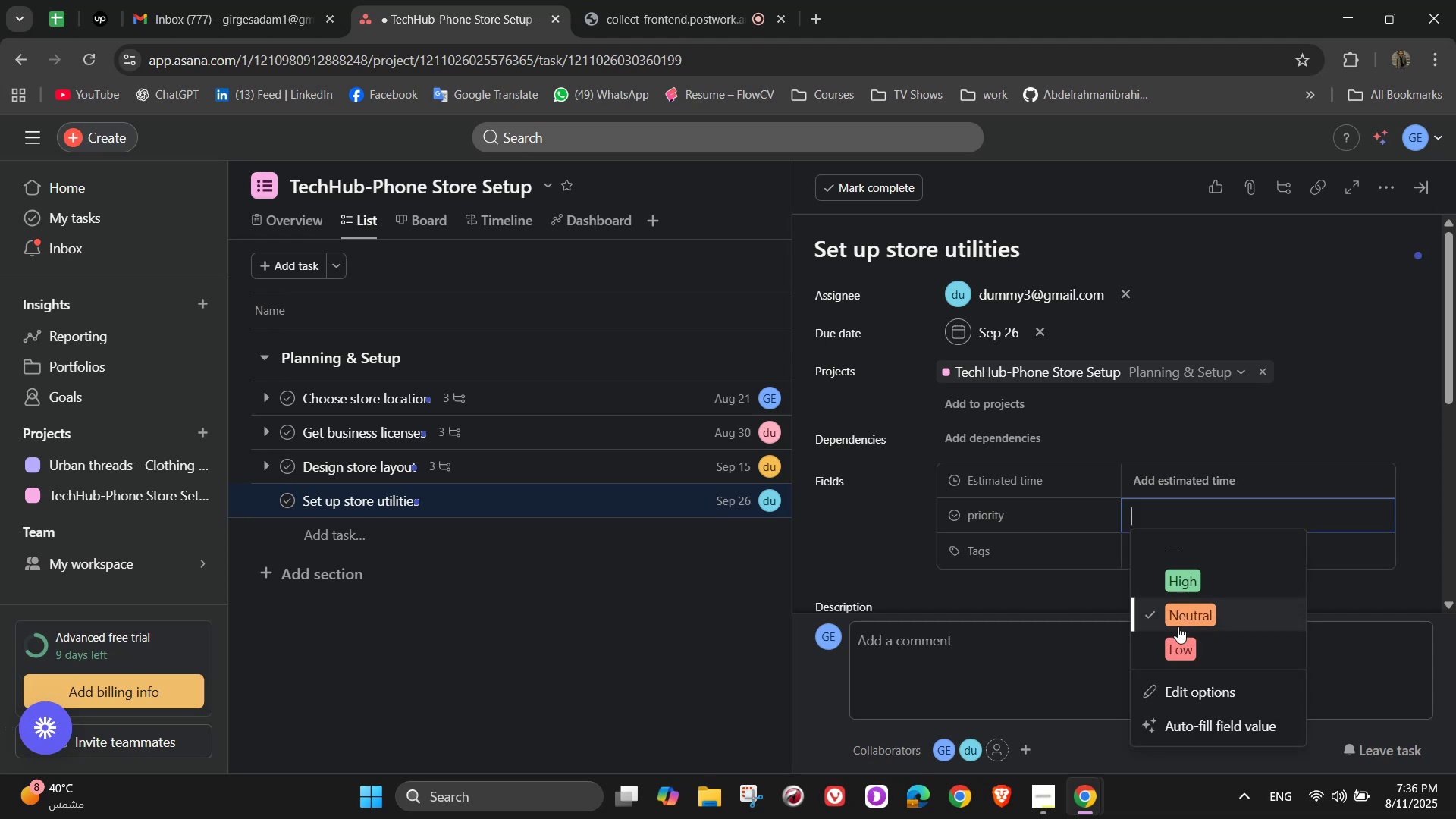 
left_click([1178, 639])
 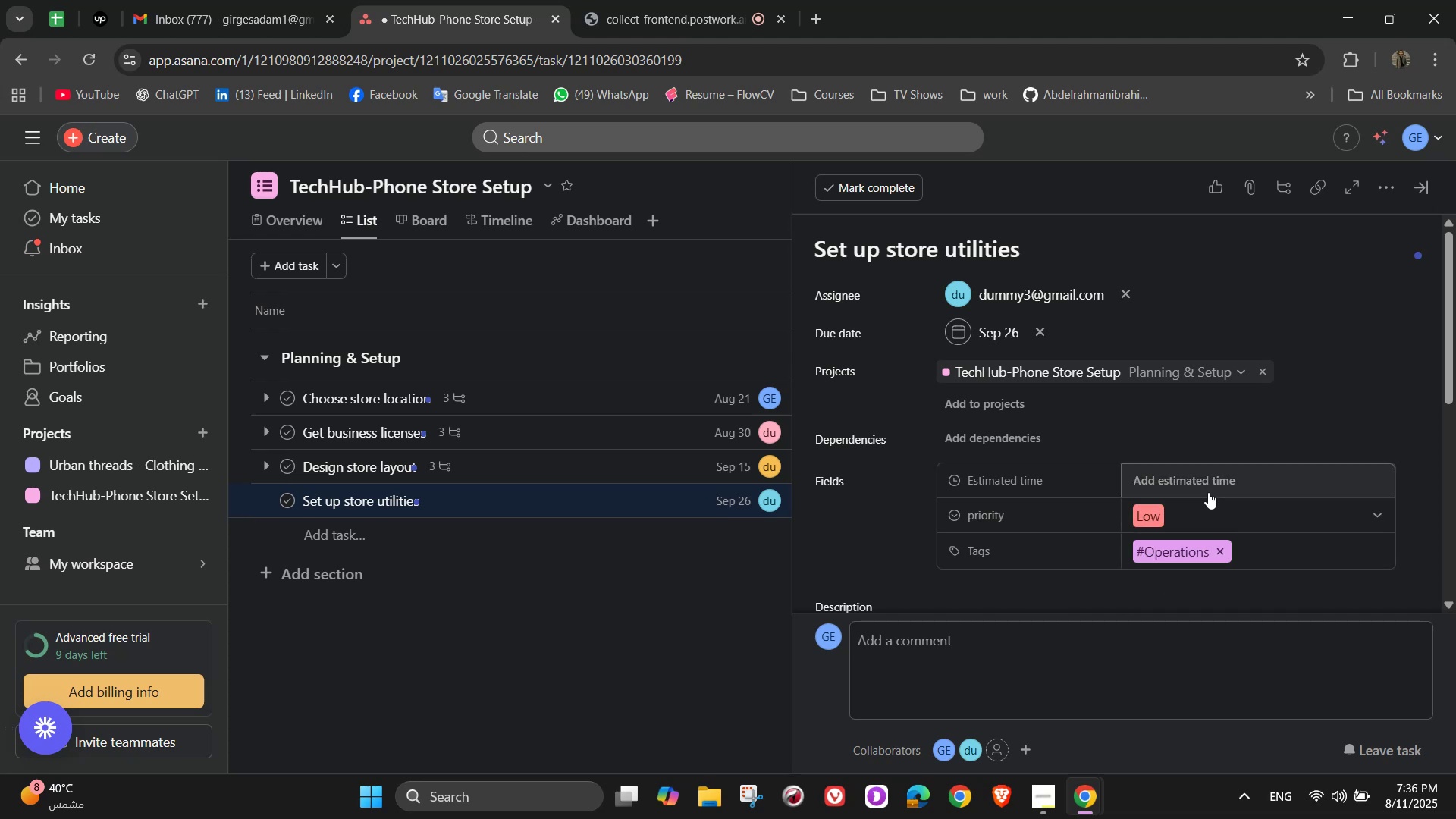 
left_click([1203, 480])
 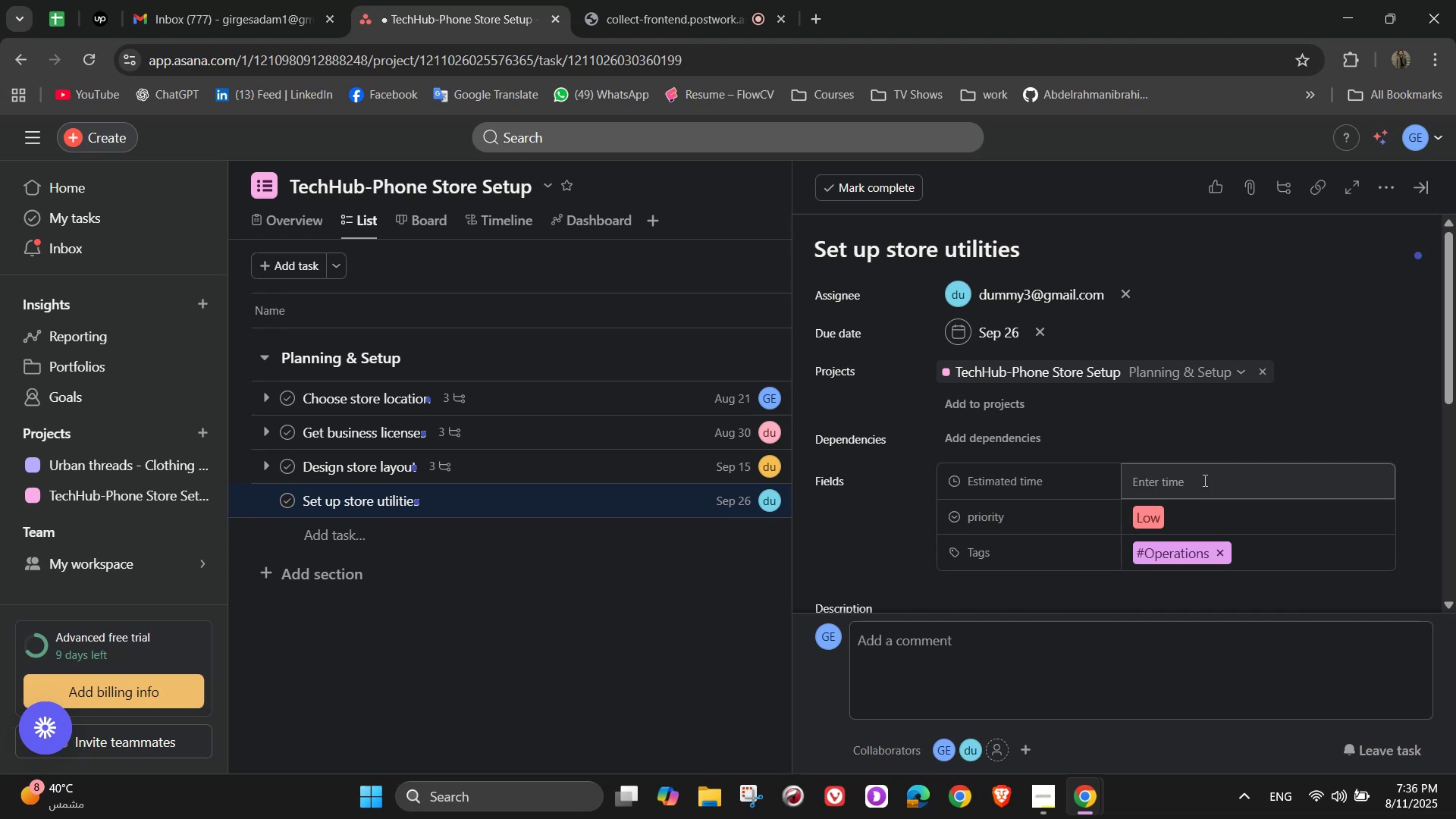 
left_click([1203, 480])
 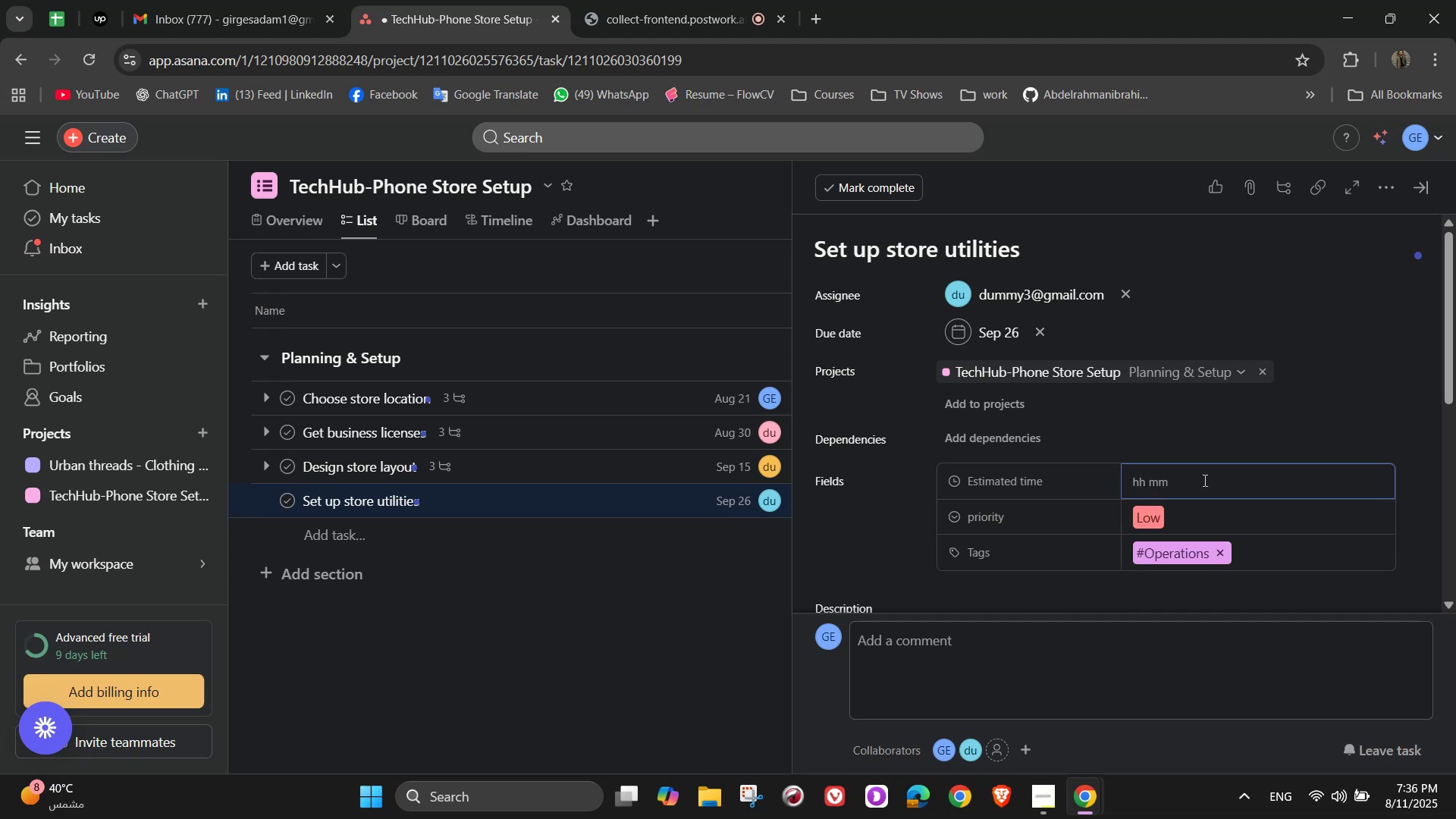 
key(Numpad8)
 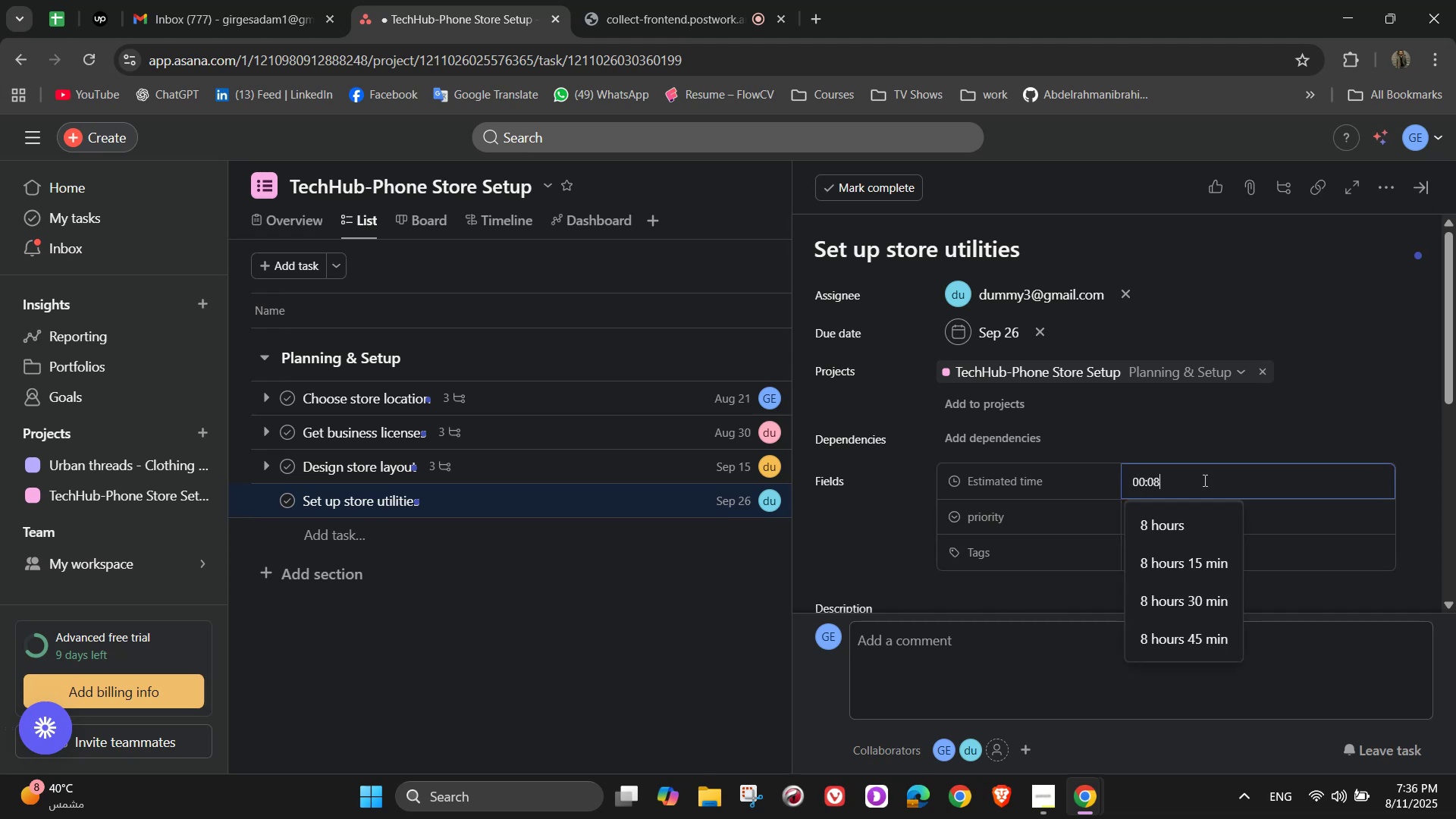 
key(Numpad0)
 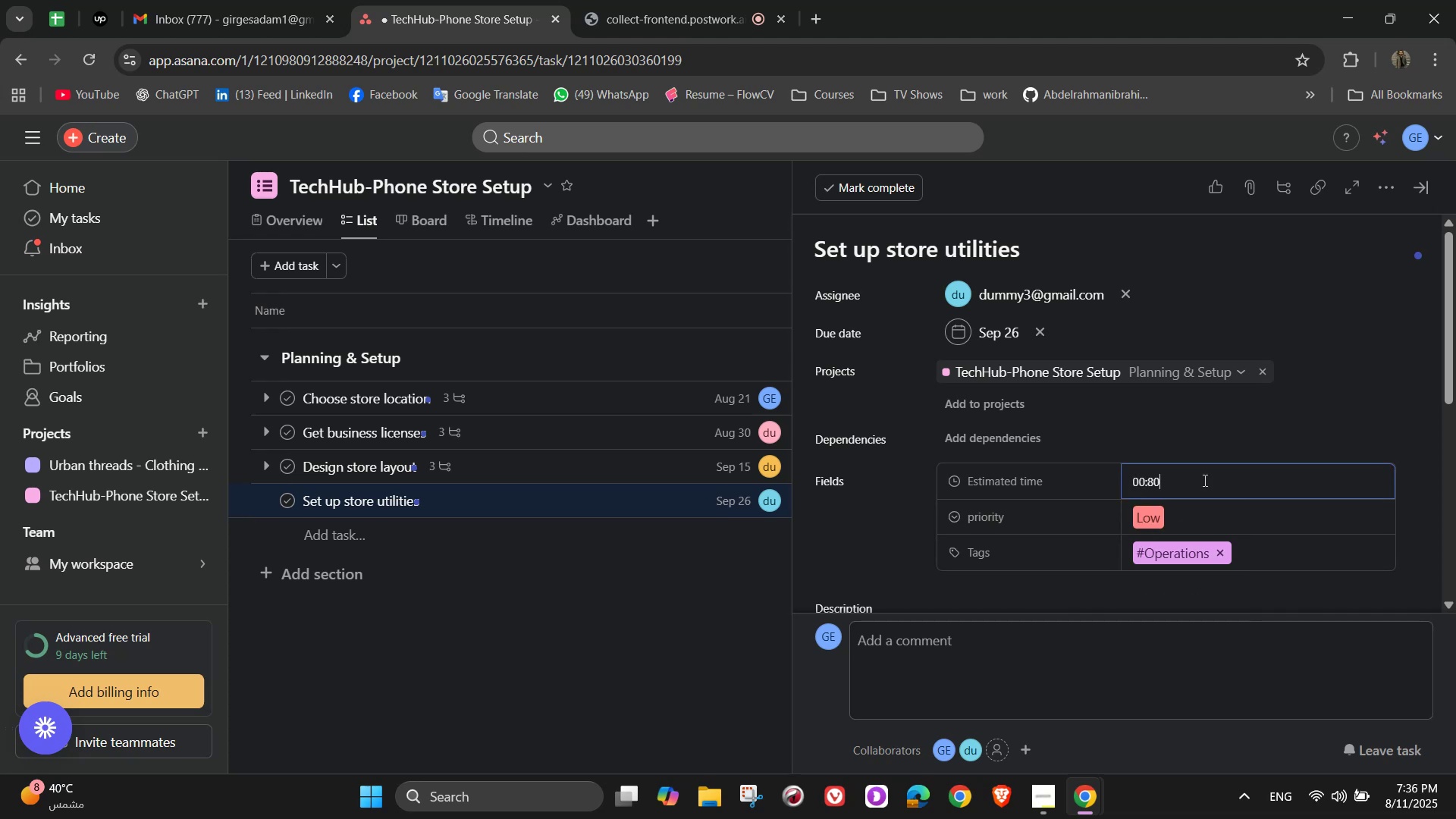 
key(Numpad0)
 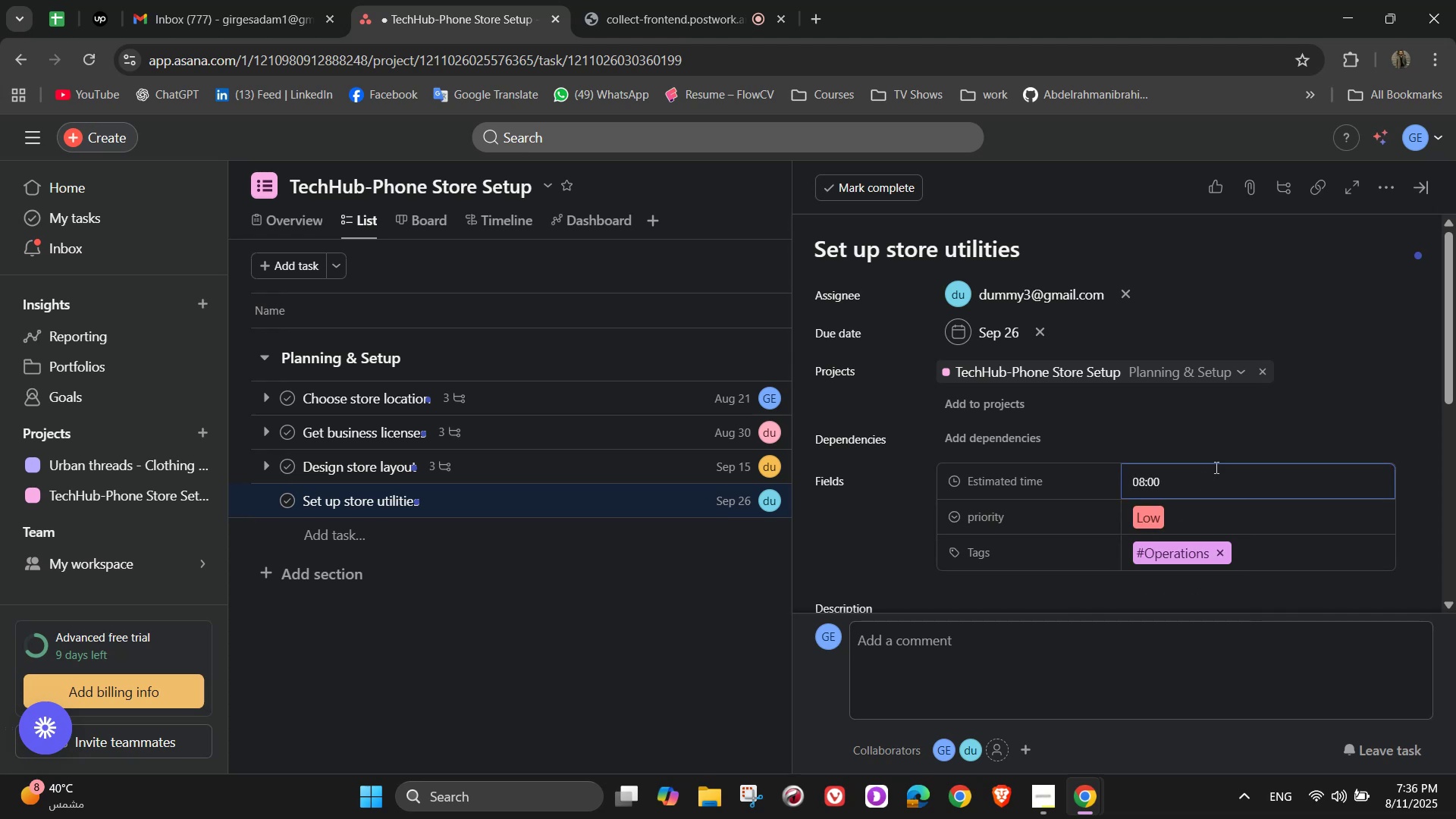 
left_click([1253, 412])
 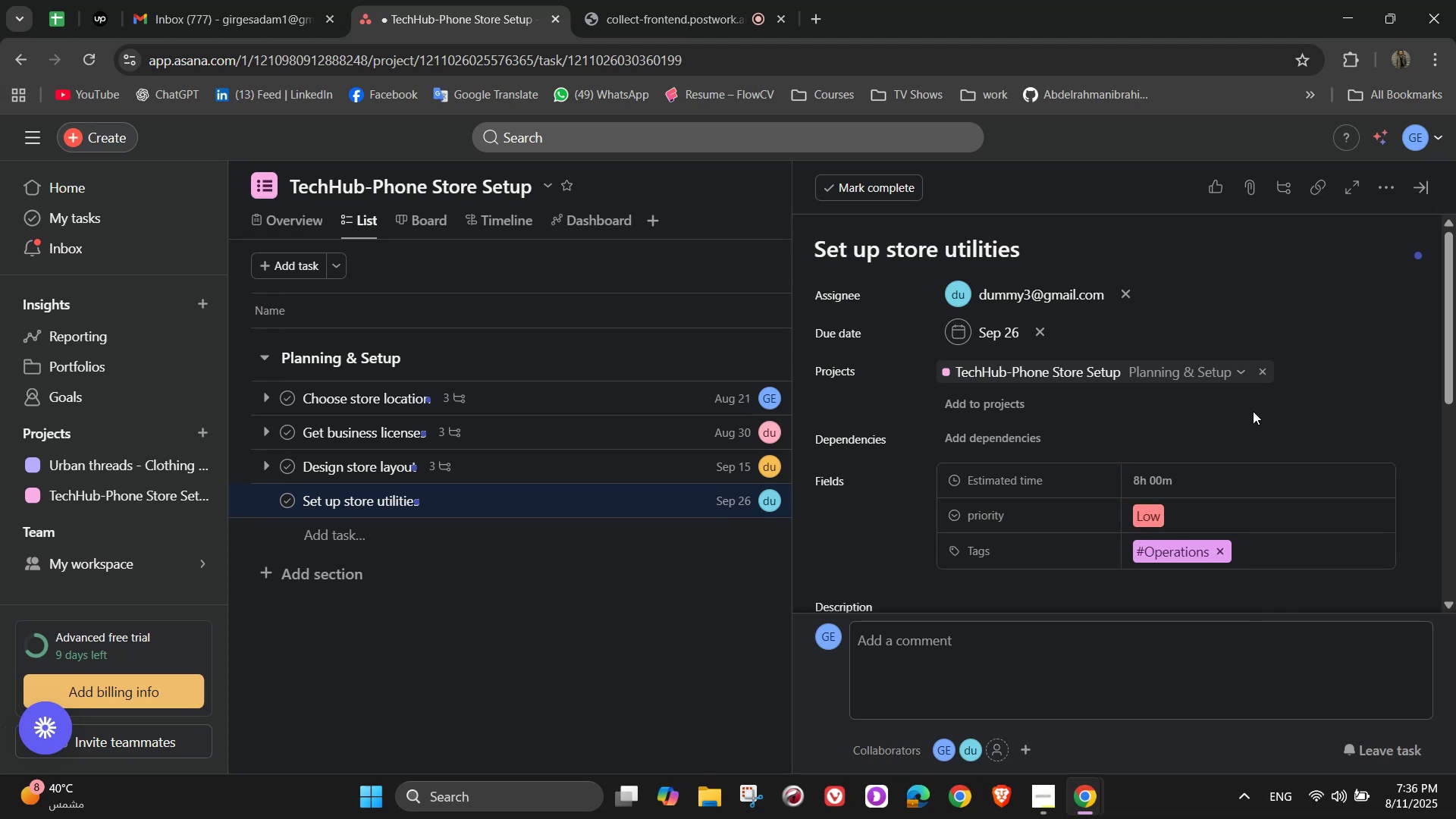 
scroll: coordinate [1252, 417], scroll_direction: down, amount: 4.0
 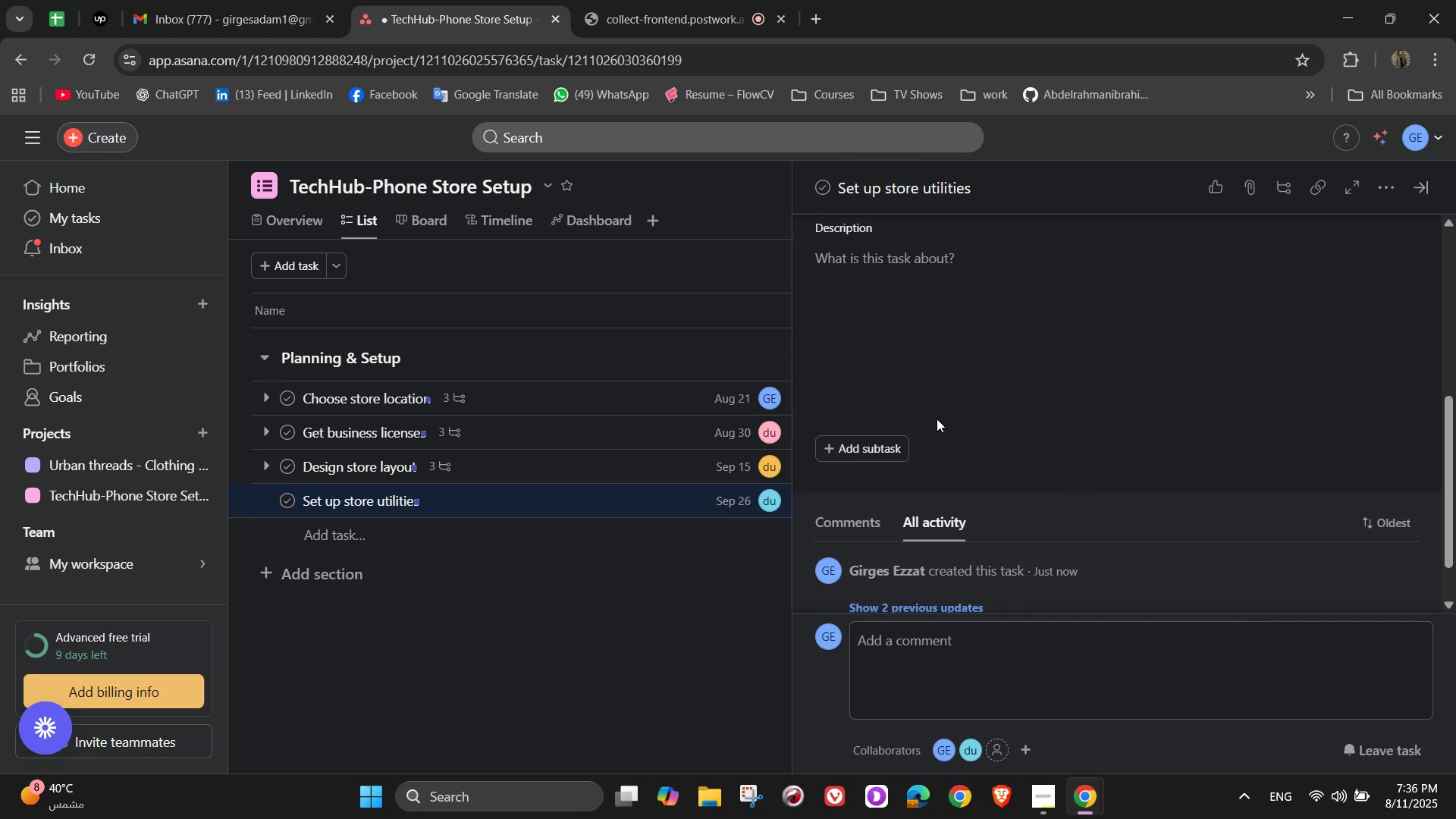 
left_click([930, 361])
 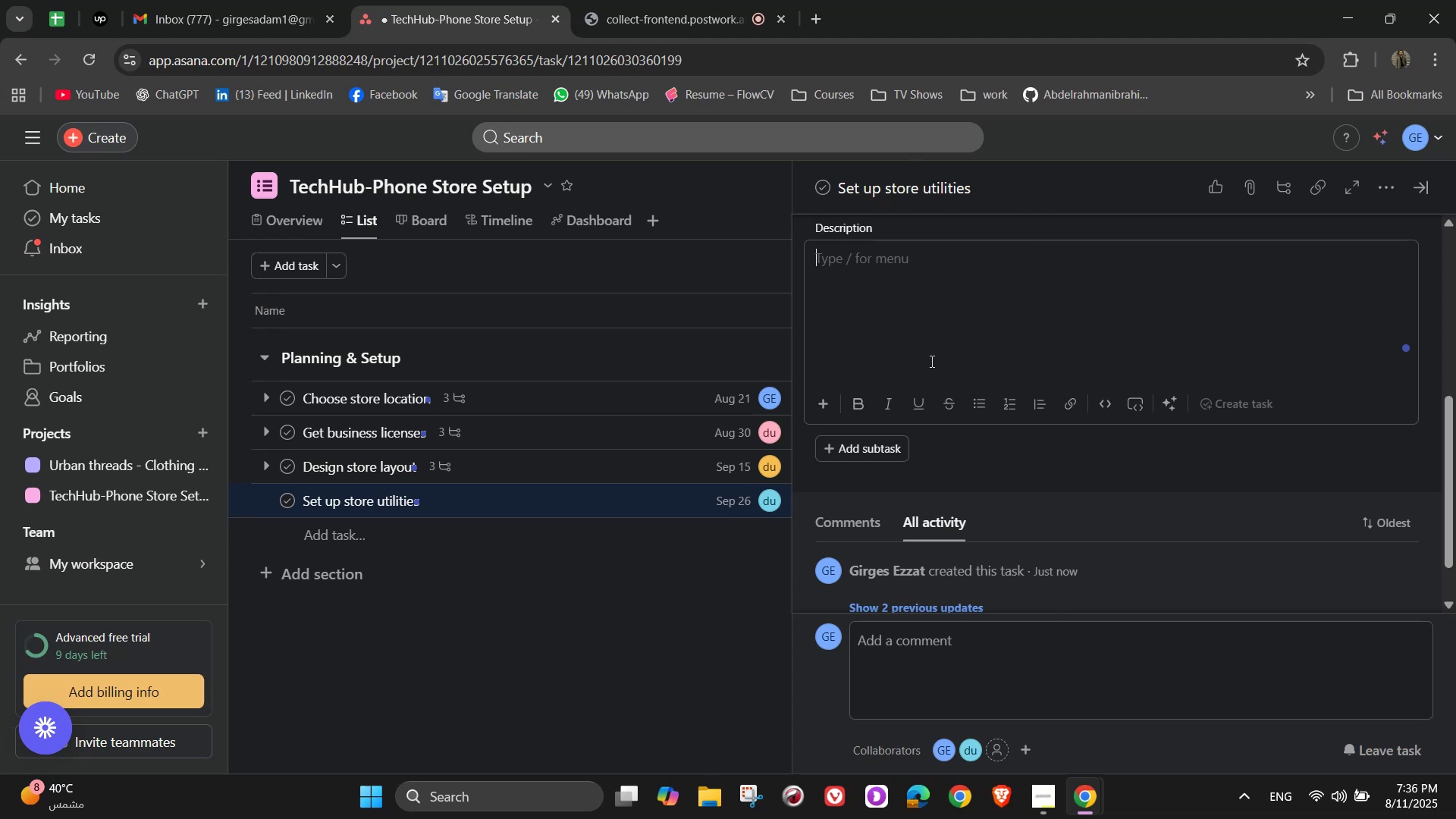 
type(Ensure essential services)
 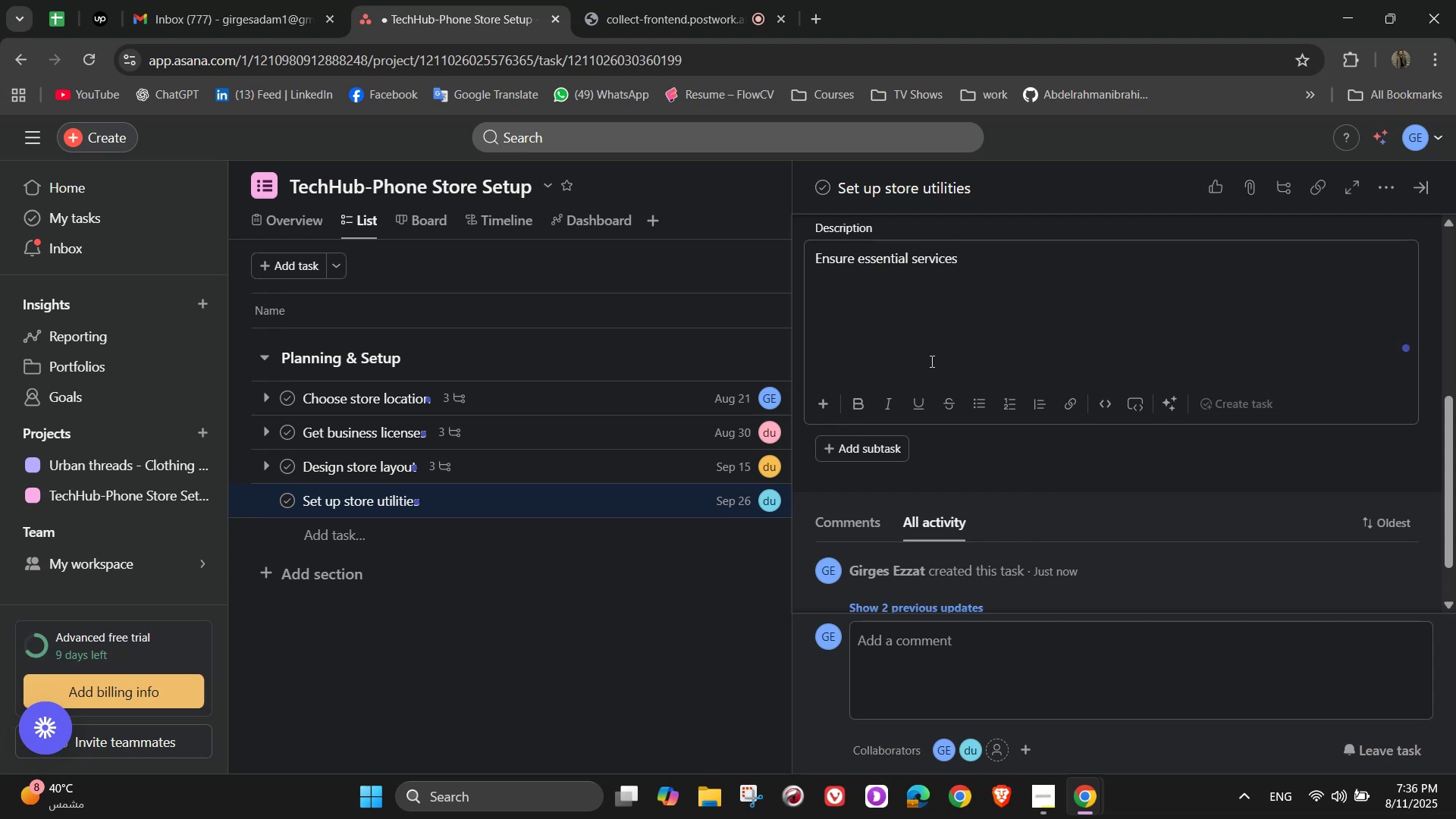 
wait(6.86)
 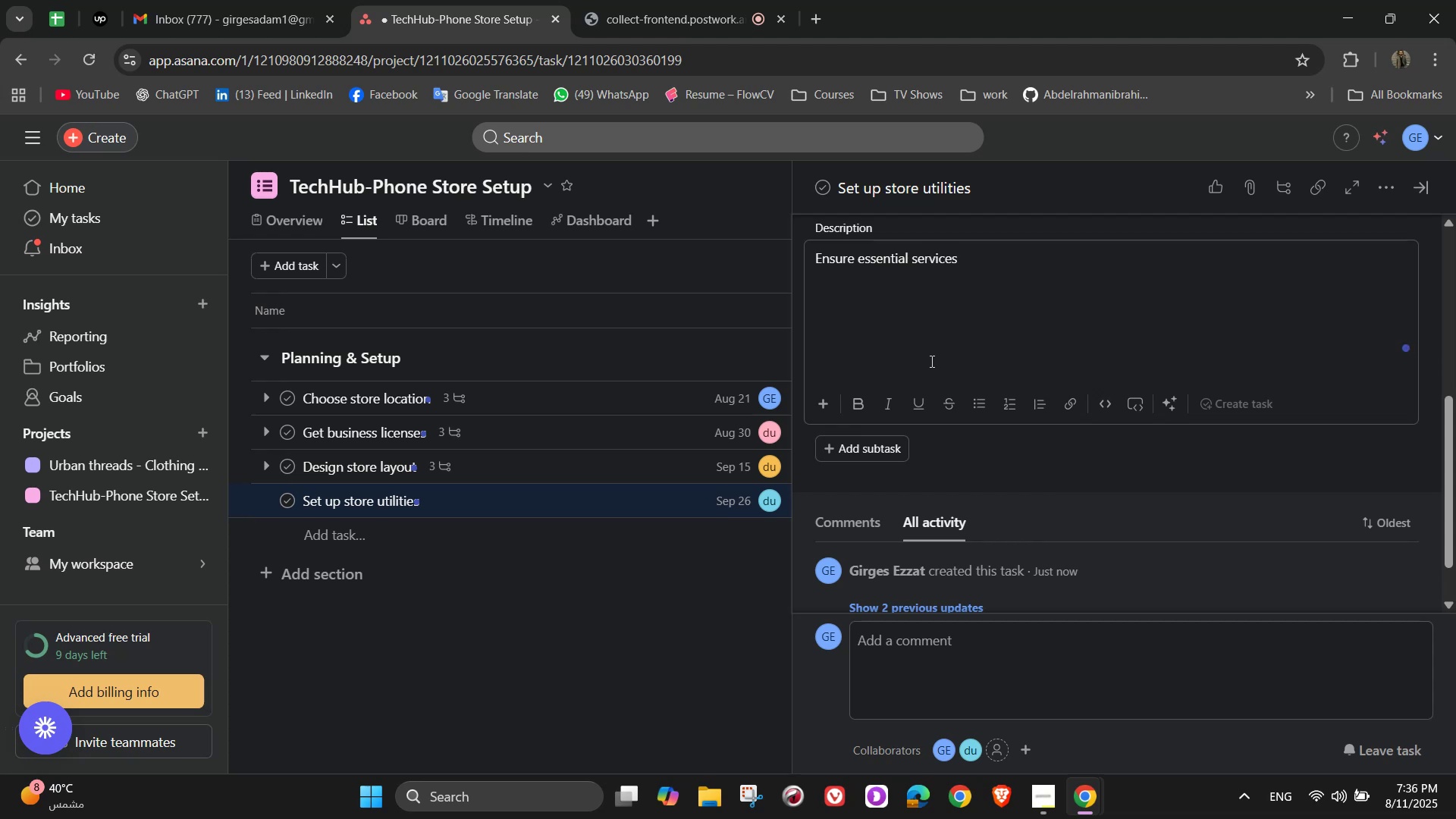 
type( are ready br)
key(Backspace)
type(efoore[Delete])
key(Backspace)
key(Backspace)
type(r)
key(Backspace)
key(Backspace)
type(re open)
 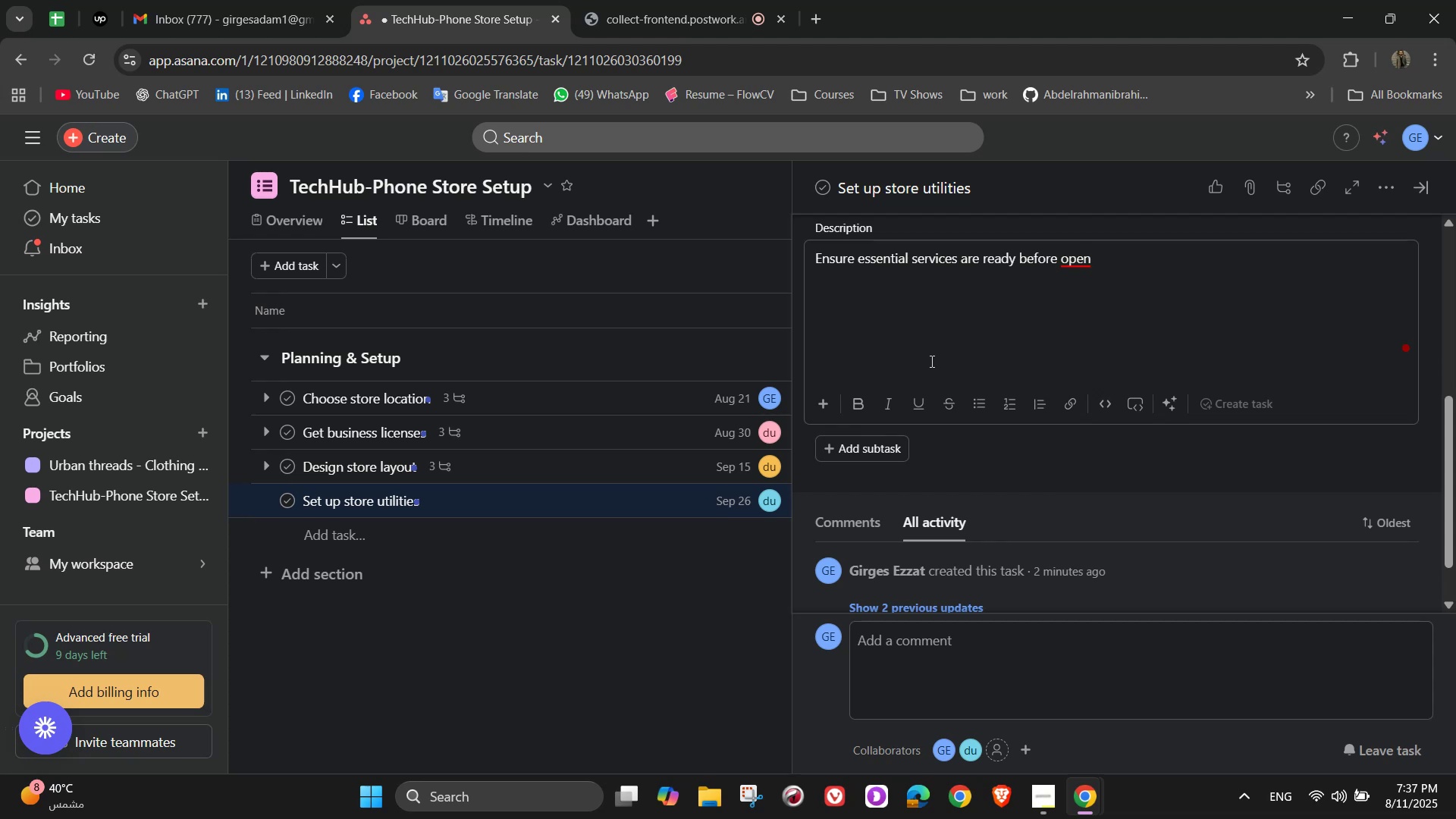 
wait(16.37)
 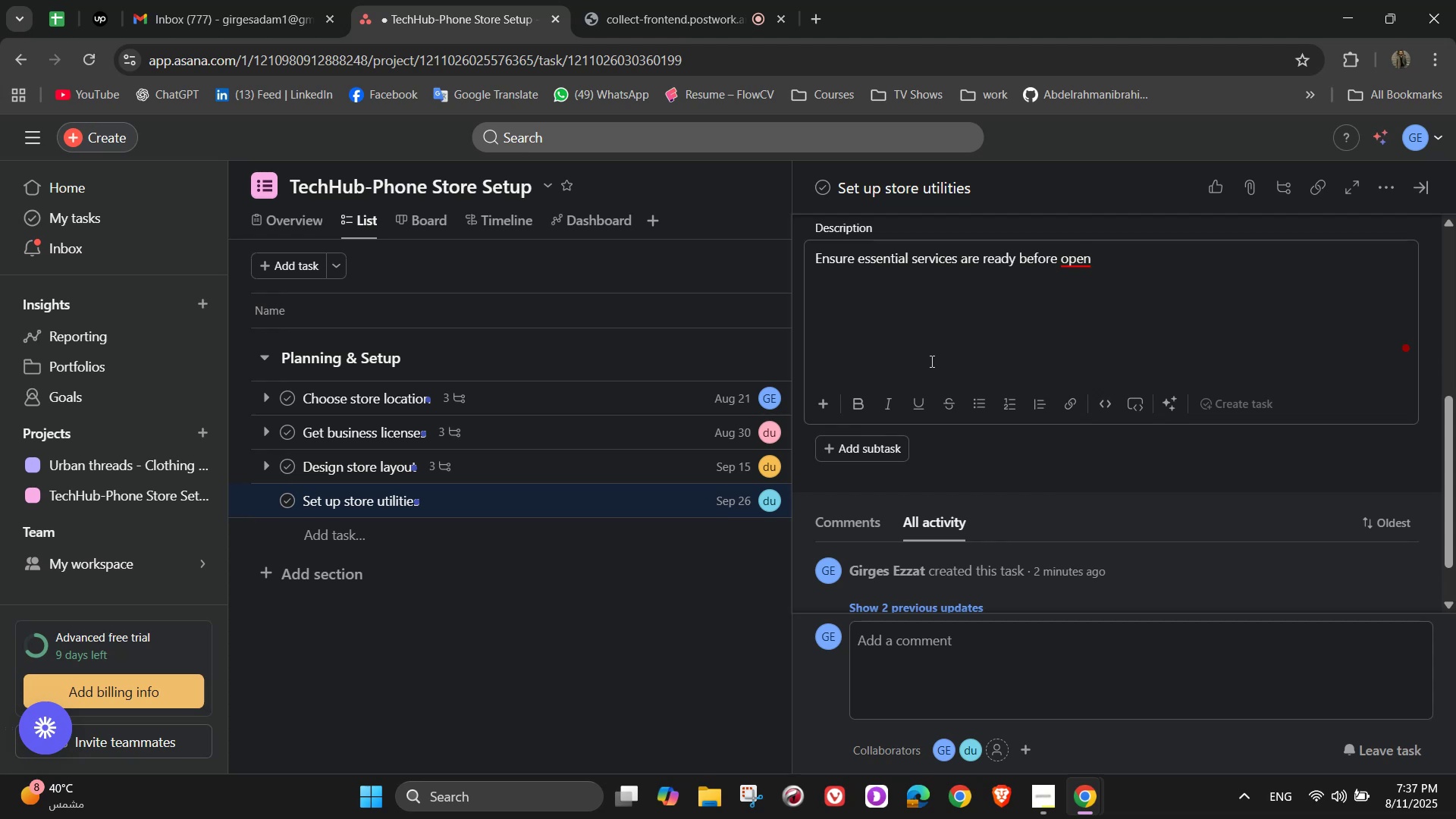 
type(ing)
 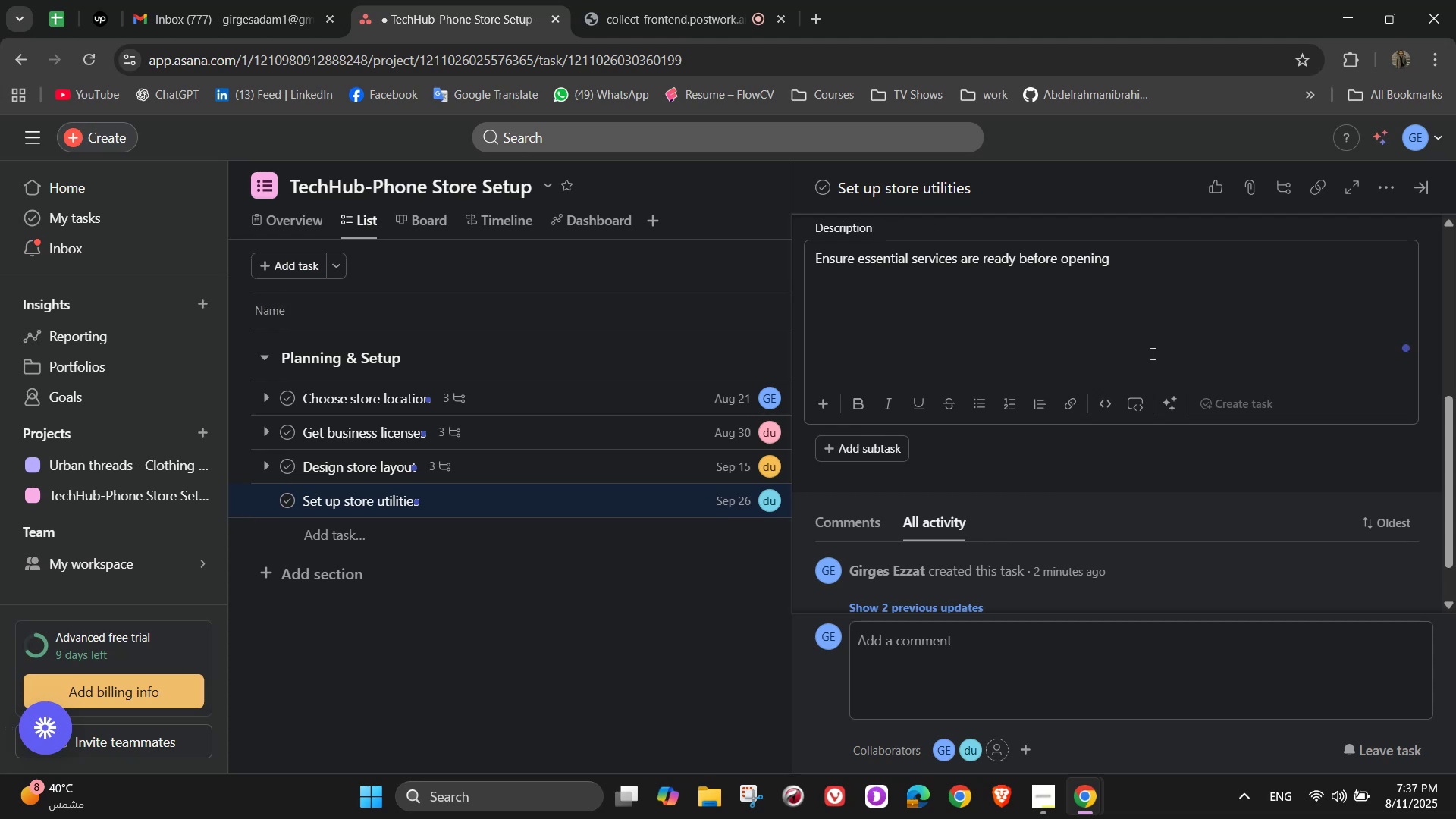 
left_click([837, 453])
 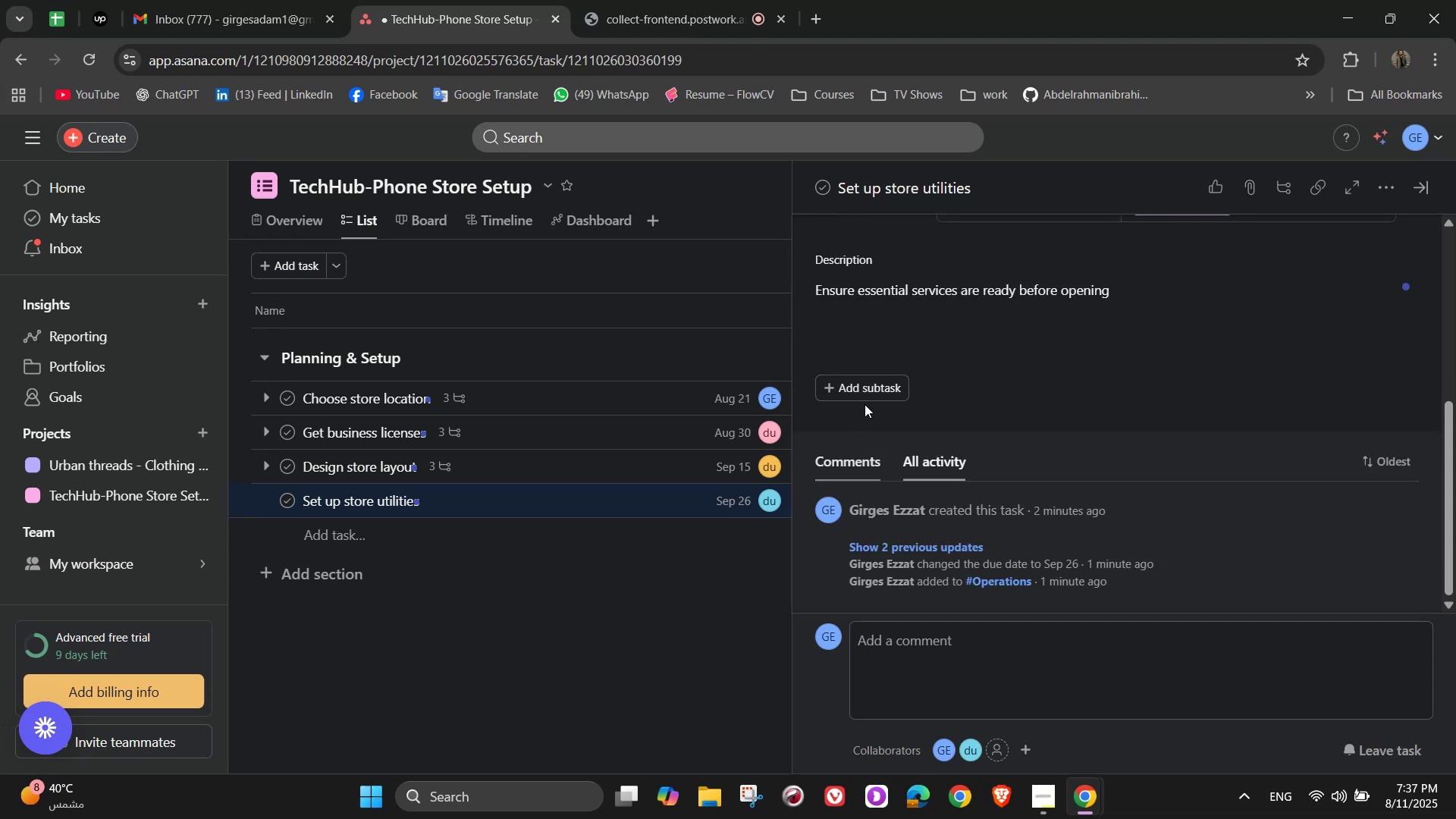 
left_click([882, 360])
 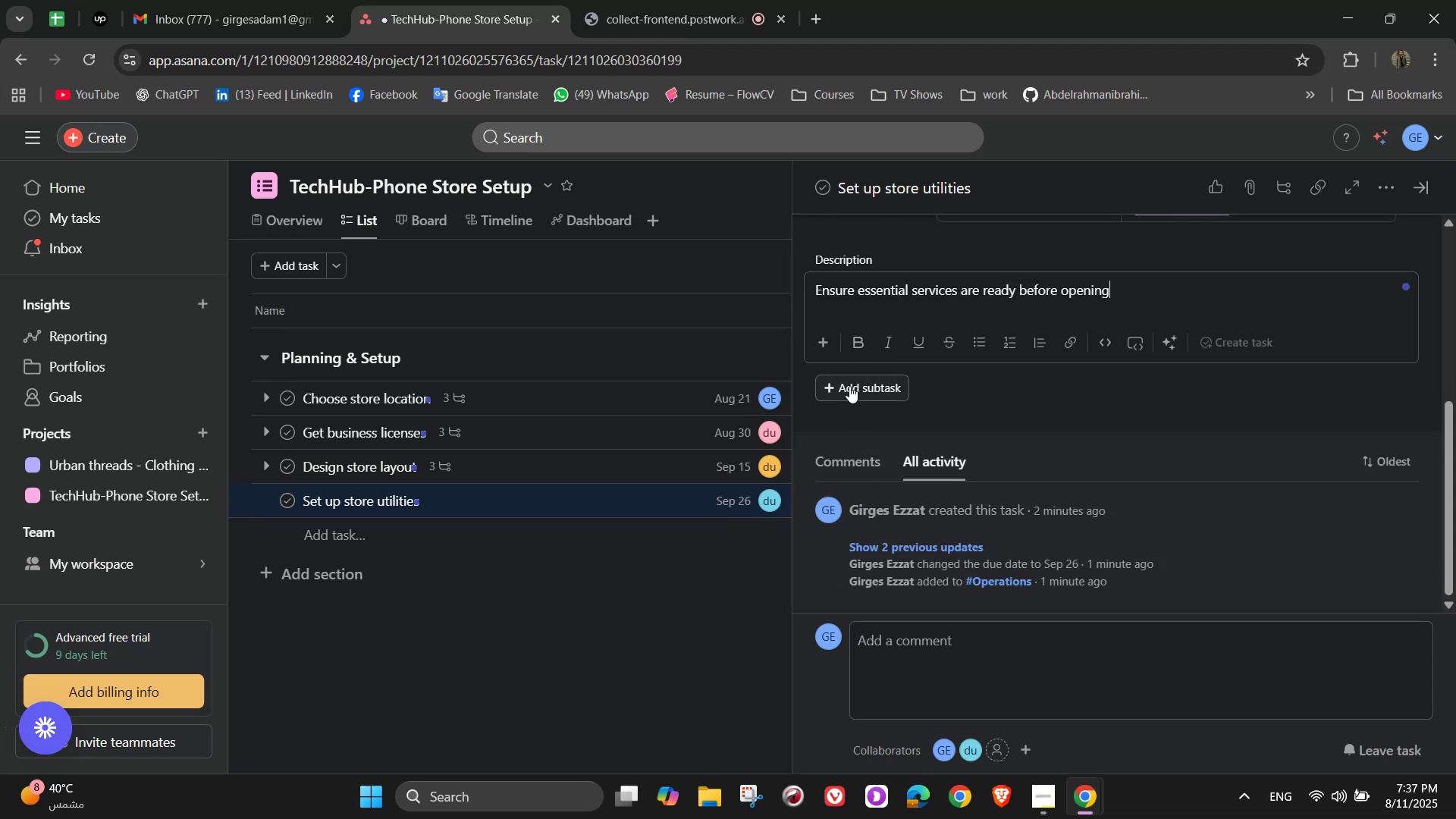 
left_click([848, 388])
 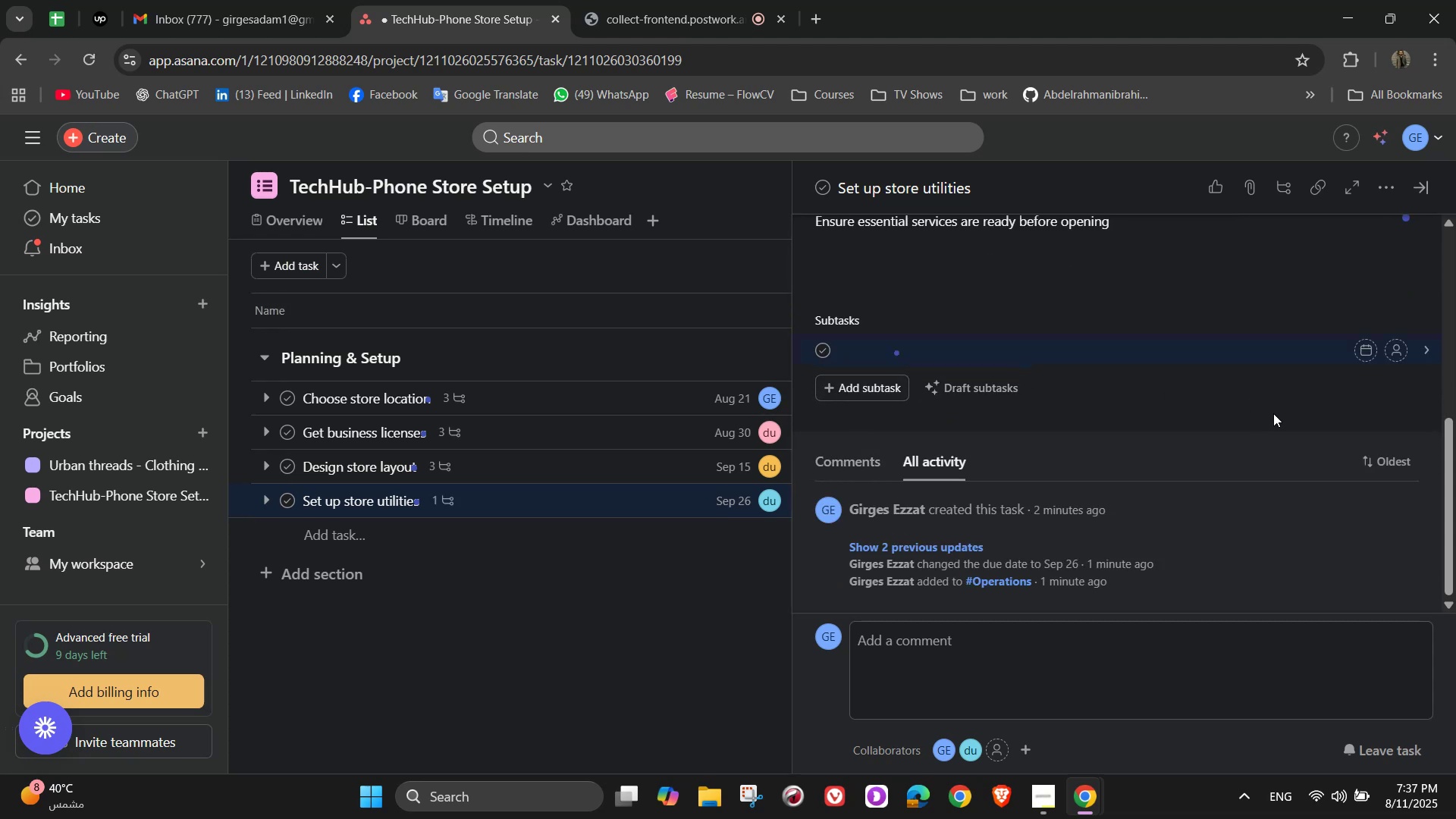 
type(Connect electric)
 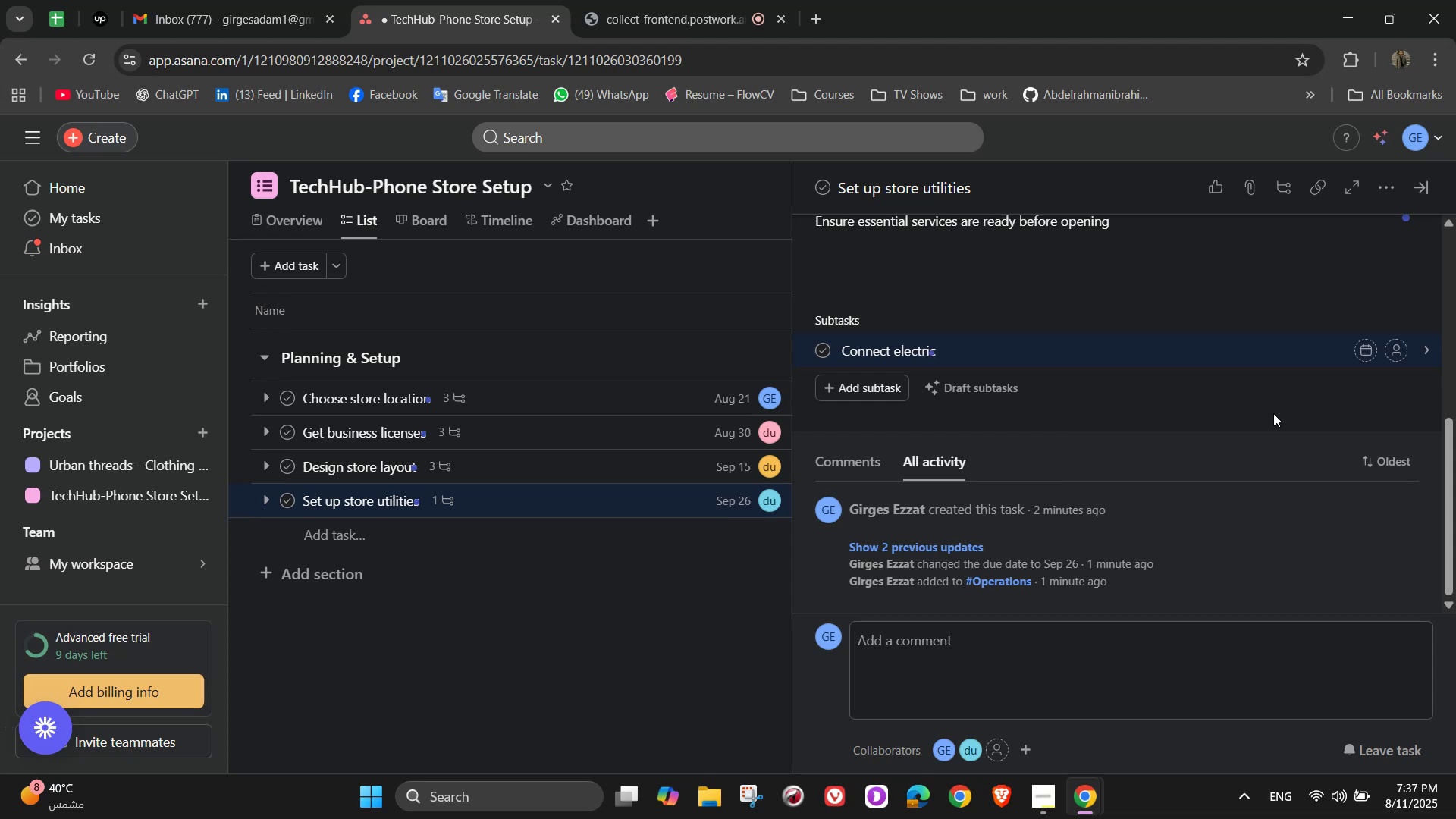 
type(ity and lighting)
 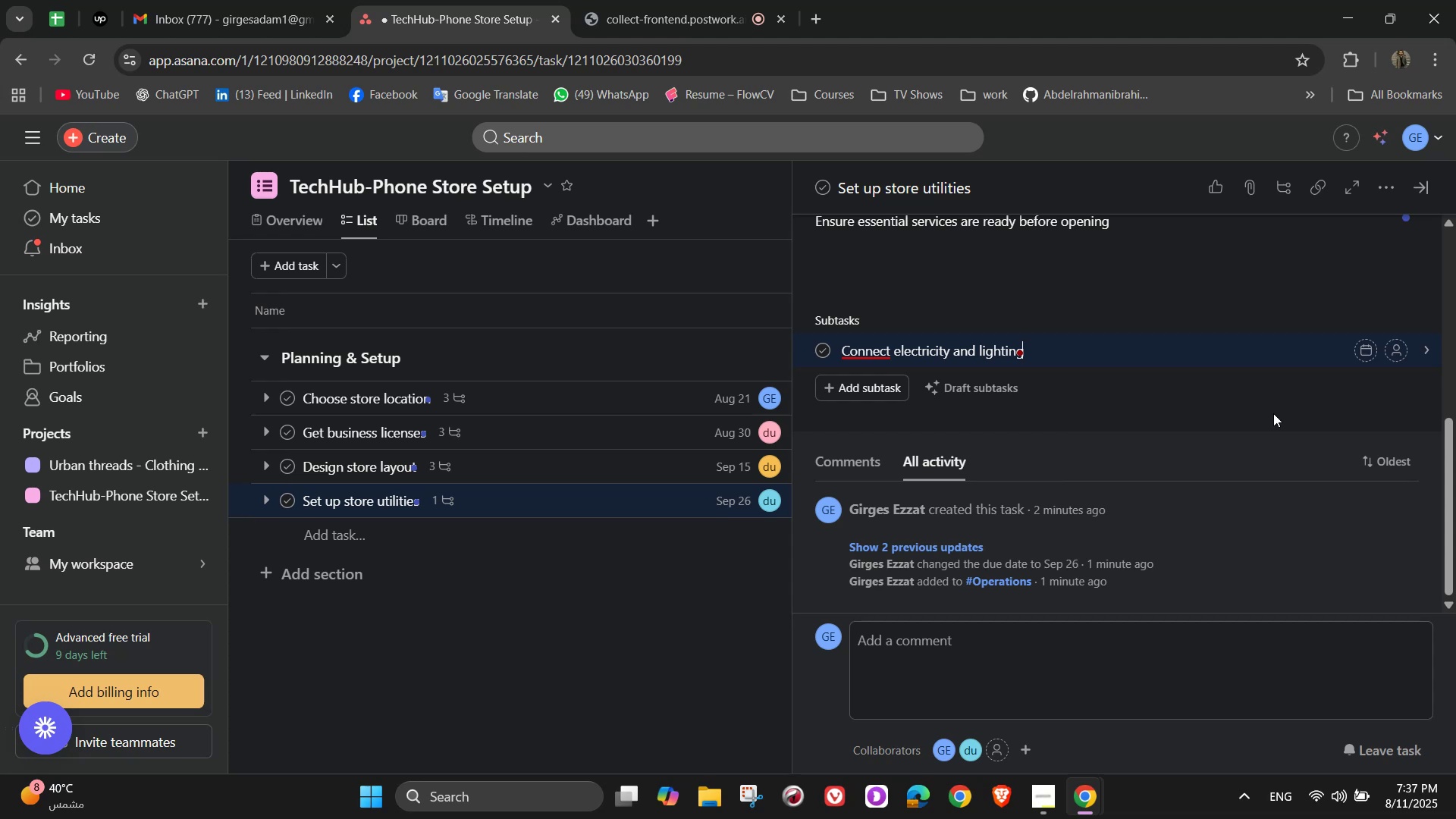 
wait(9.75)
 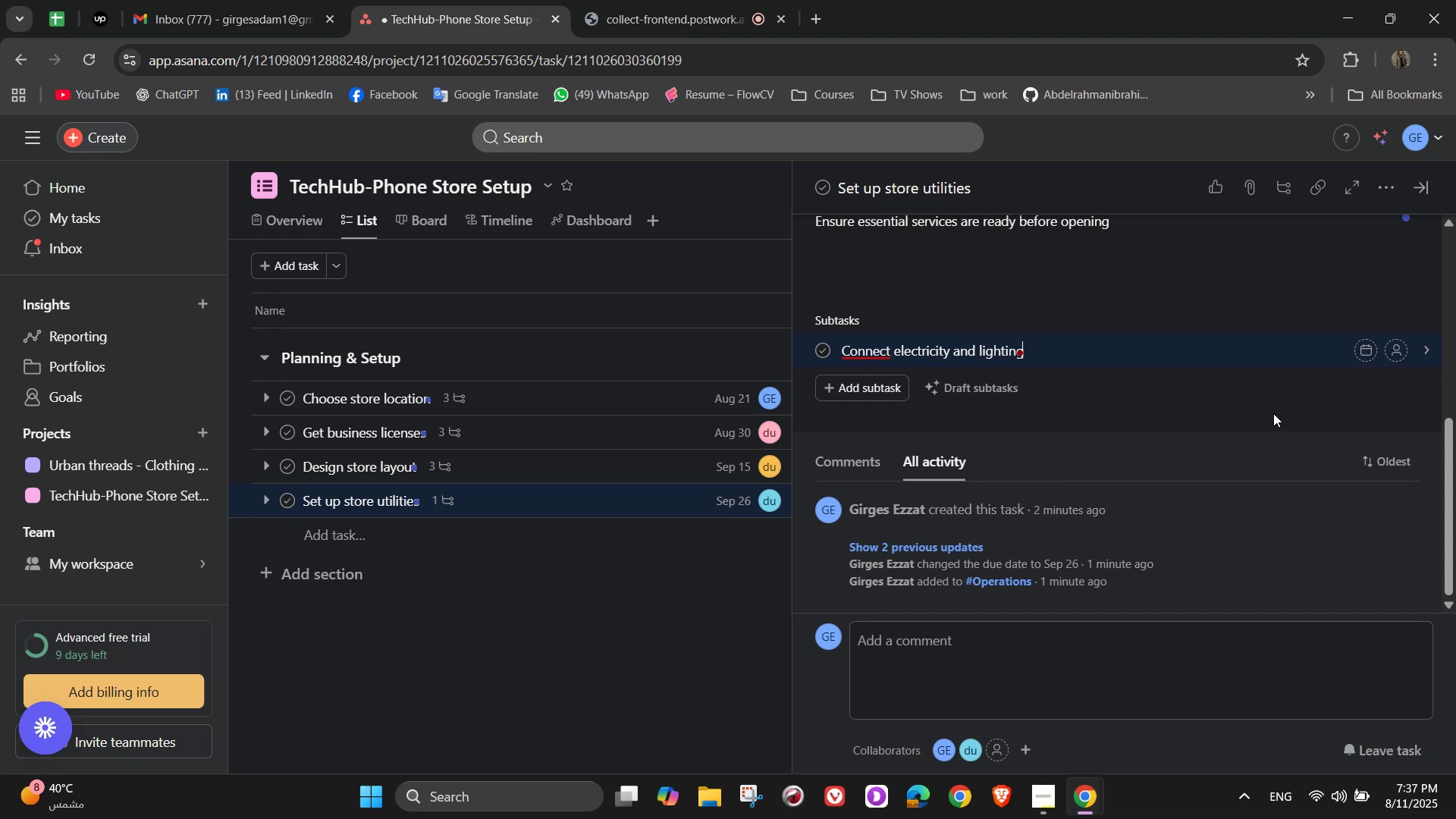 
key(Enter)
 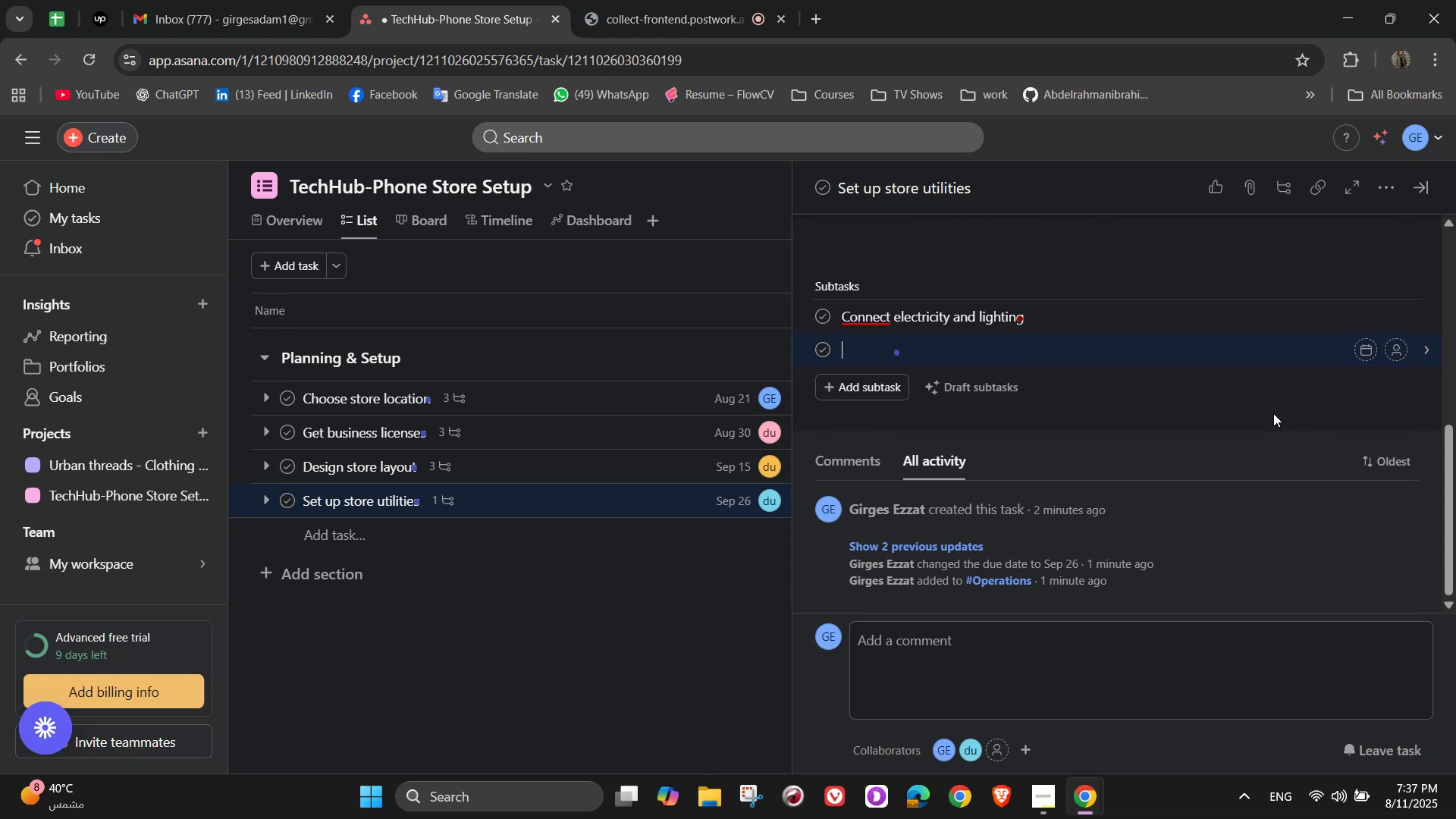 
type(Install high )
key(Backspace)
type(-speed)
 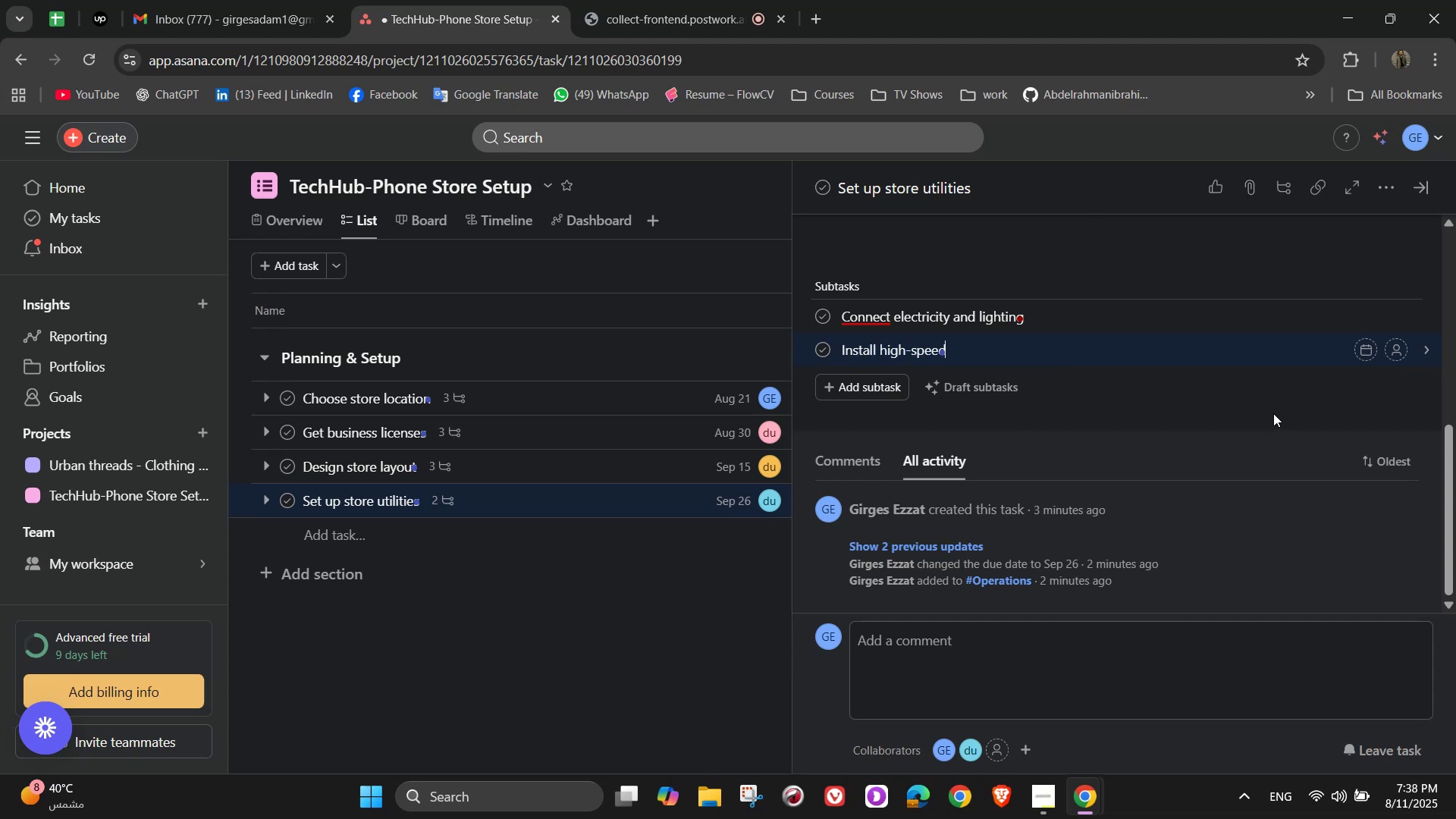 
type( internet)
 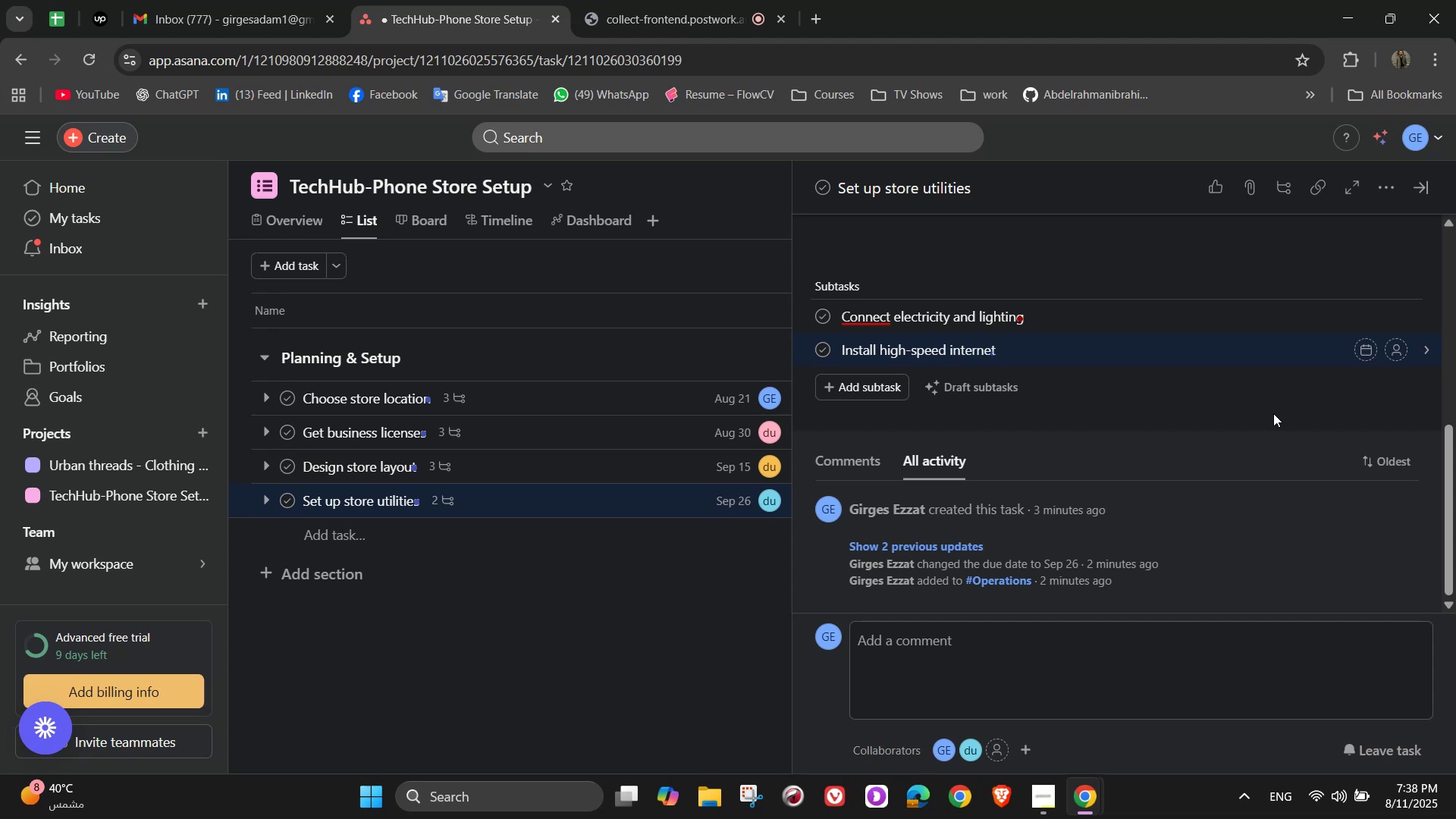 
key(Enter)
 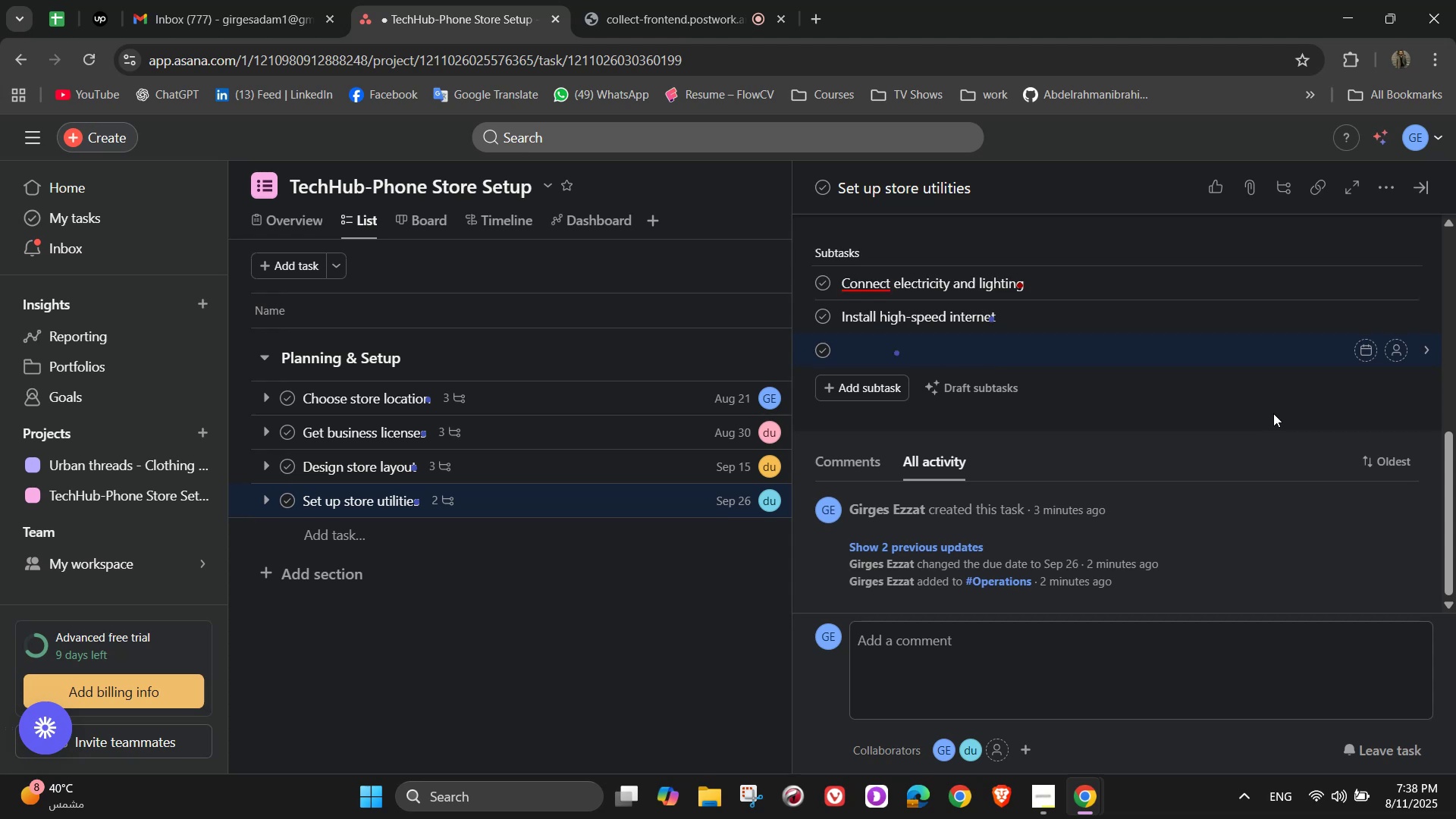 
type(se)
key(Backspace)
key(Backspace)
type(Set up phones )
key(Backspace)
key(Backspace)
type( line )
key(Backspace)
type(s and payment system)
 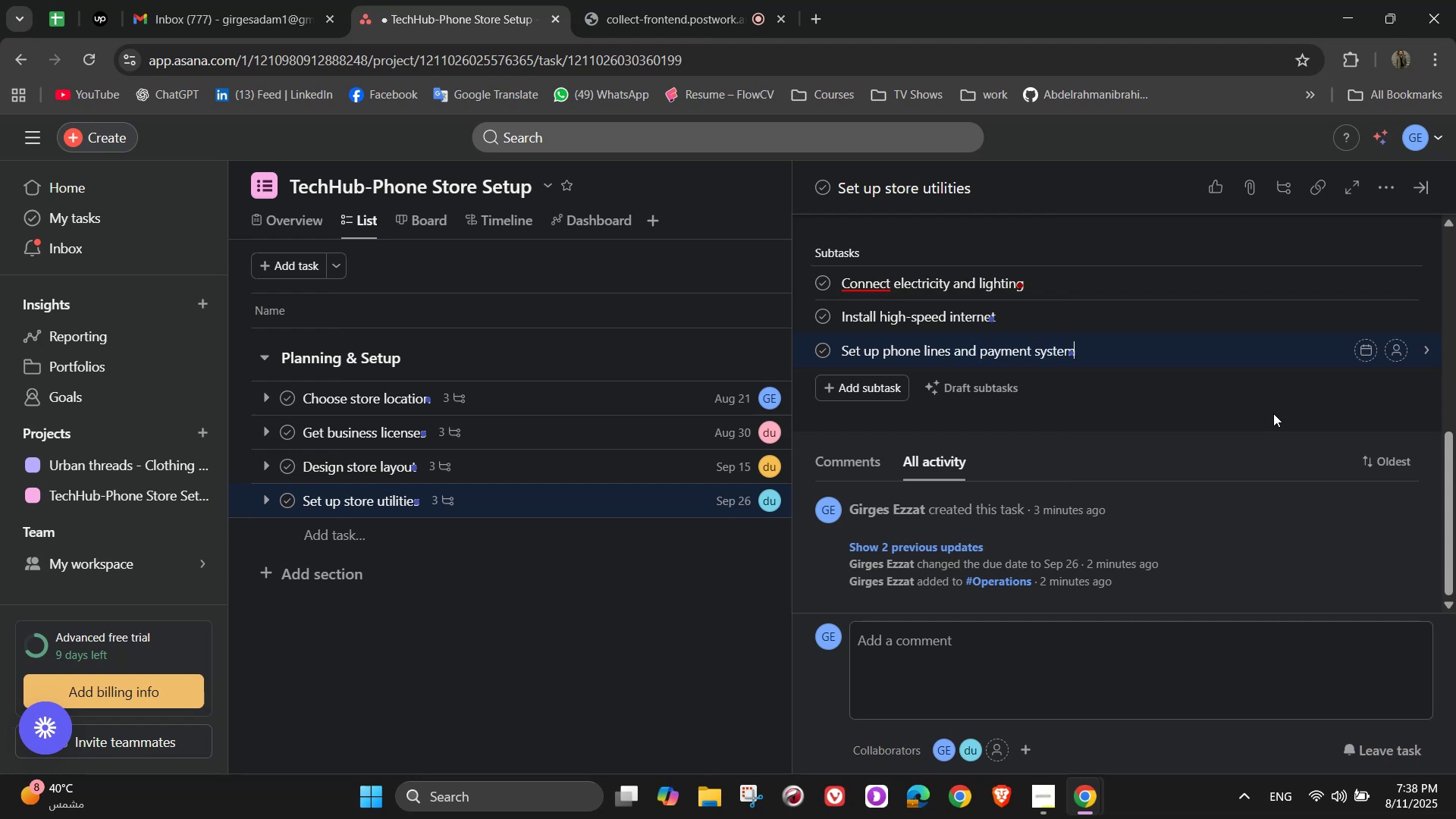 
left_click([1396, 274])
 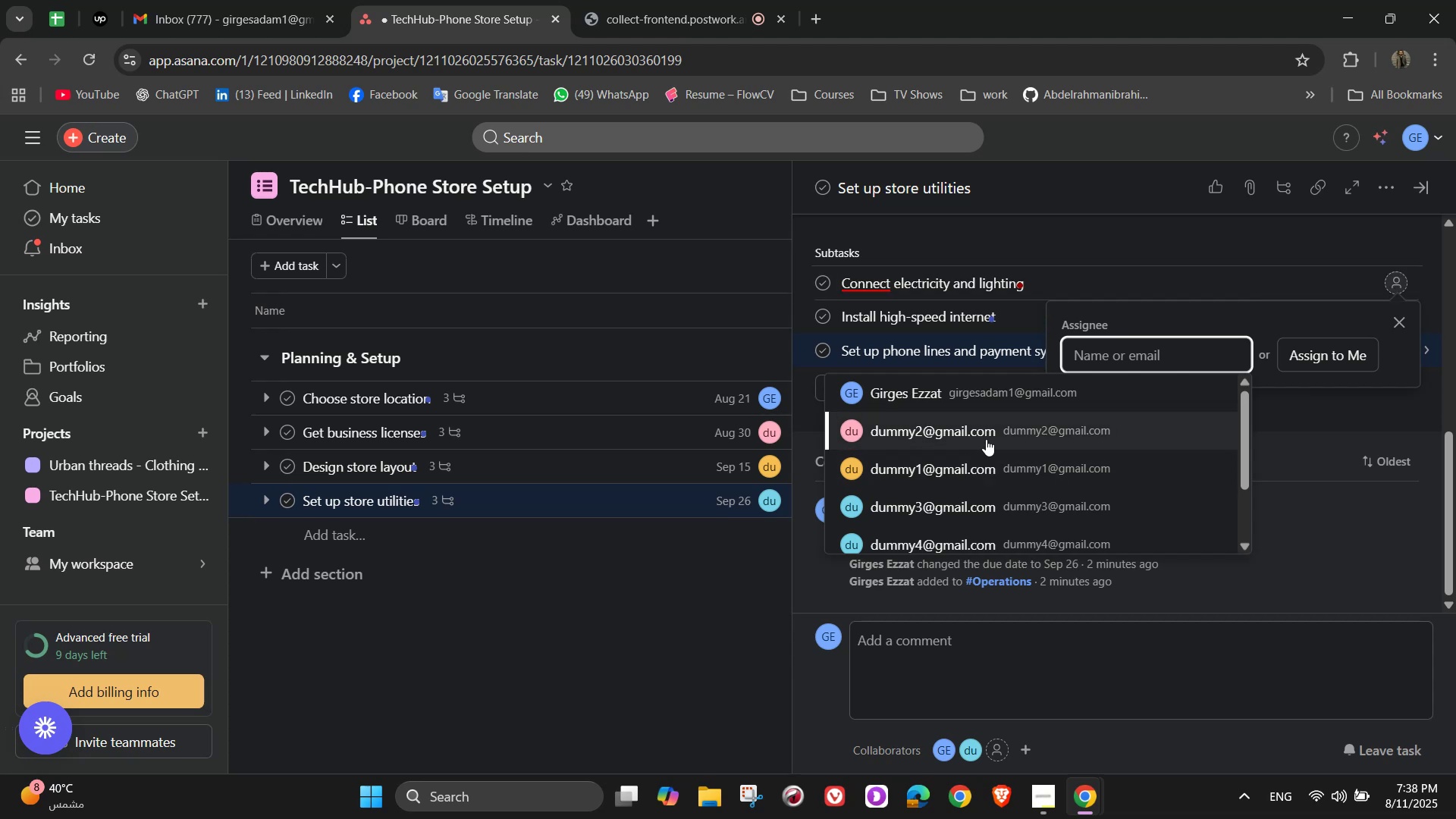 
left_click([953, 494])
 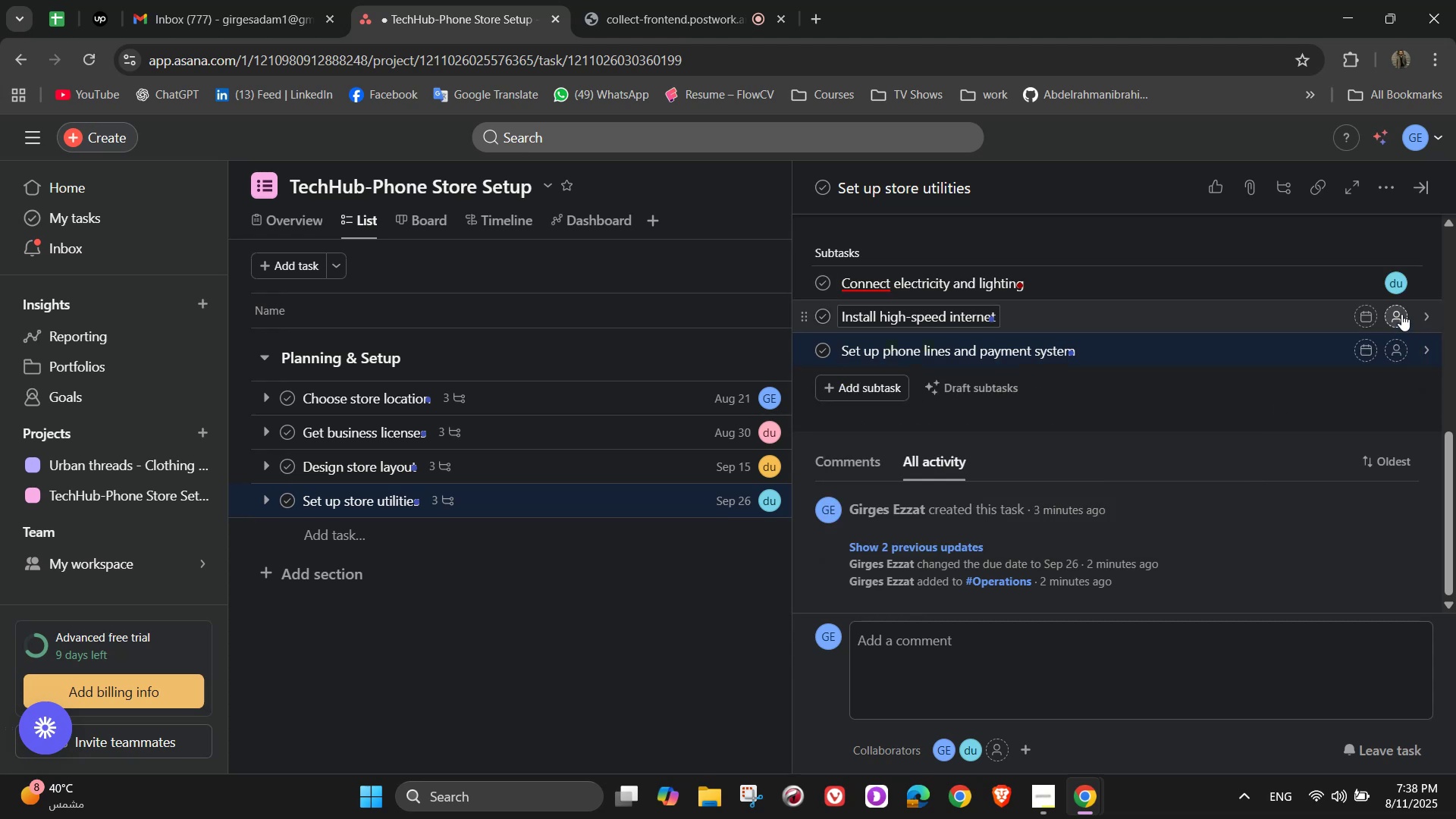 
left_click([1401, 314])
 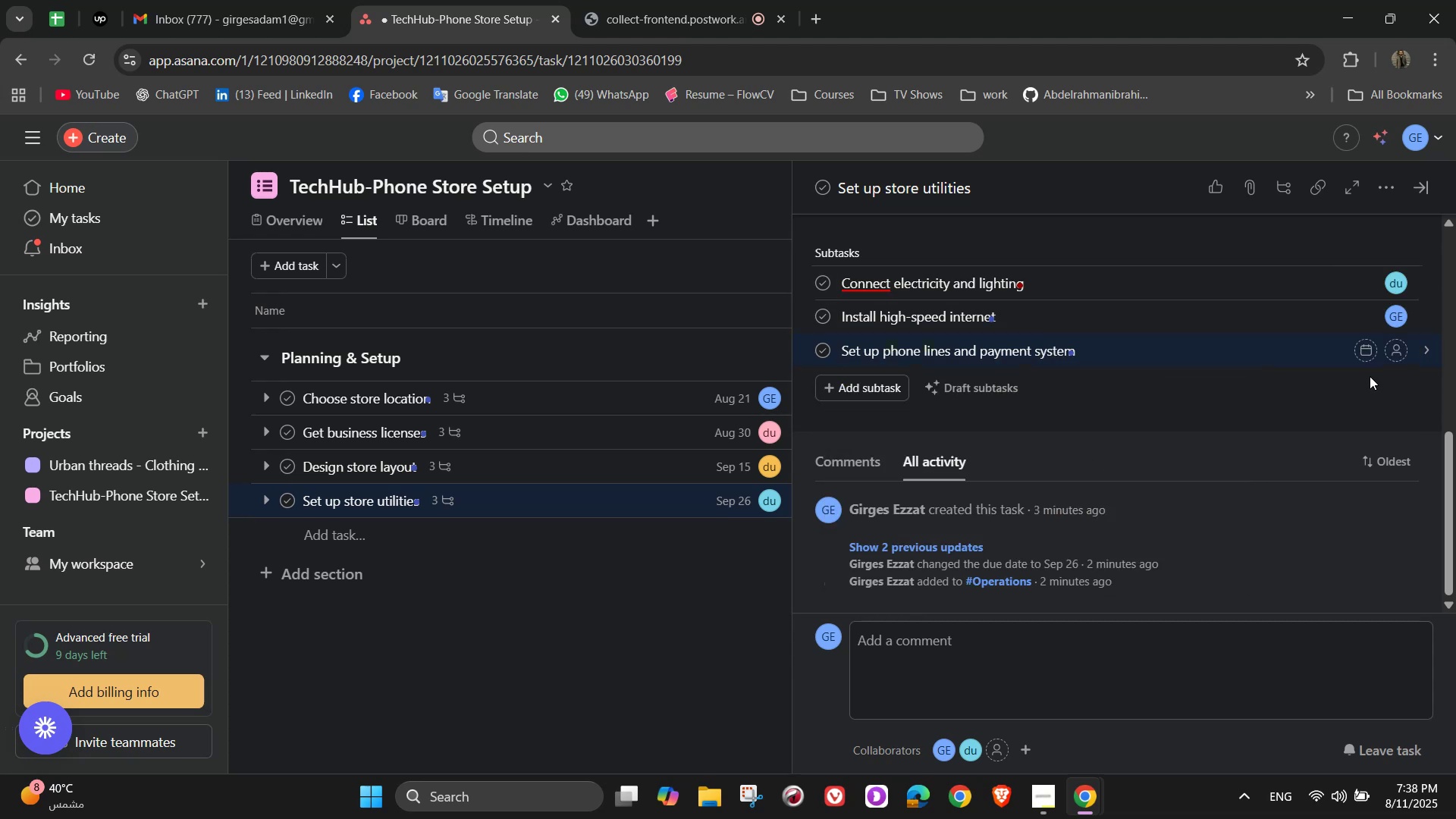 
left_click([1396, 351])
 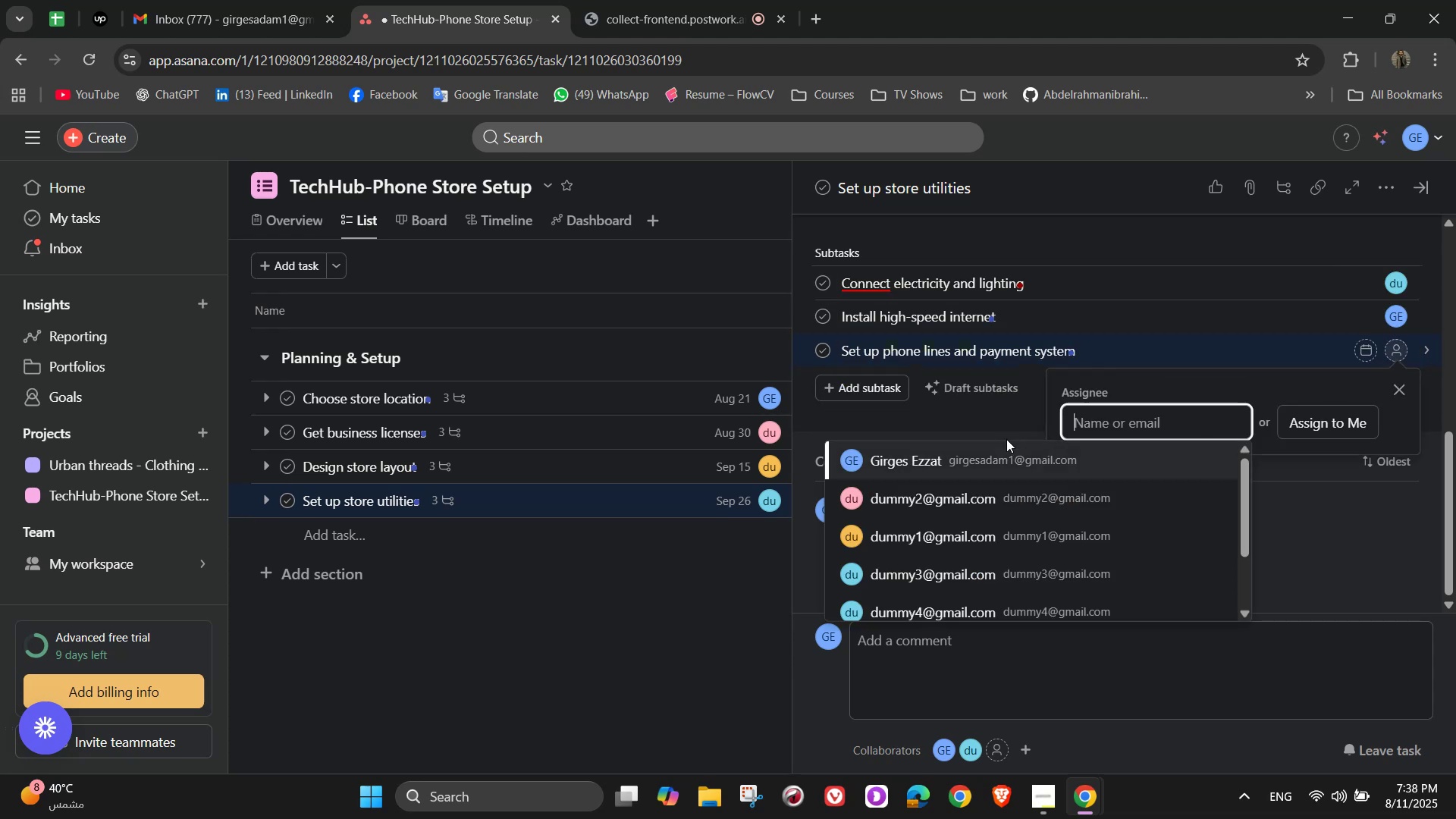 
left_click([1006, 452])
 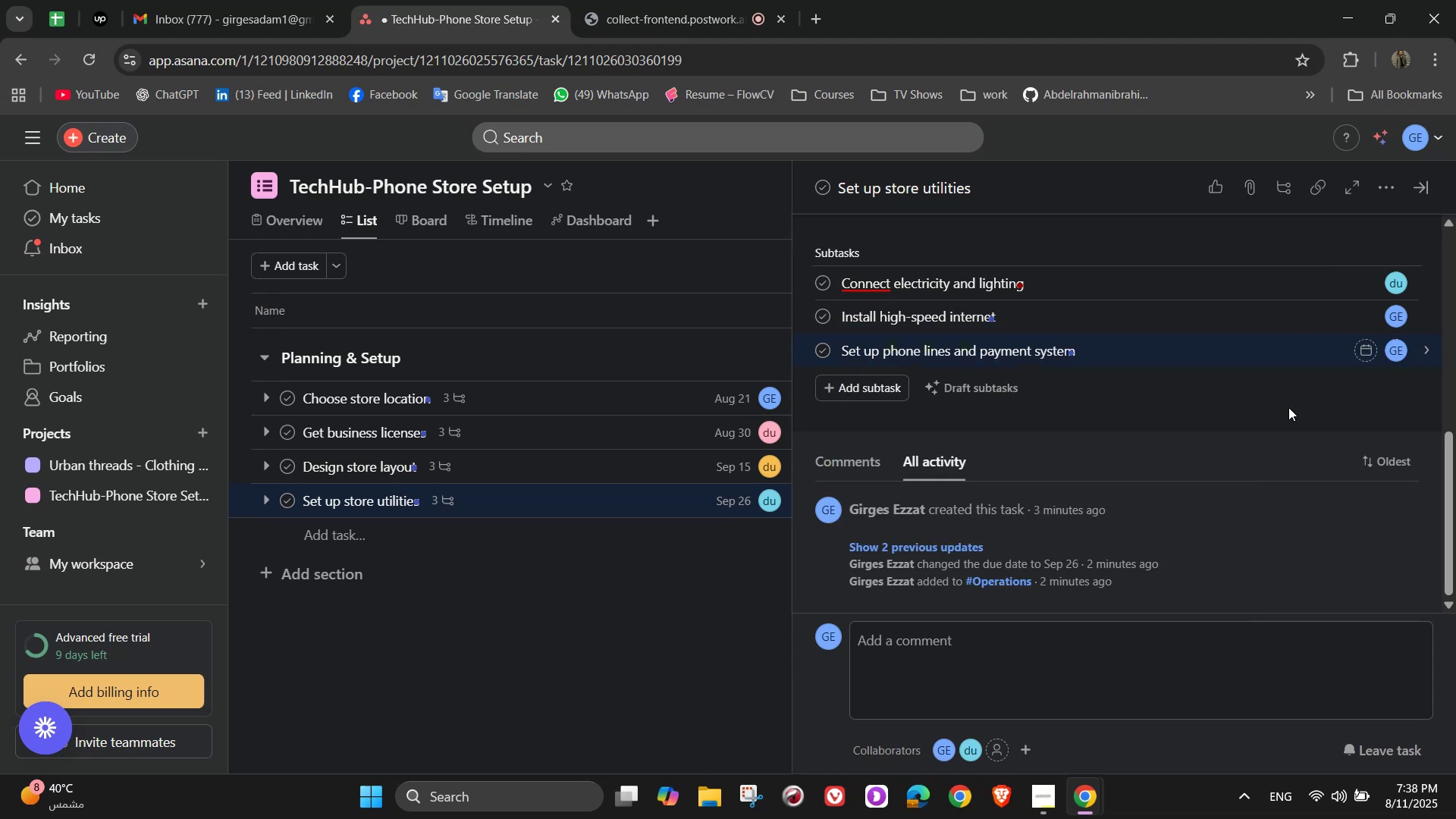 
scroll: coordinate [1291, 405], scroll_direction: up, amount: 4.0
 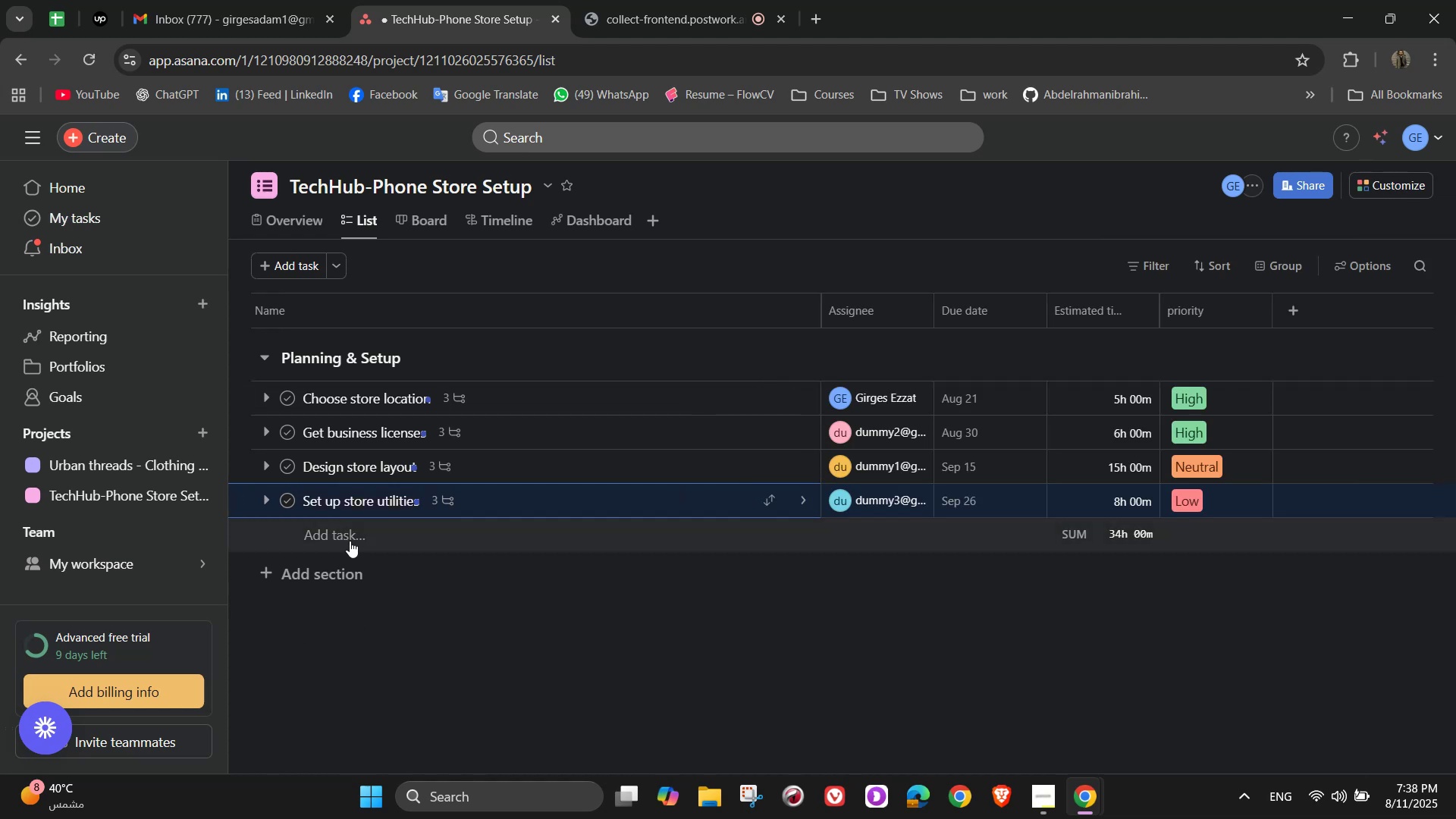 
wait(12.98)
 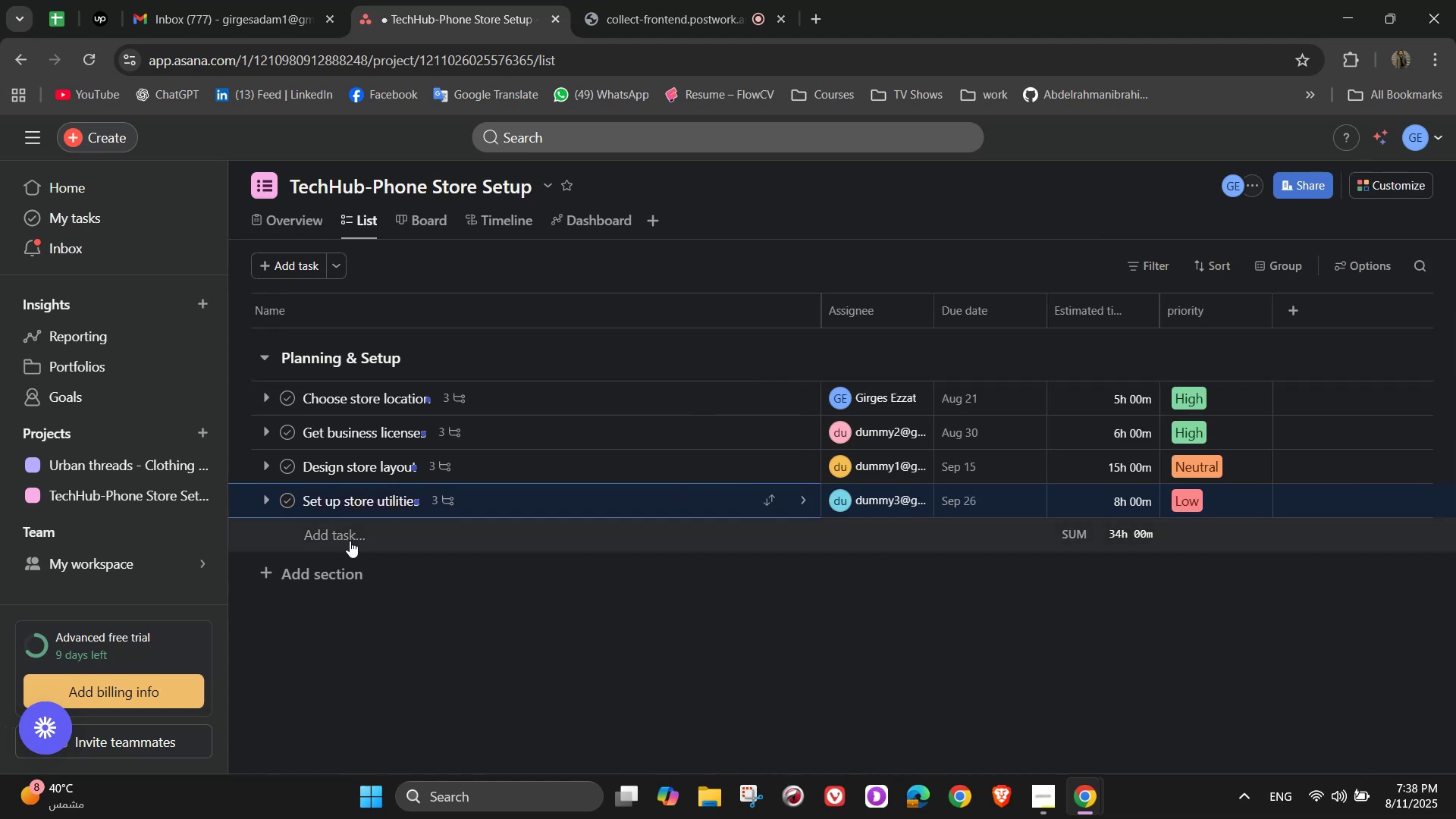 
left_click([310, 587])
 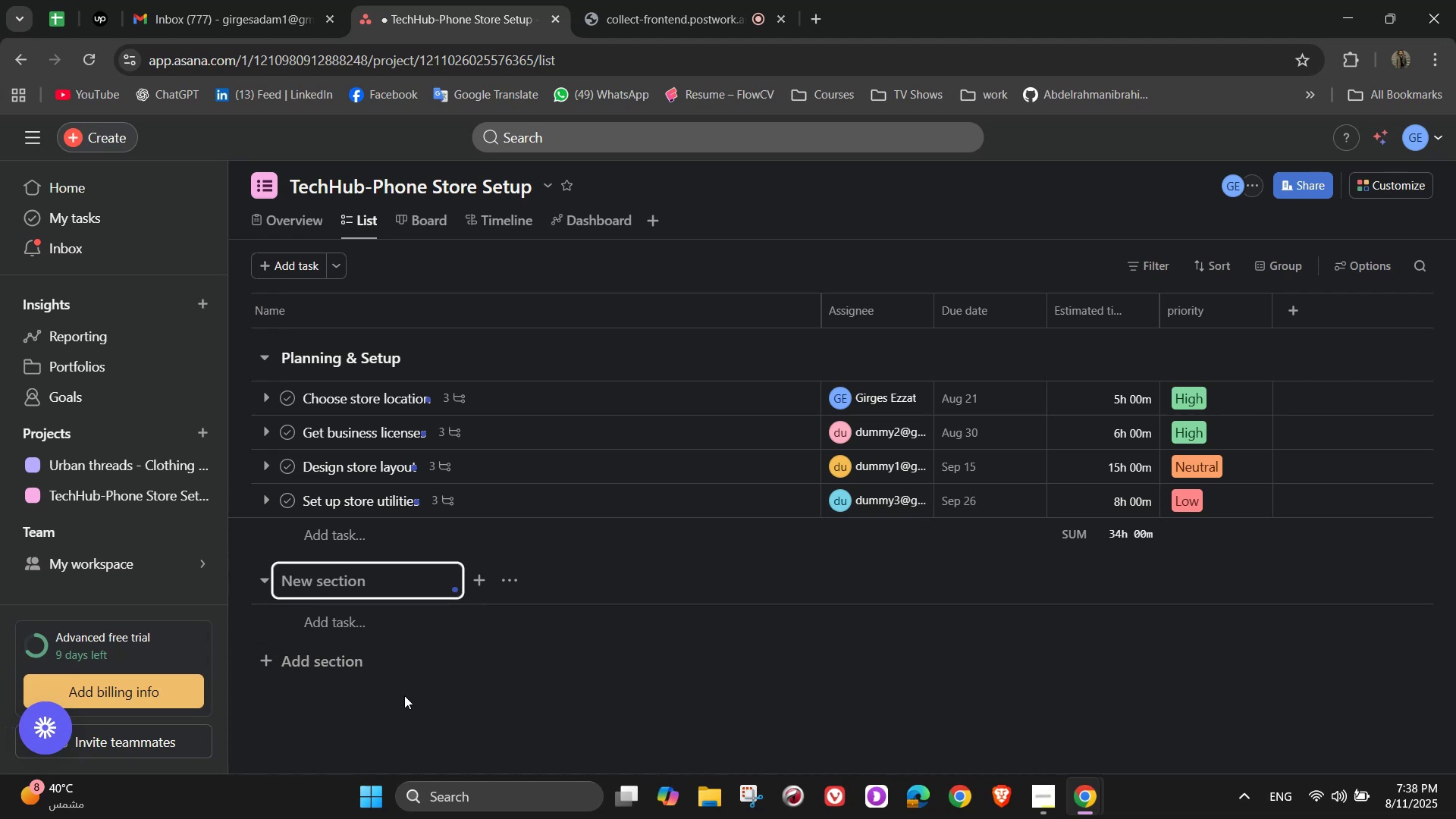 
type(Inventory & Suppliers)
 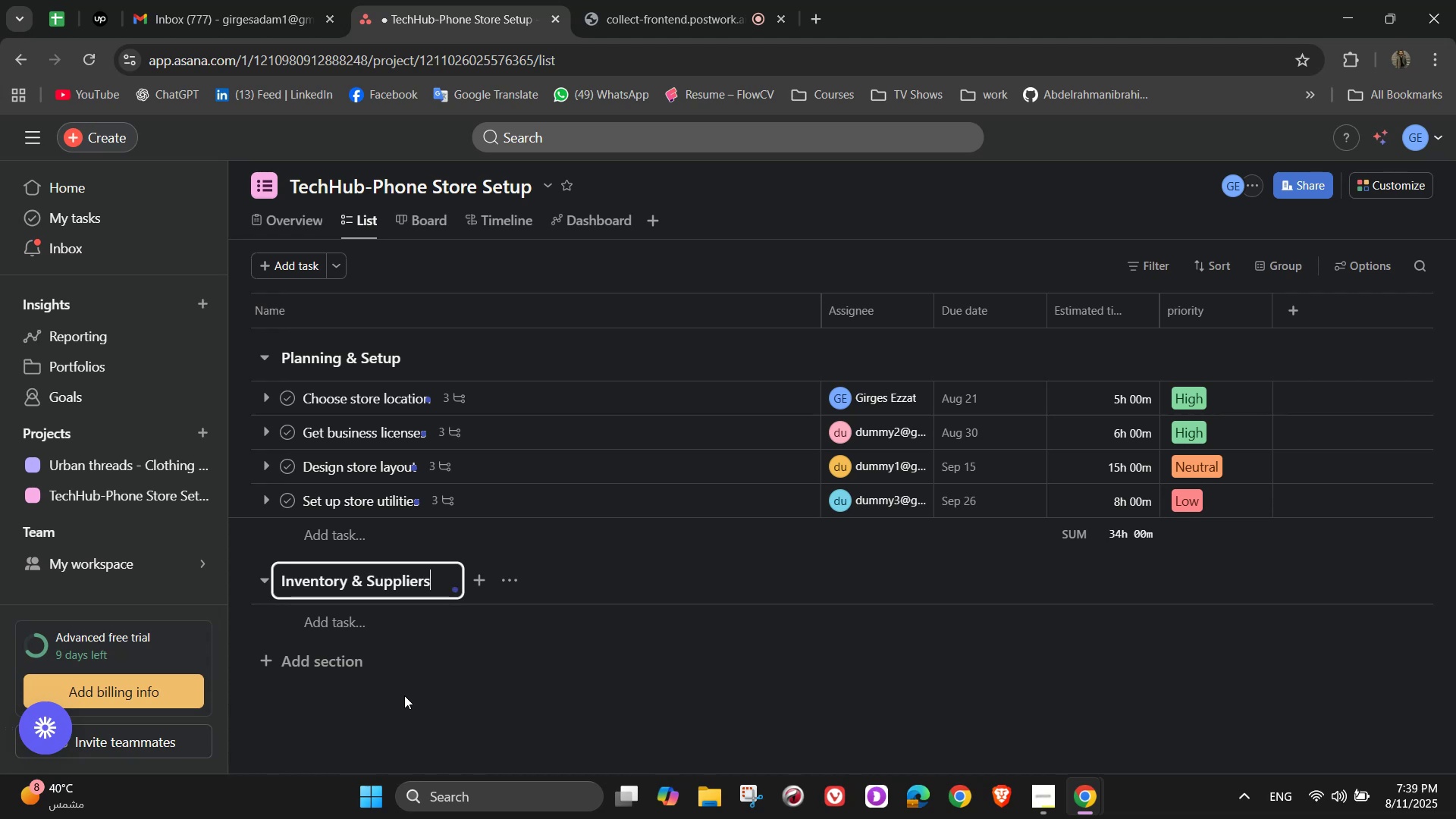 
mouse_move([450, 591])
 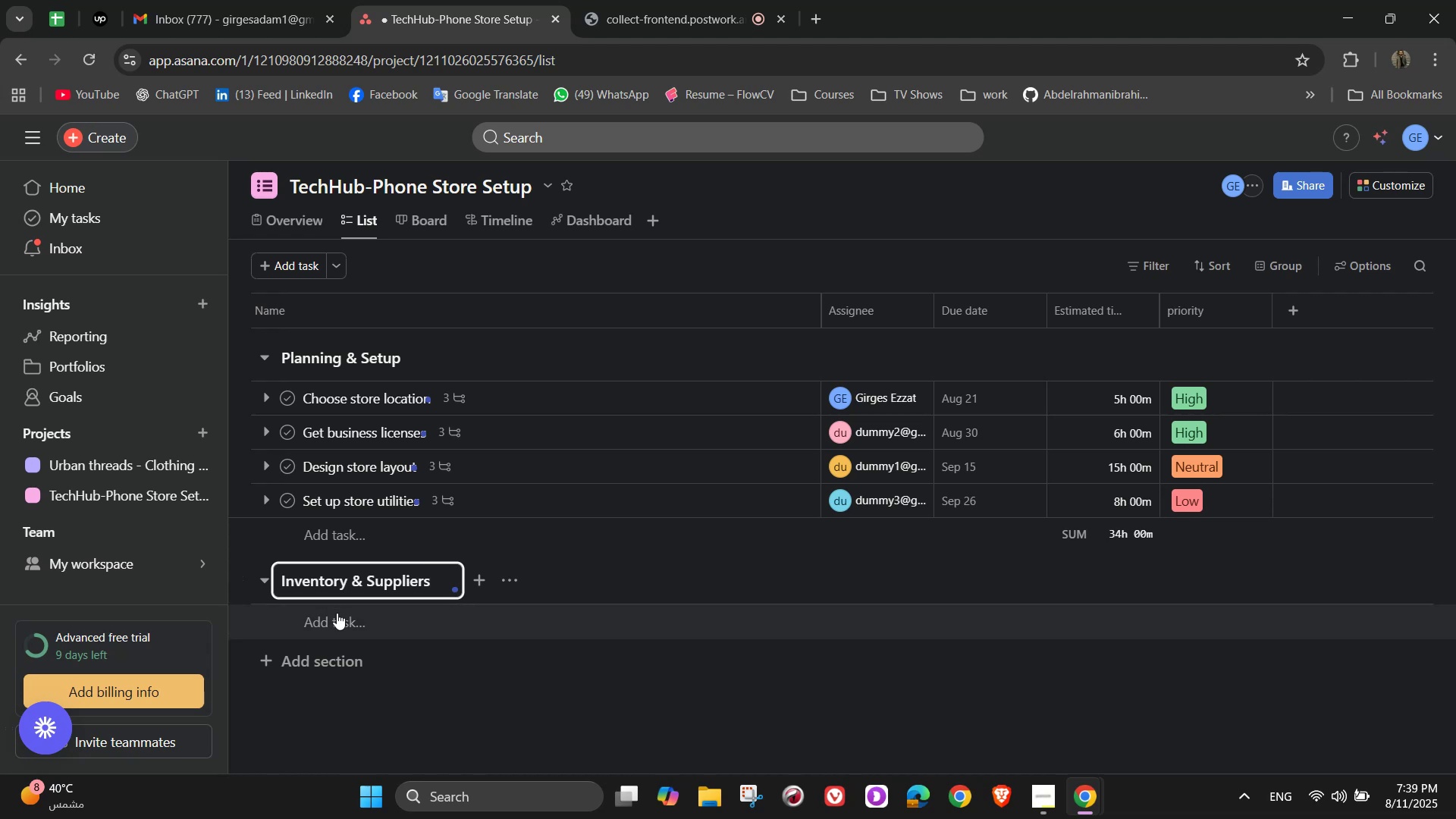 
wait(13.24)
 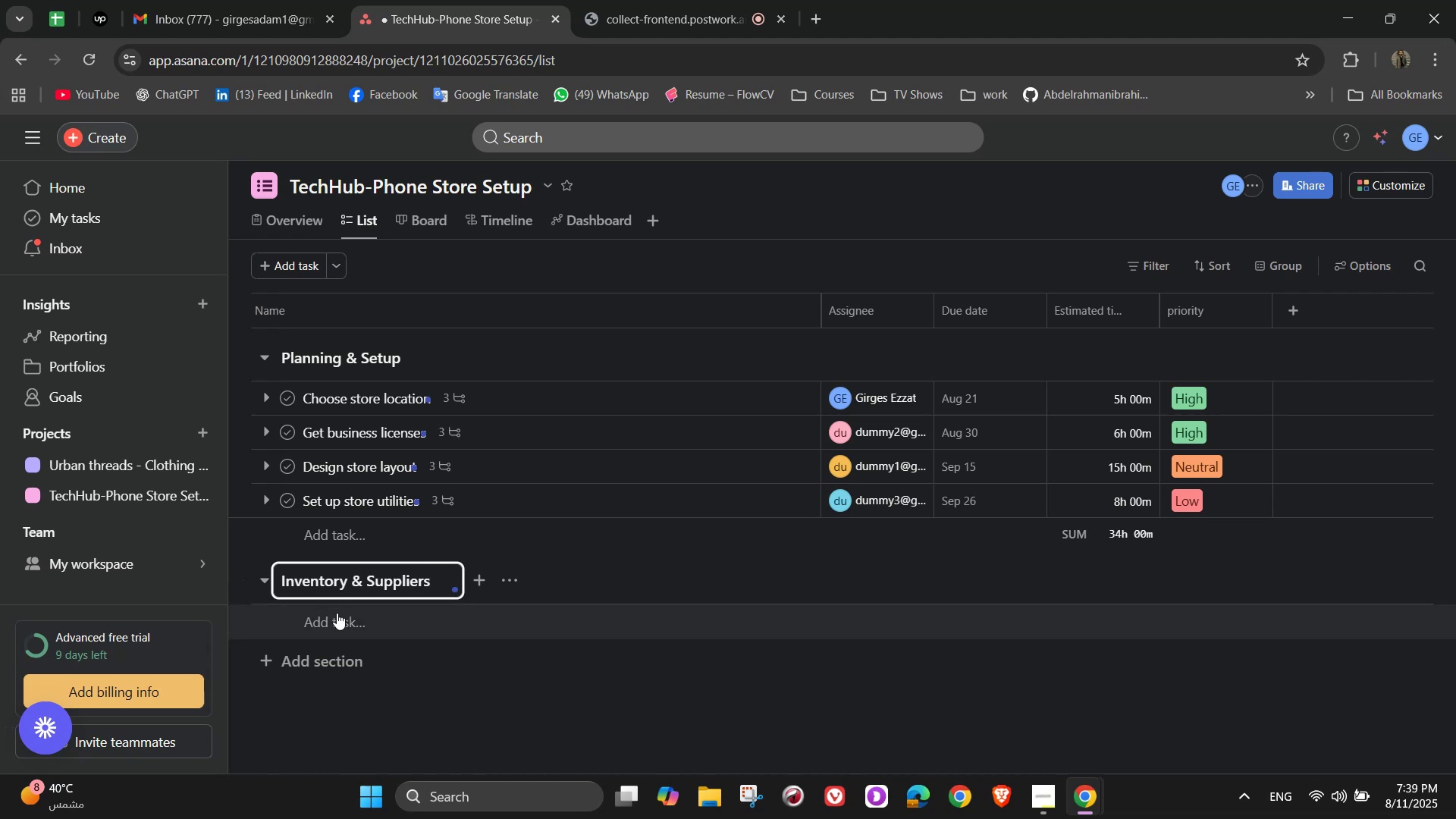 
left_click([334, 636])
 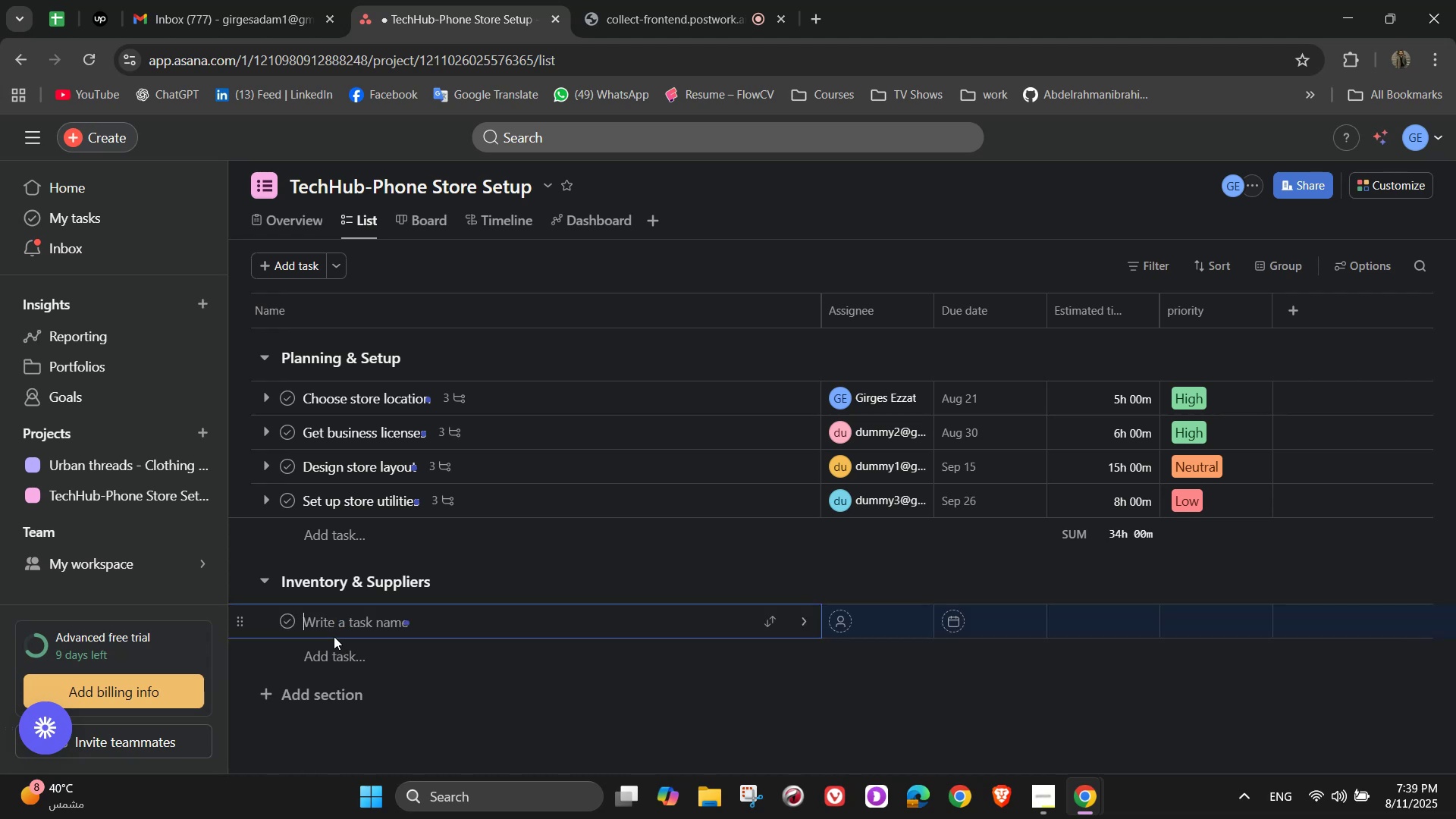 
wait(6.39)
 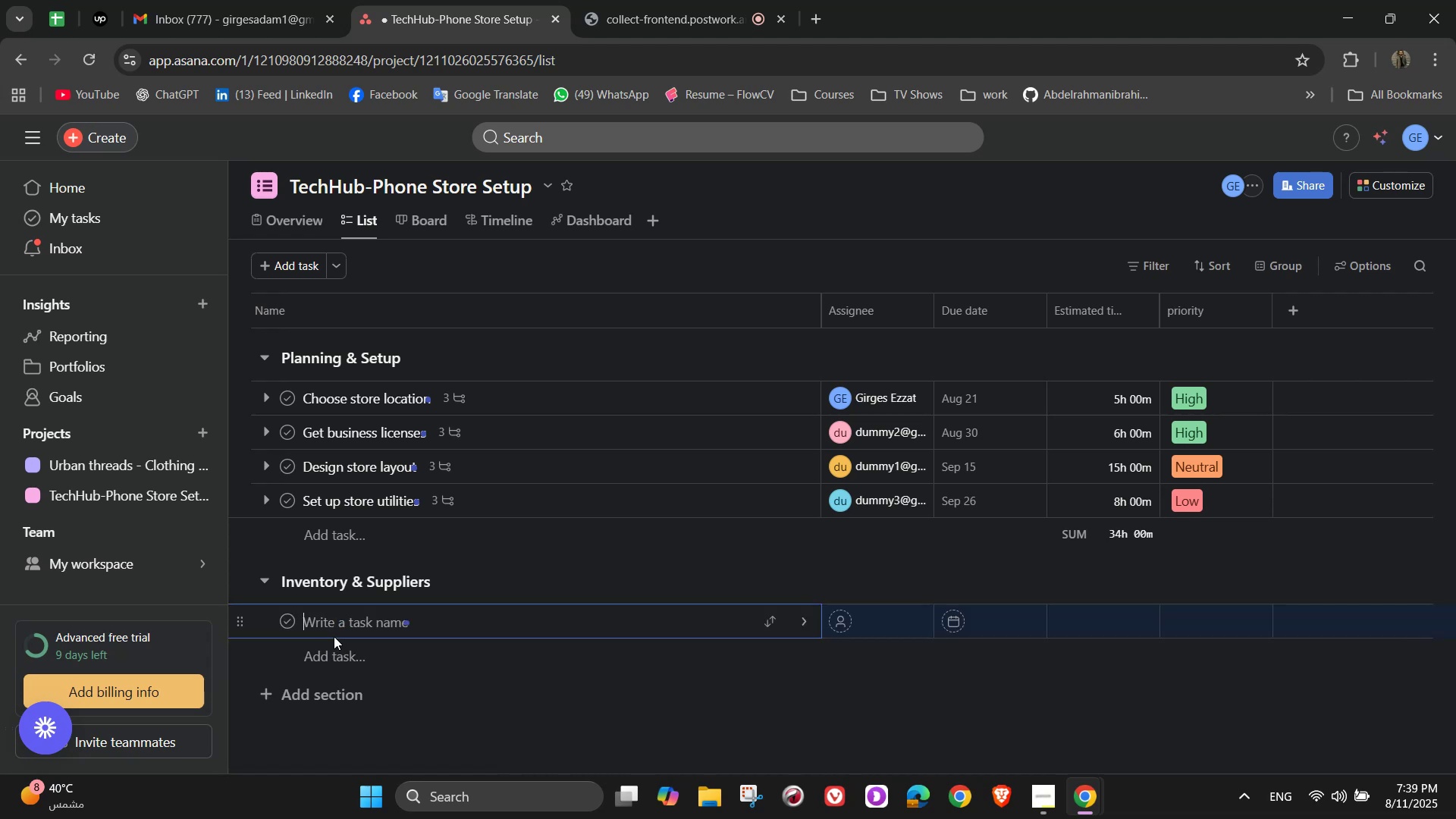 
type(Select smartphone)
 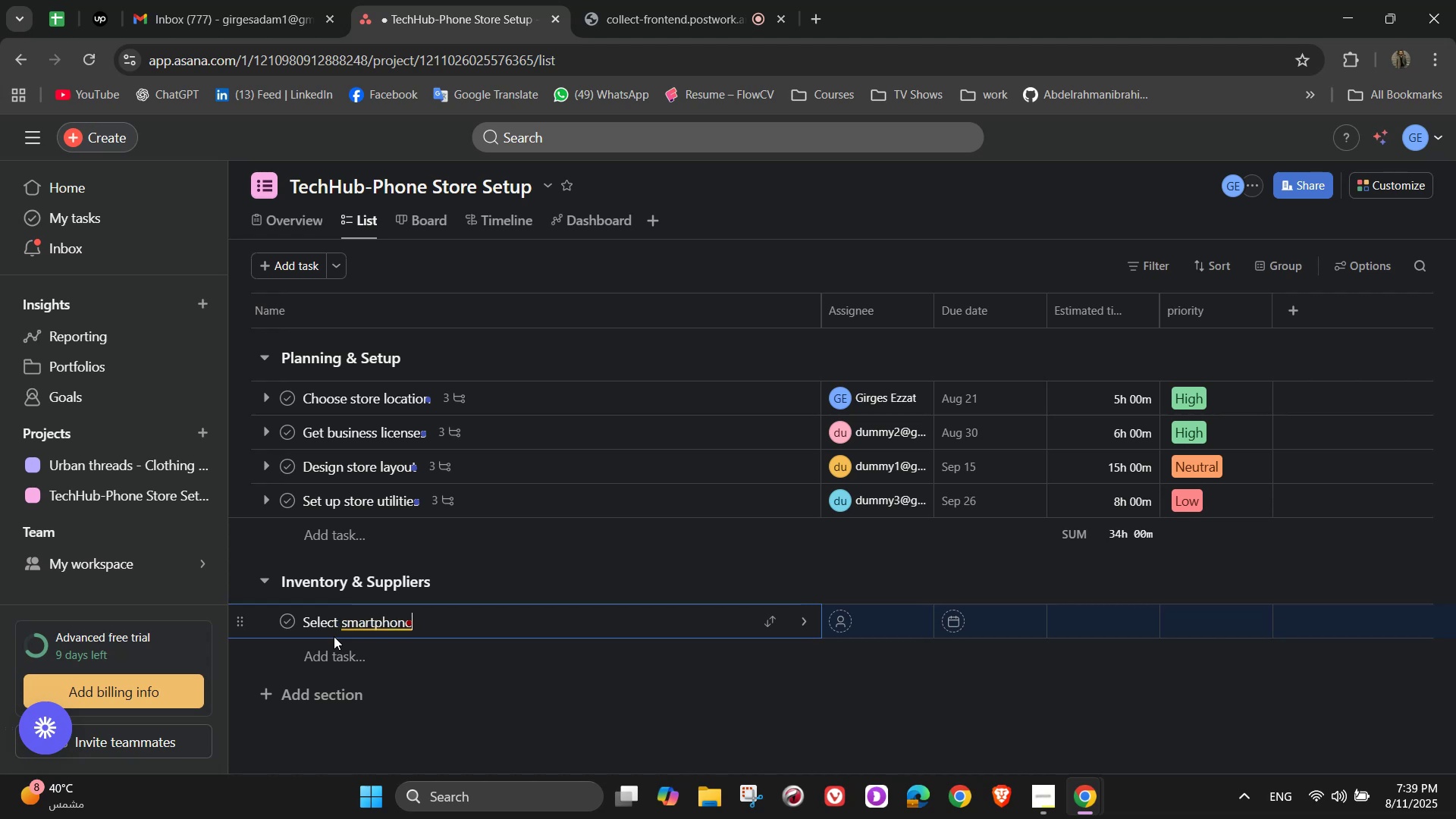 
type( brands)
 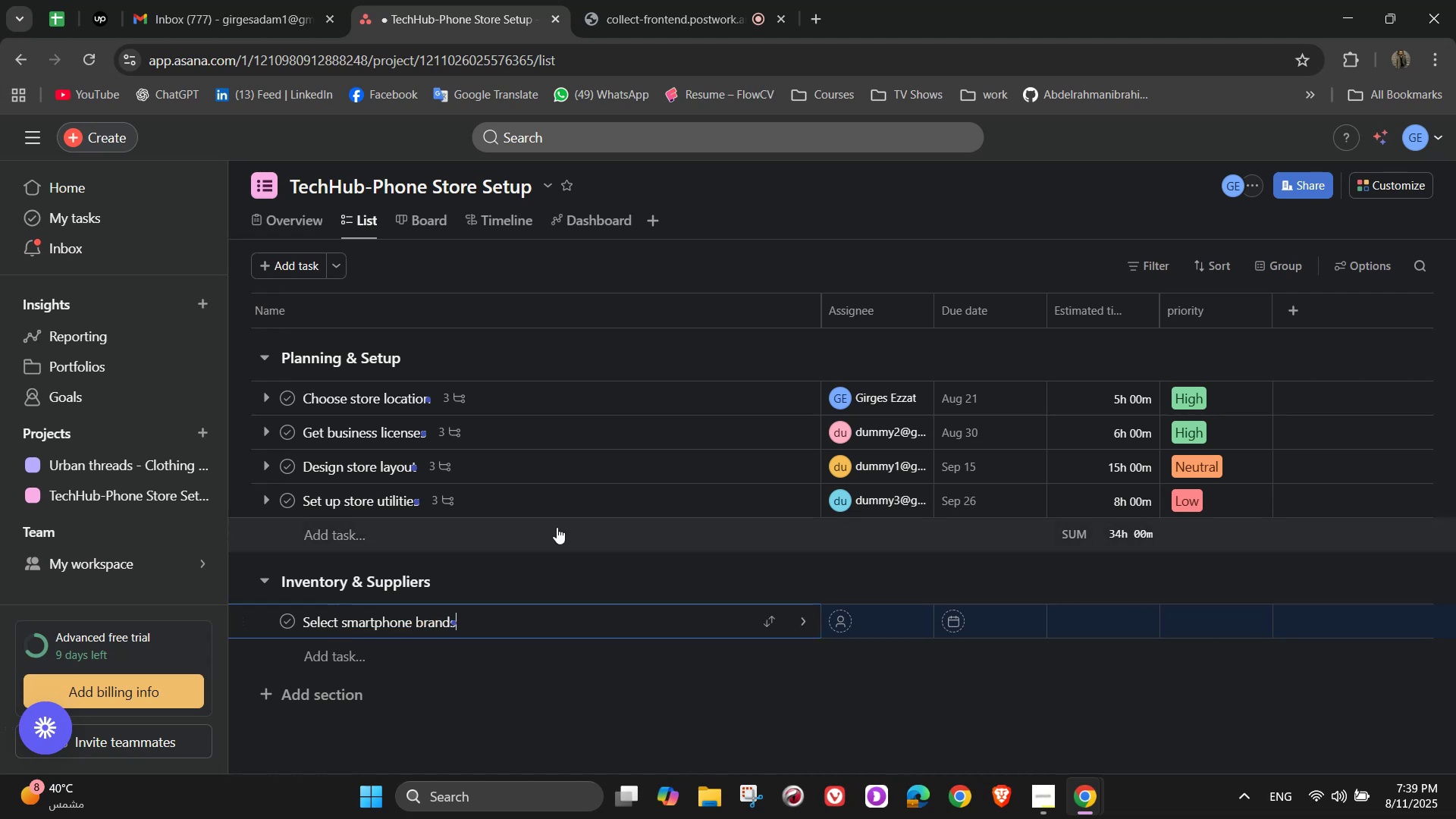 
left_click([796, 620])
 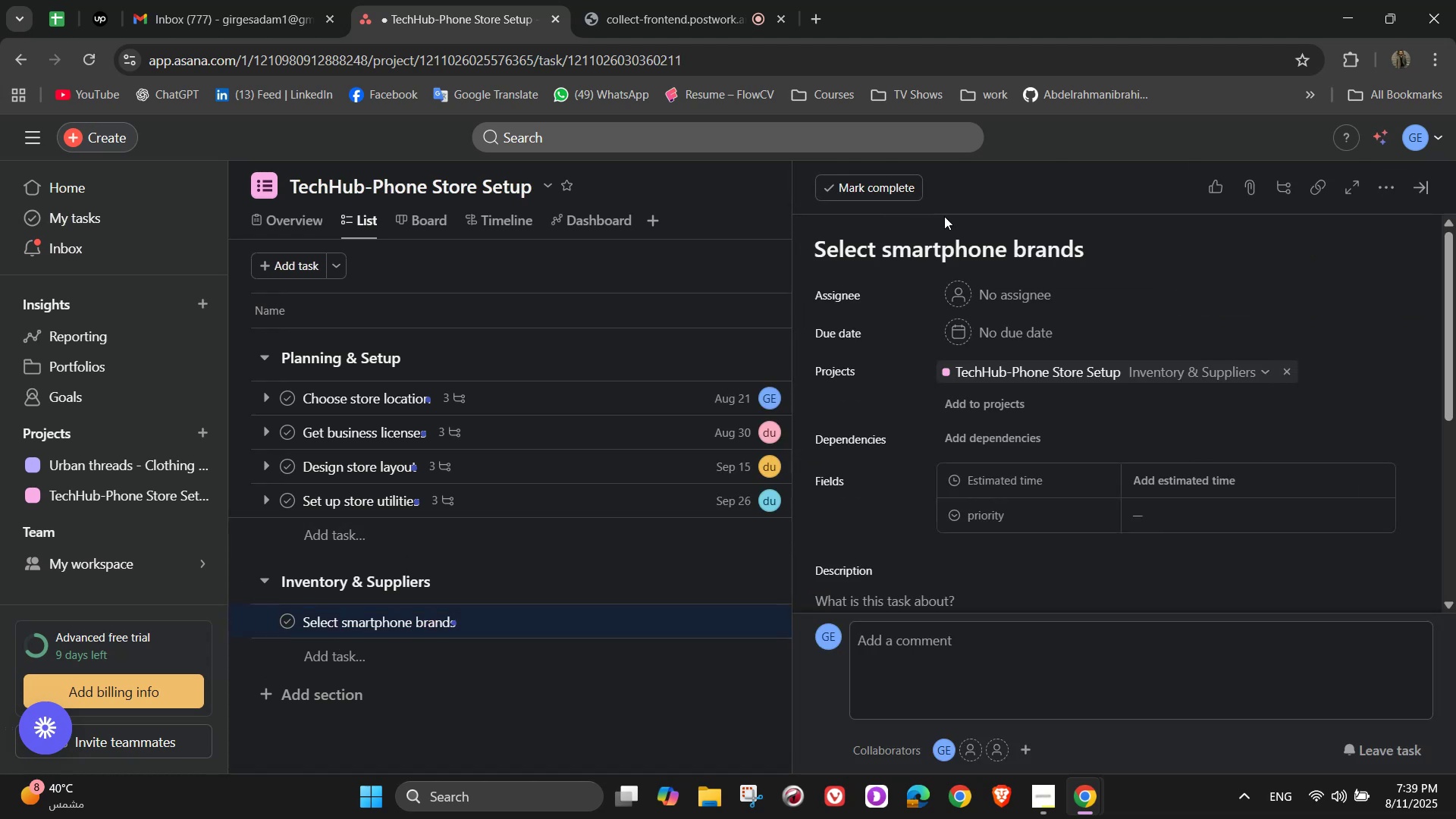 
left_click([1026, 297])
 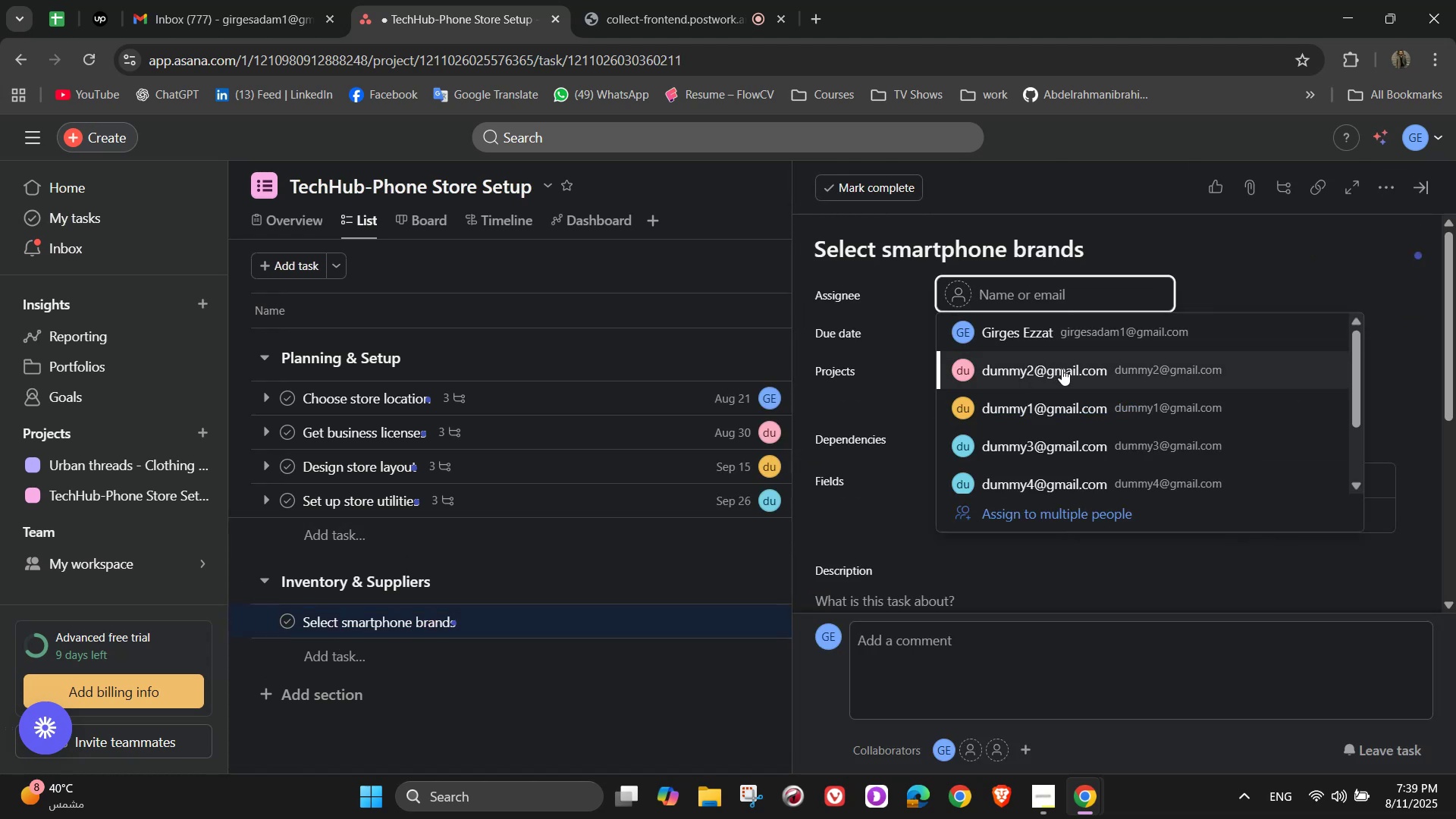 
left_click([1062, 369])
 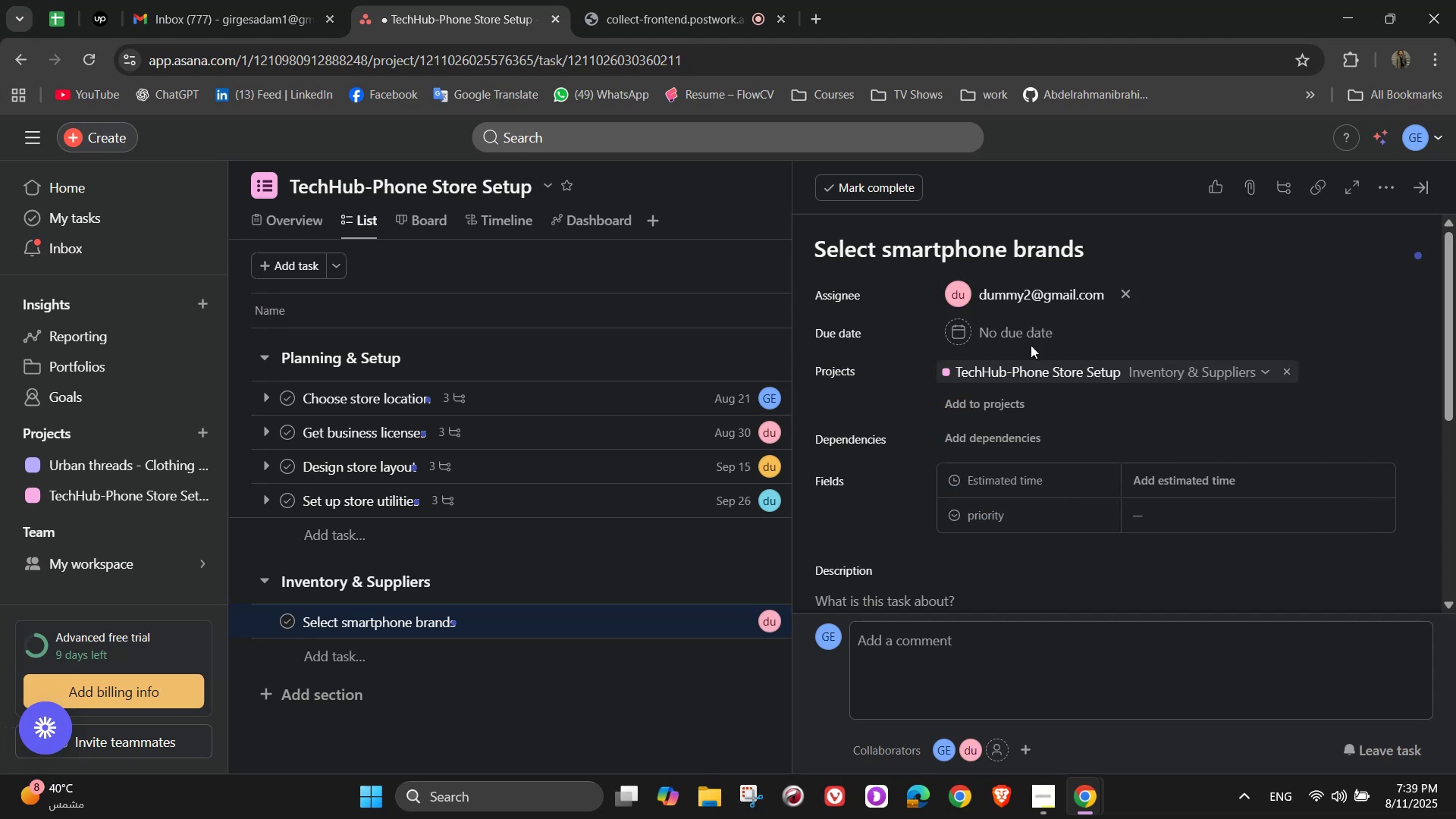 
left_click([1021, 336])
 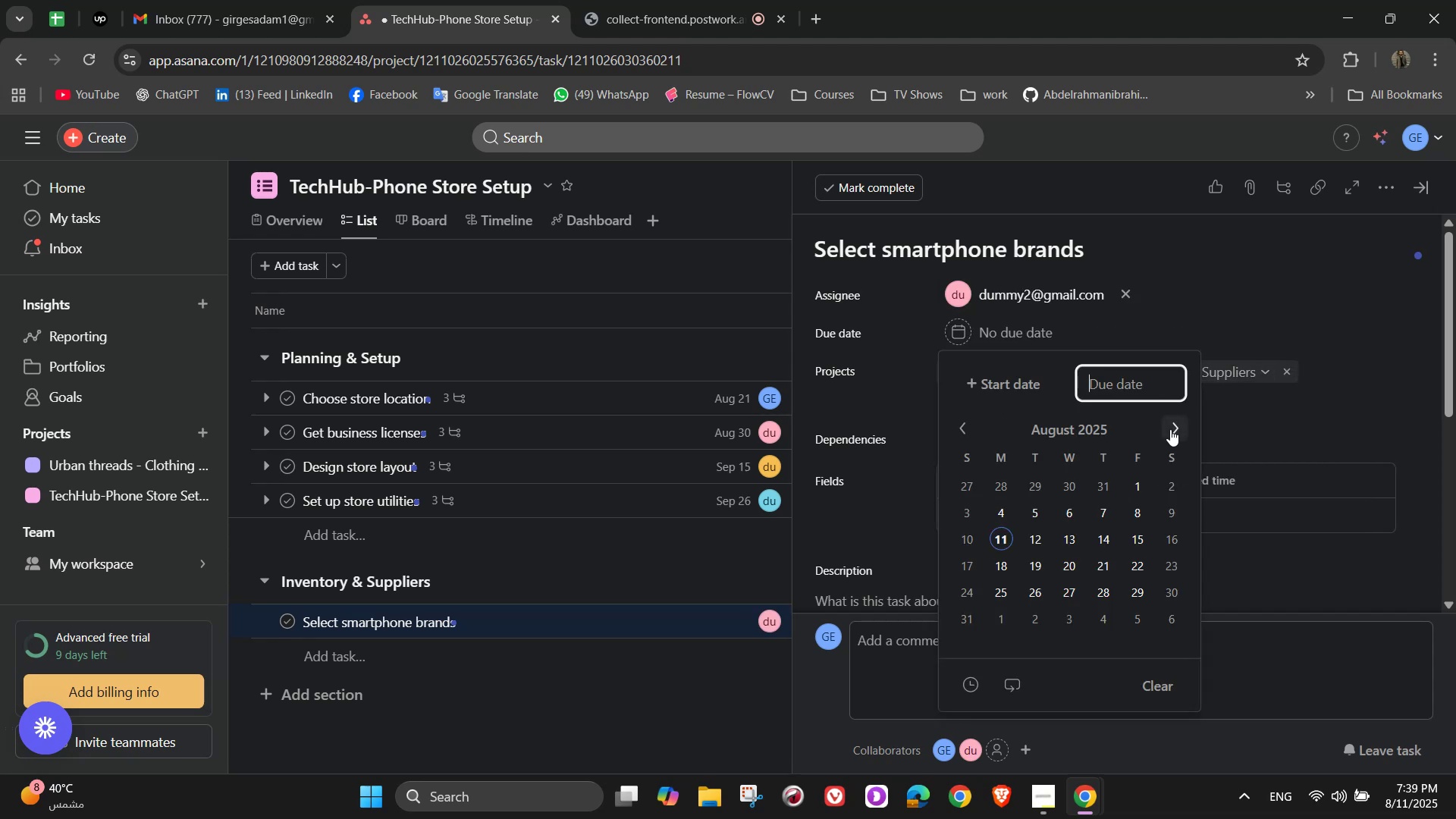 
double_click([1170, 429])
 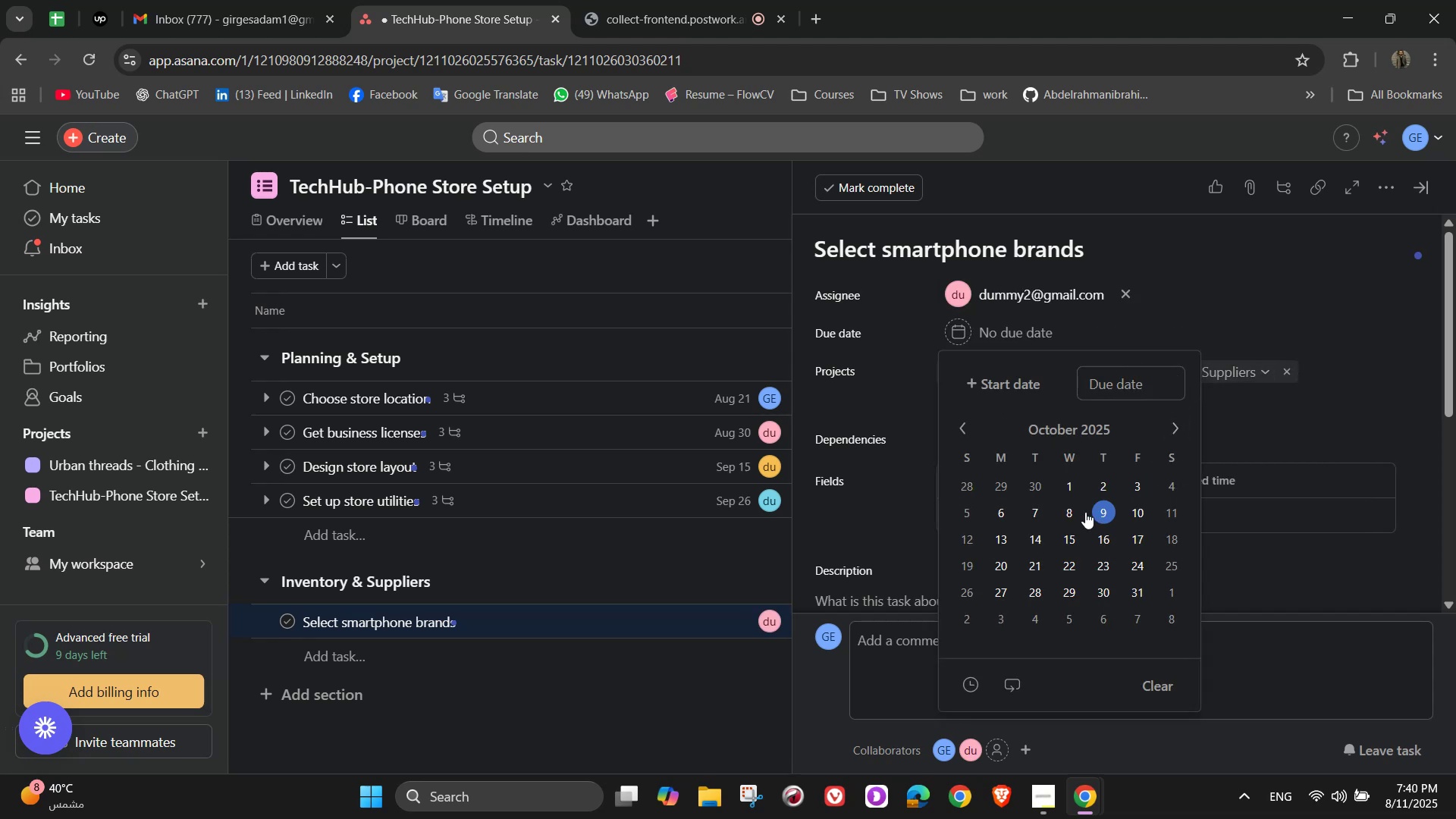 
left_click([1039, 506])
 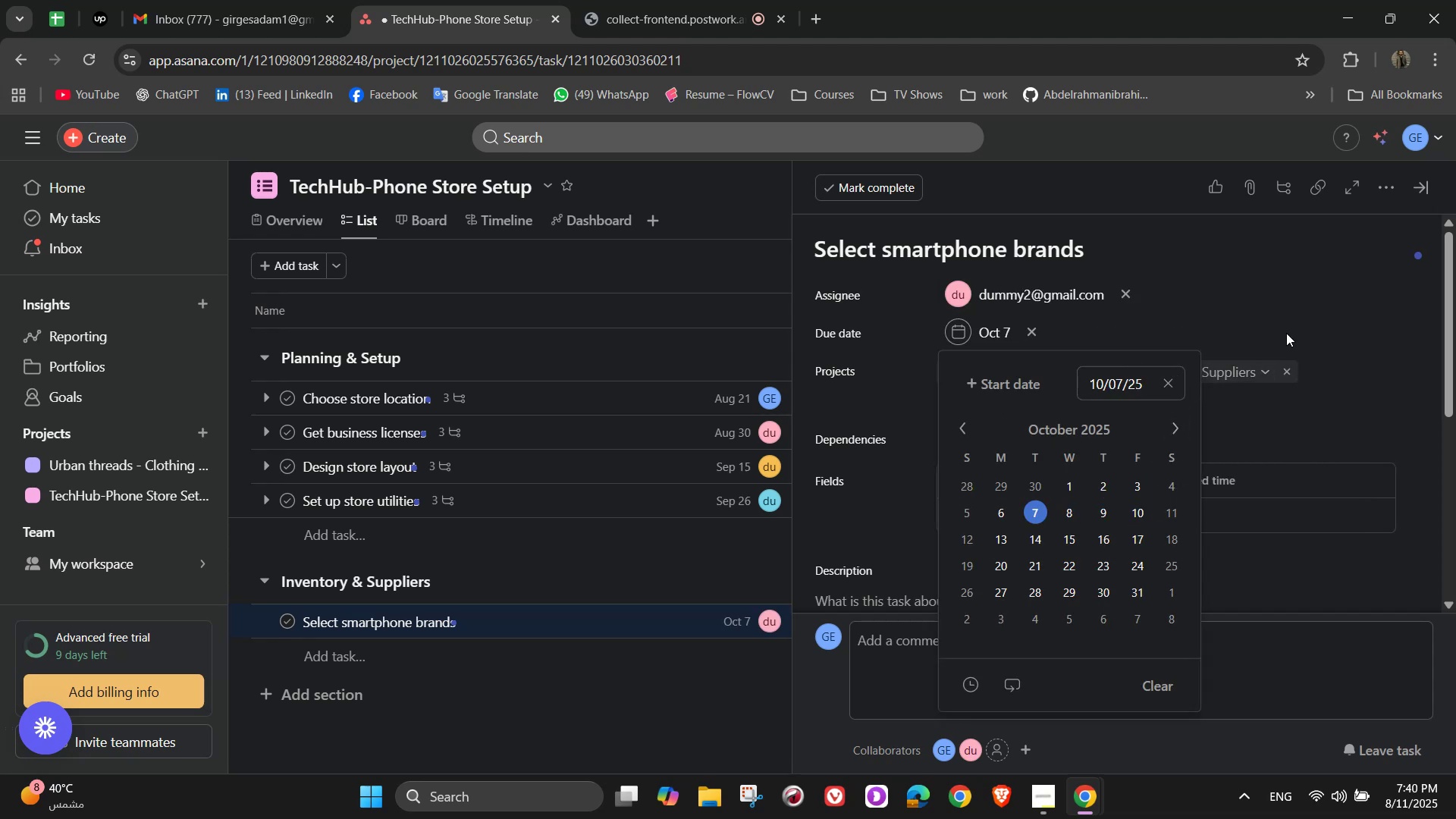 
left_click([1284, 318])
 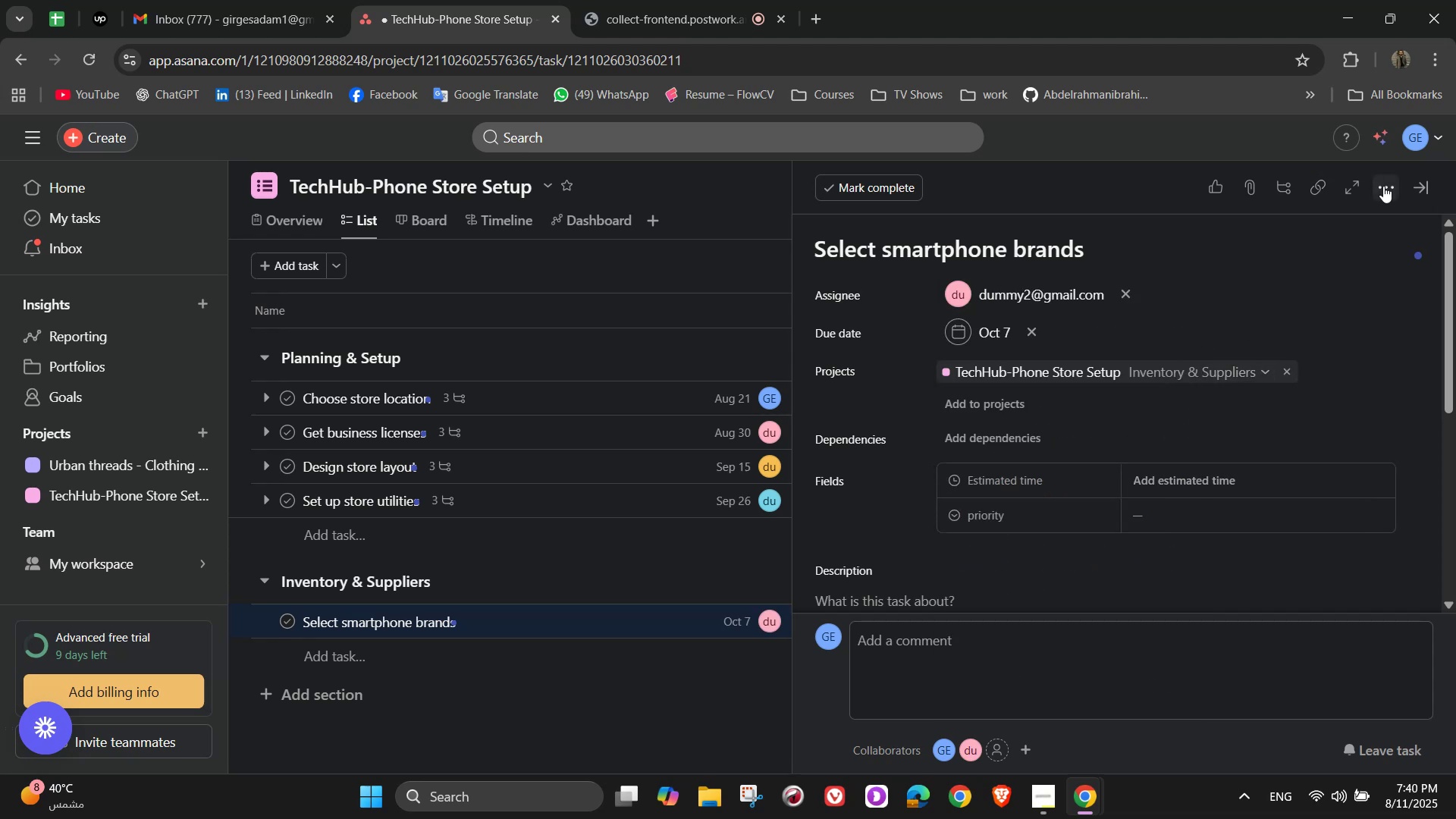 
left_click([1297, 256])
 